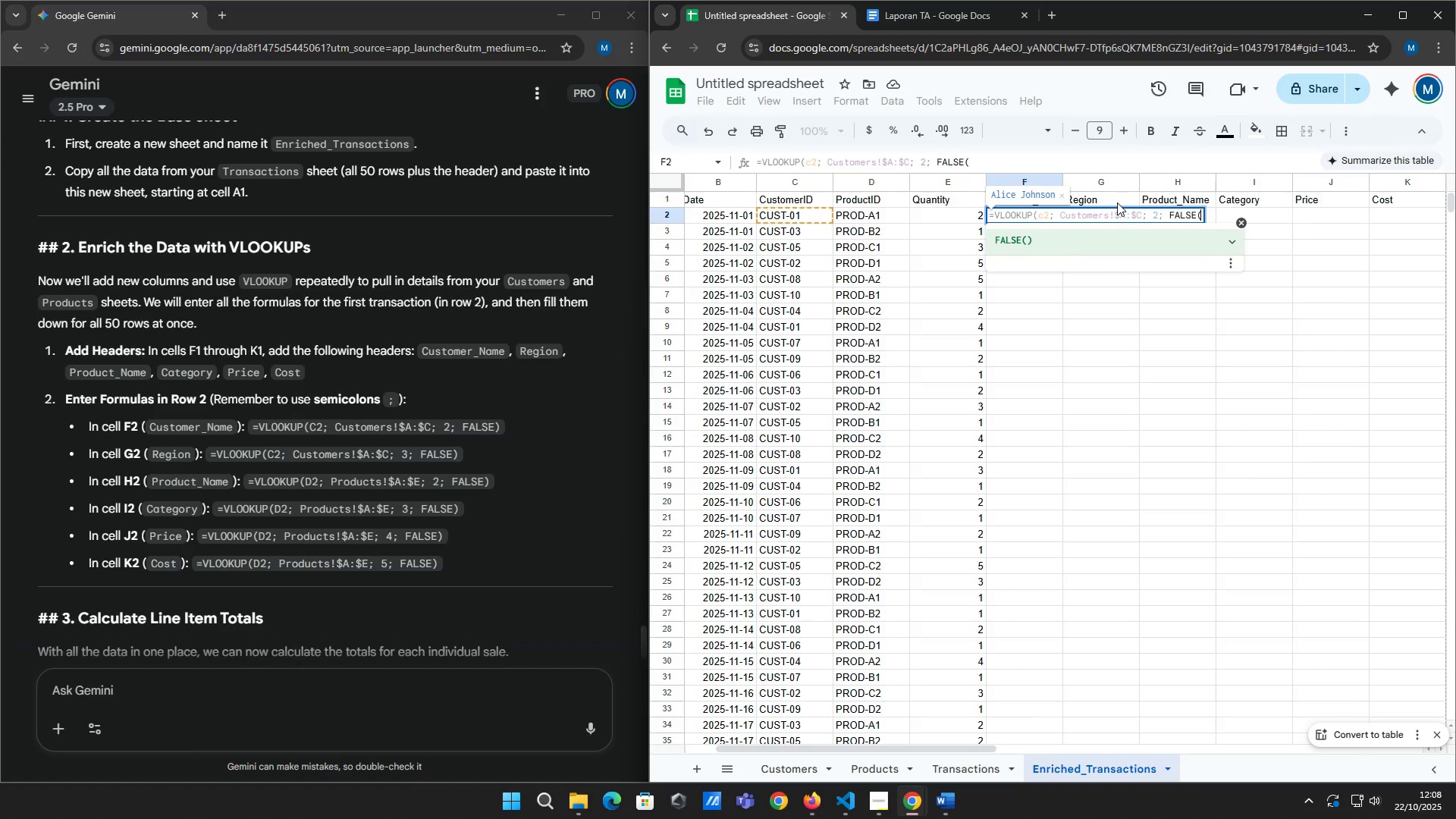 
 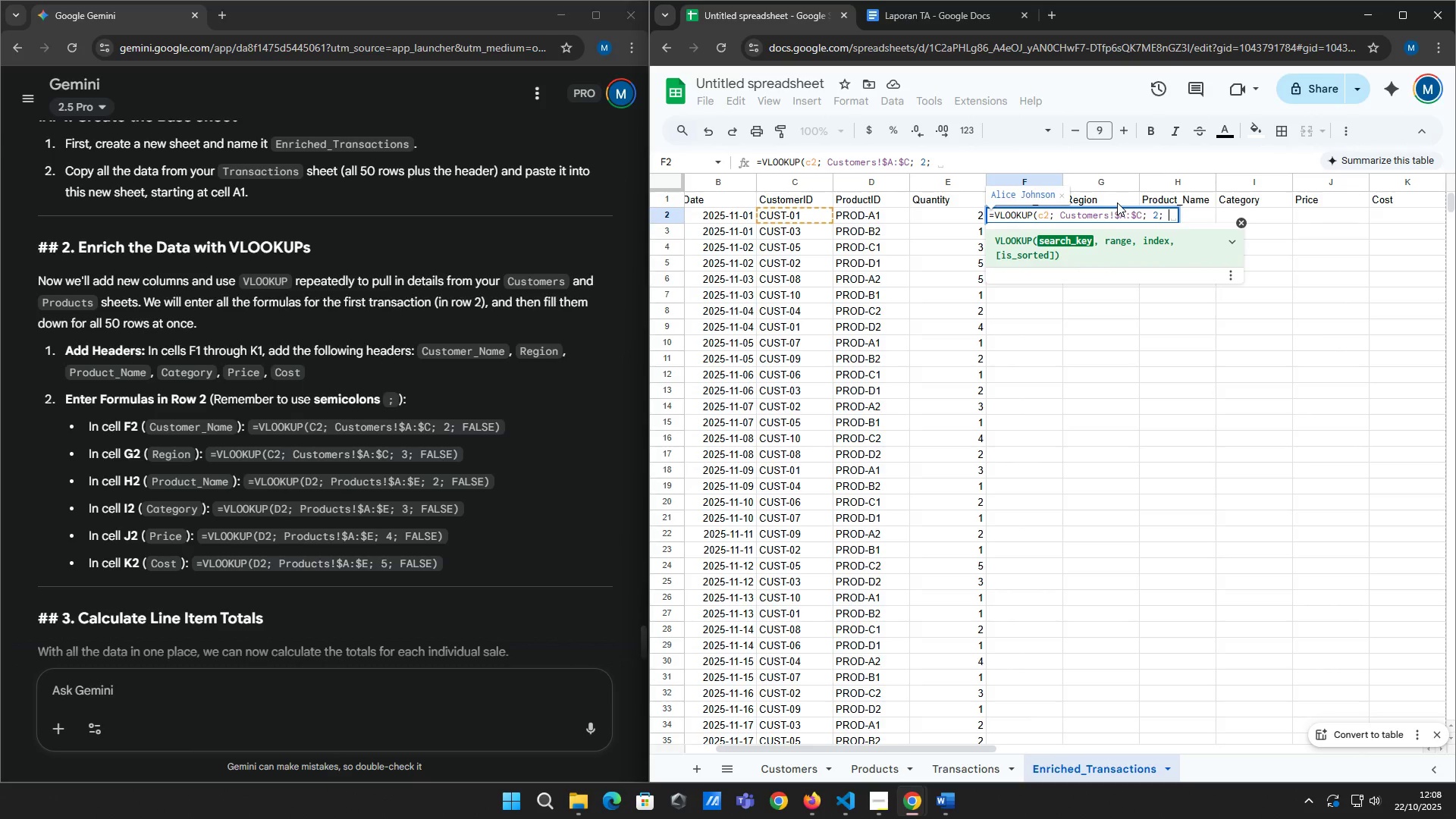 
key(Enter)
 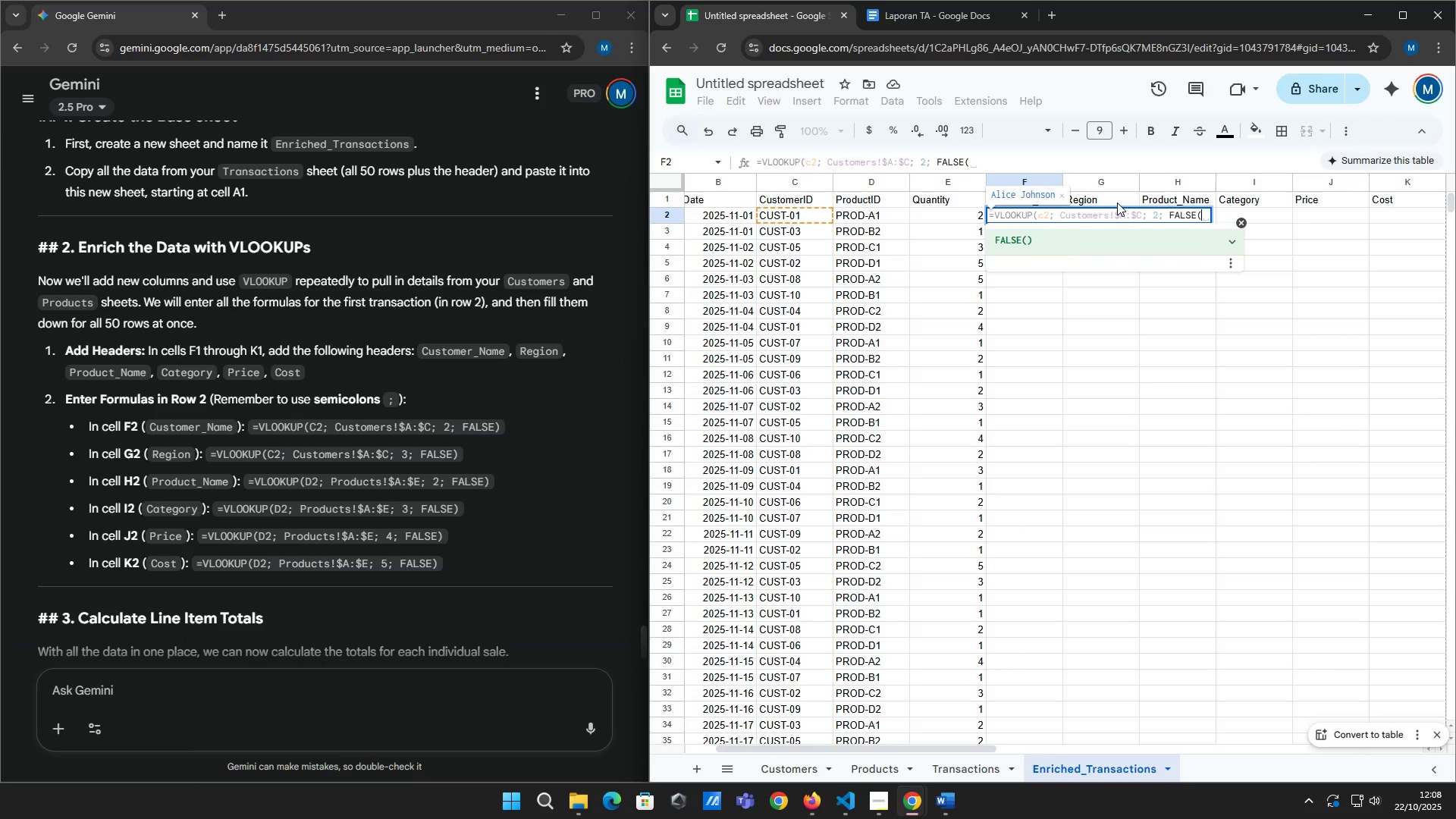 
key(Backspace)
 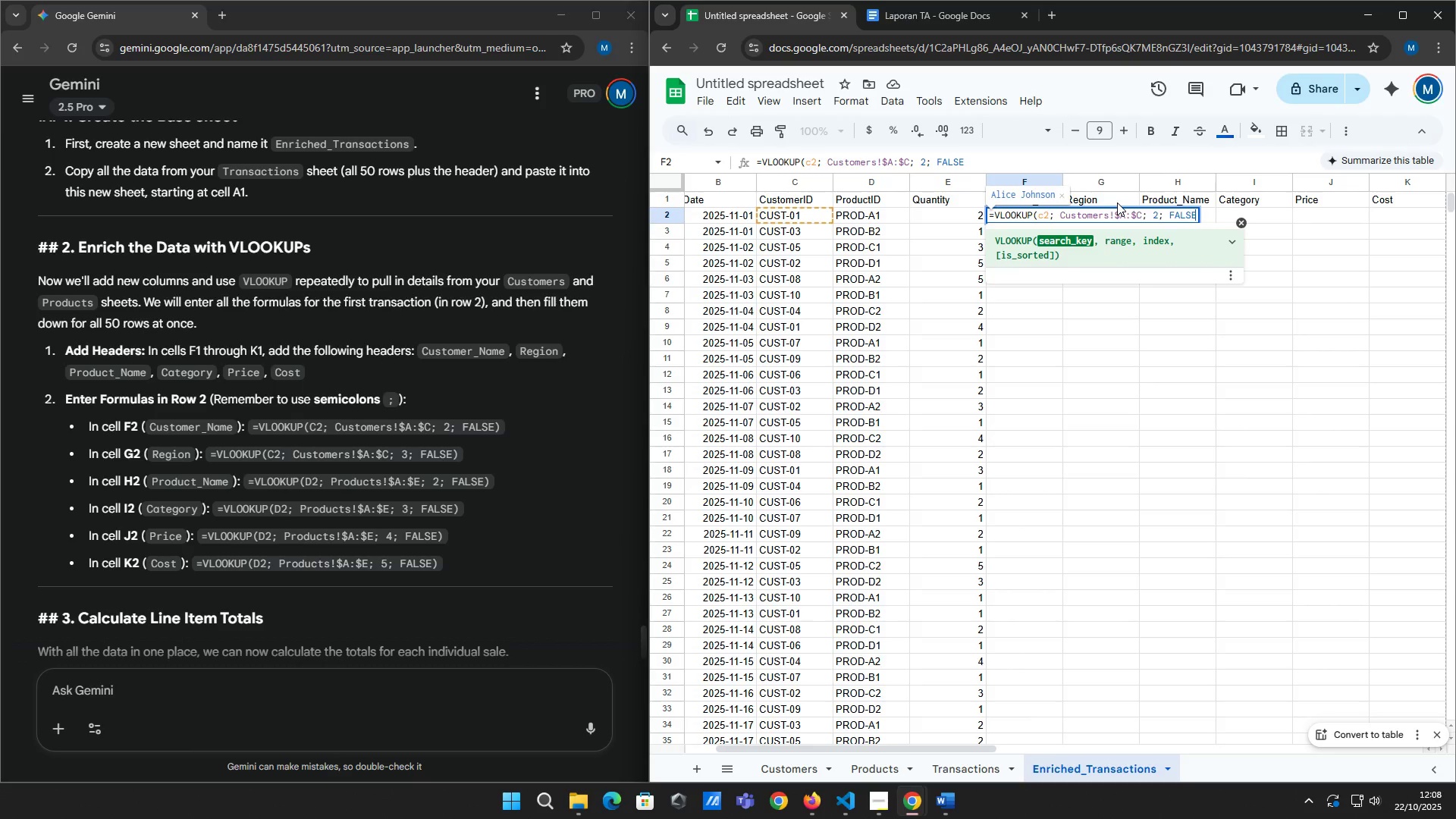 
key(Shift+0)
 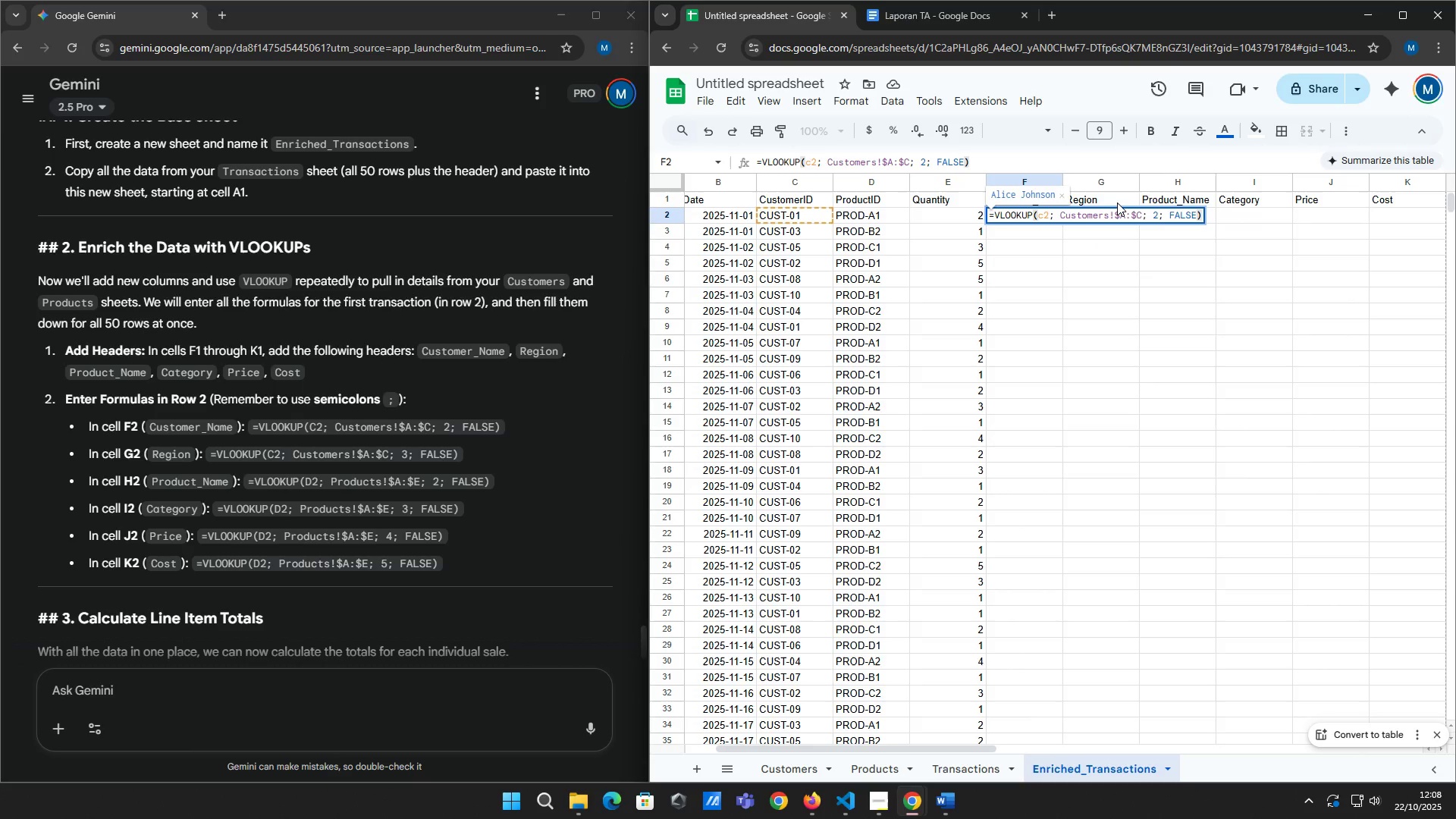 
key(Enter)
 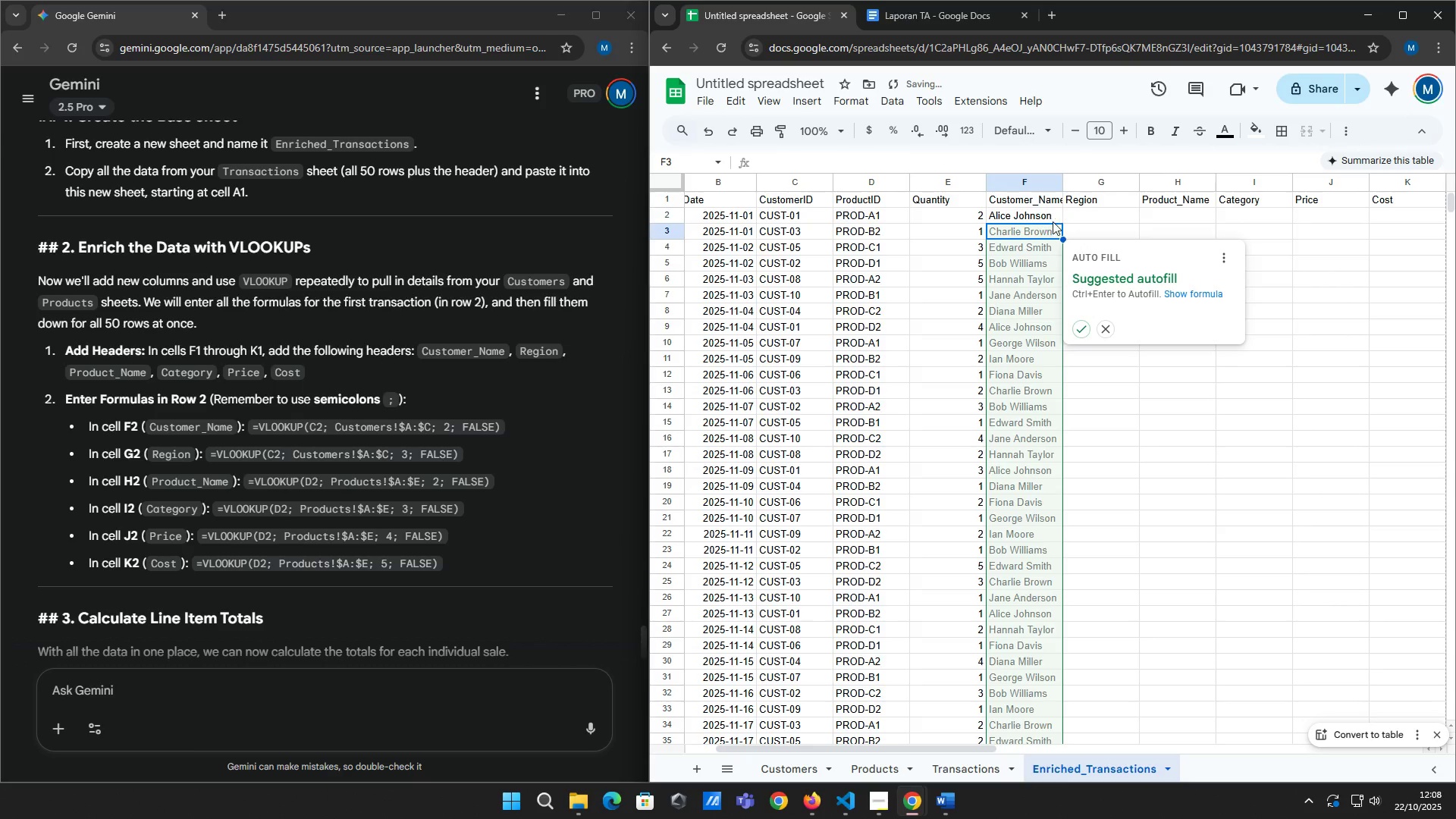 
left_click([1072, 214])
 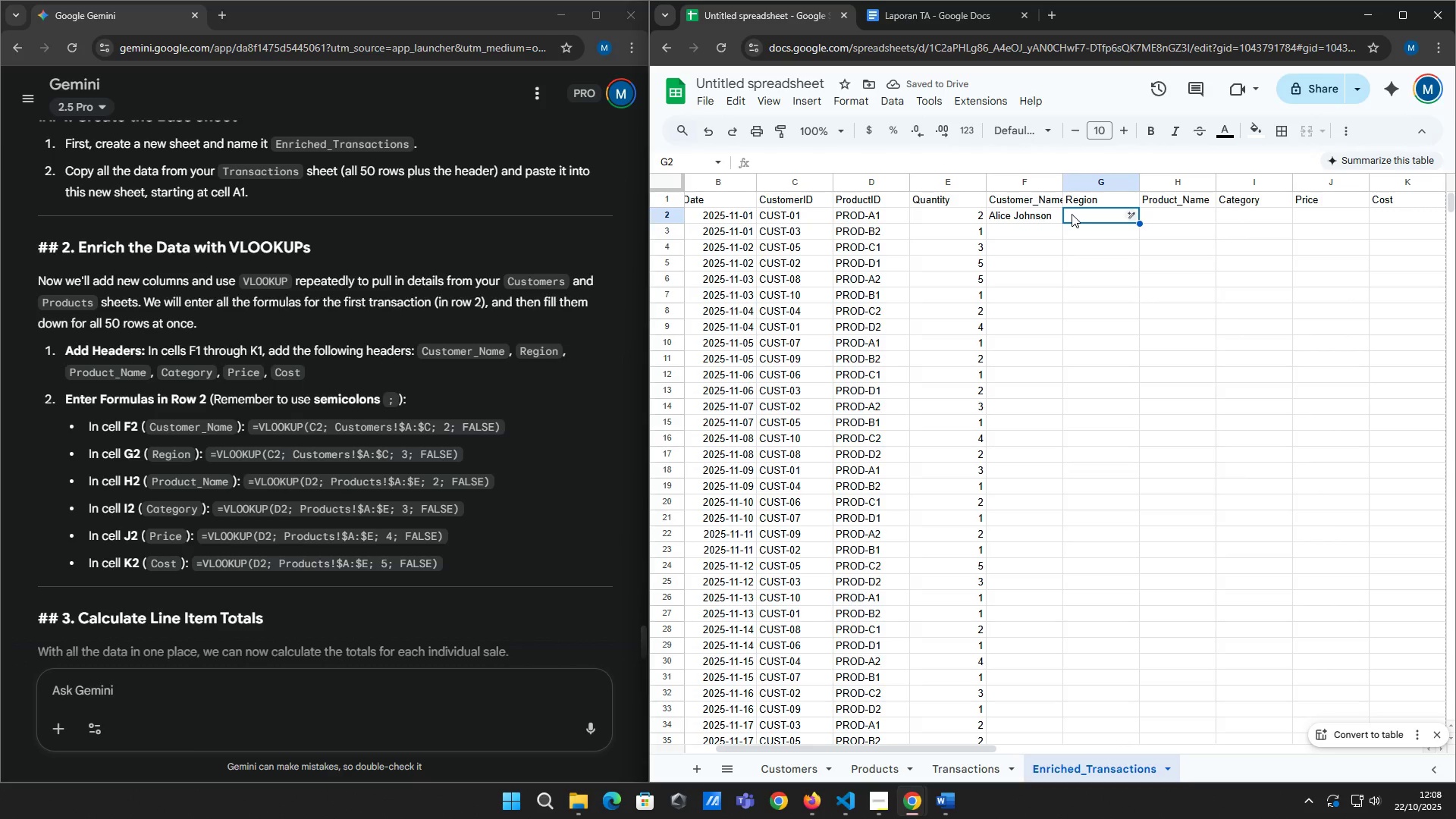 
type(=vlook)
 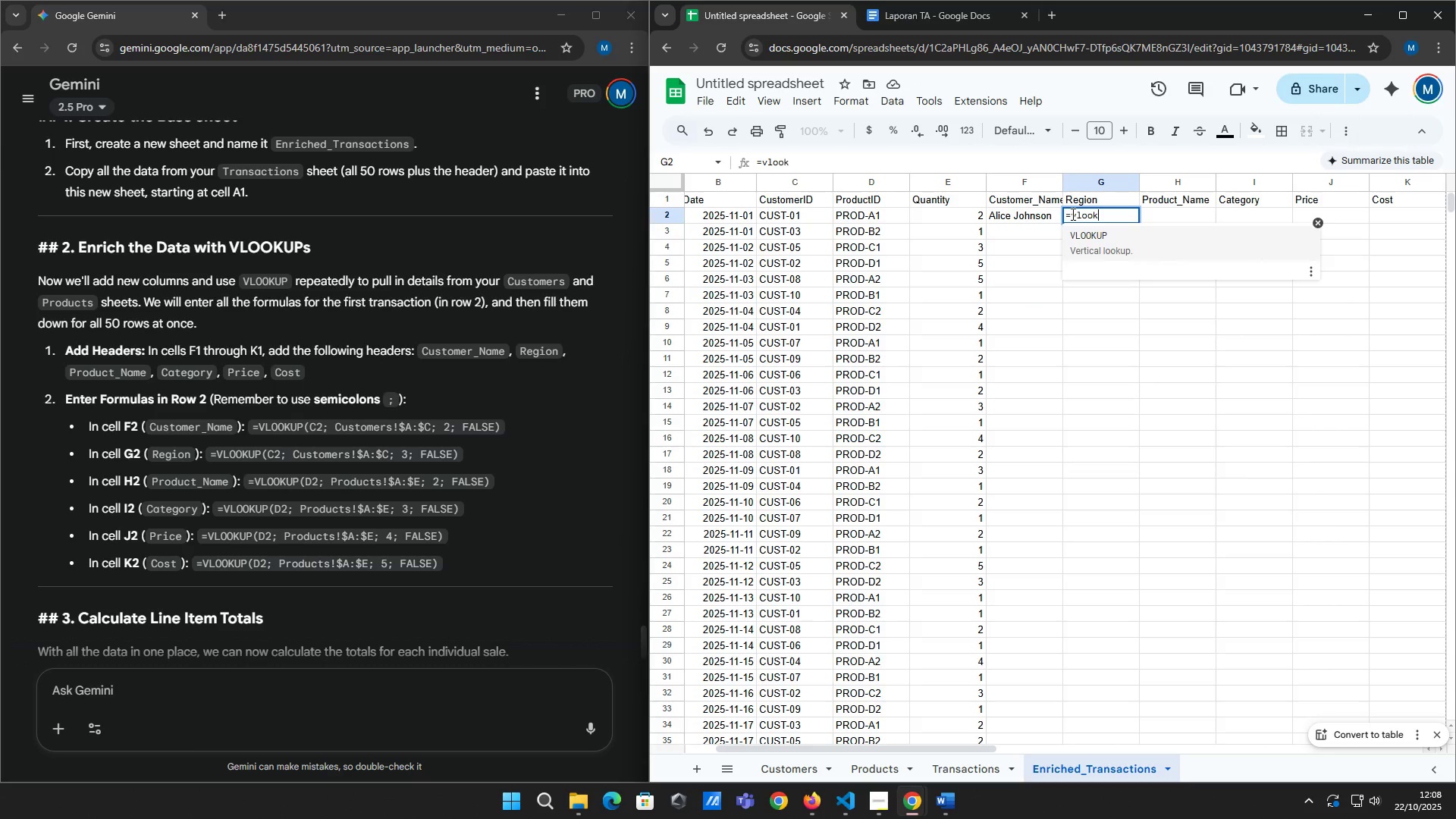 
key(Enter)
 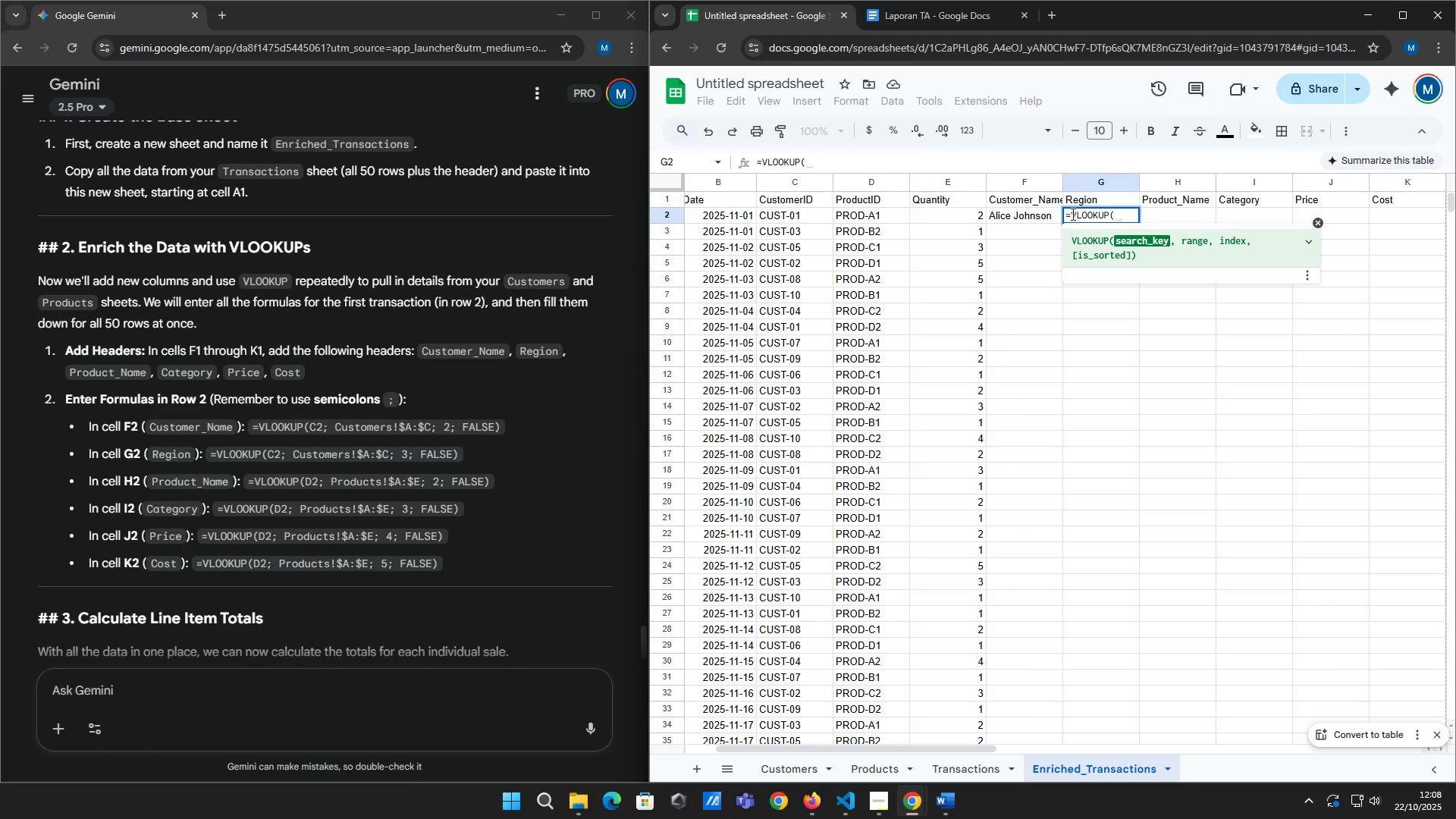 
type(C2;)
 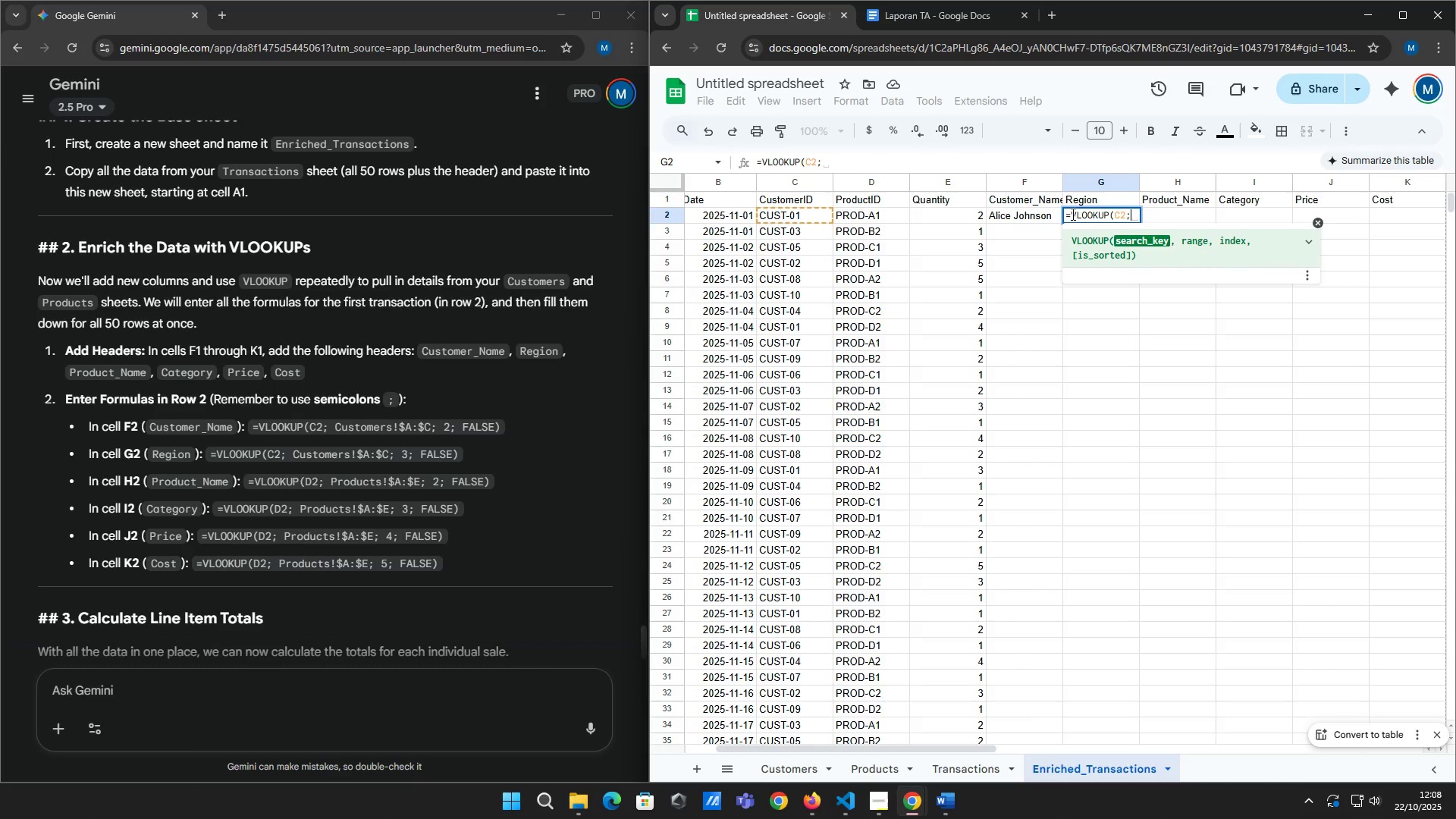 
wait(5.9)
 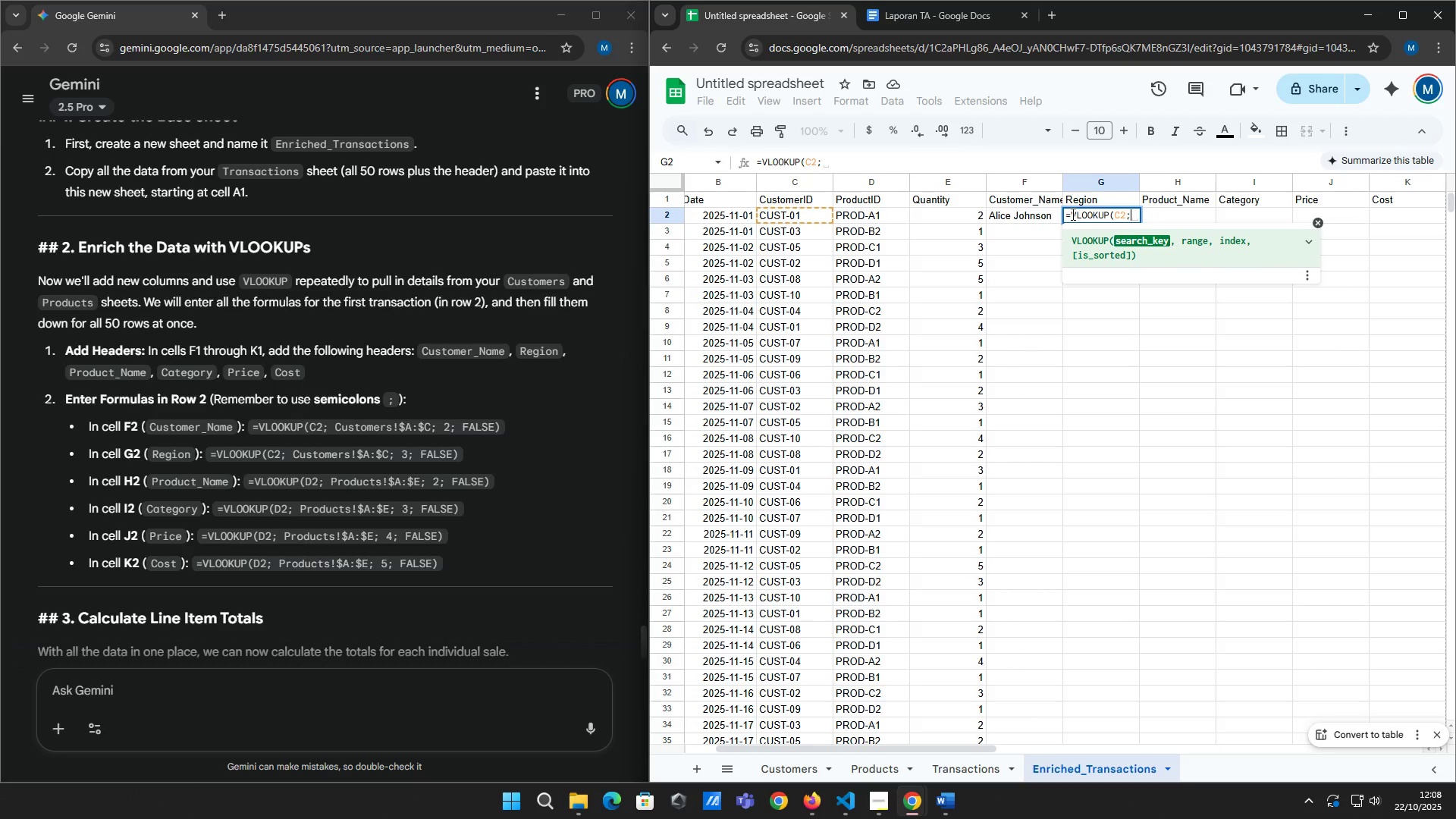 
type(C)
key(Backspace)
type( Customers!$A:C)
 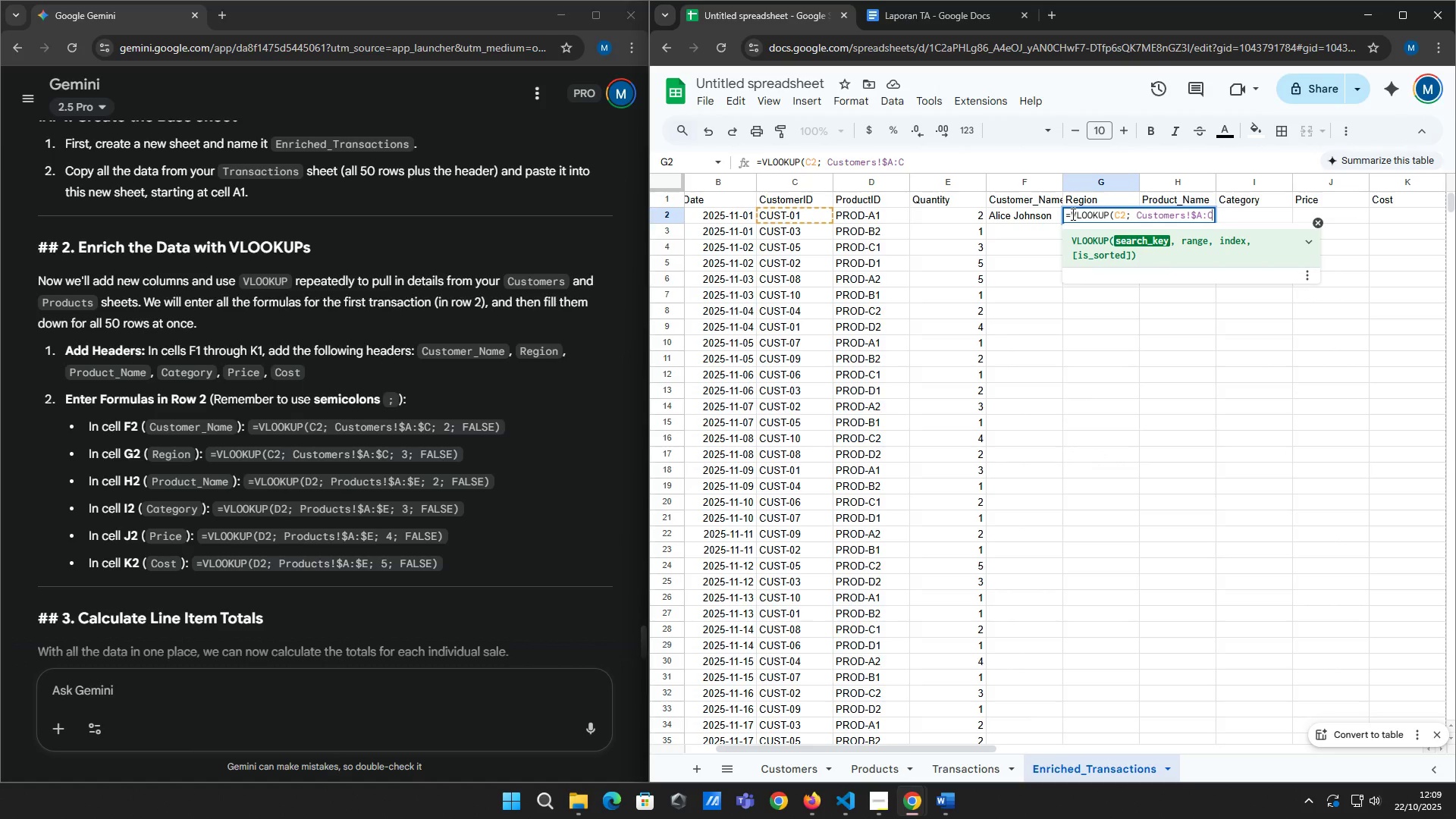 
wait(5.95)
 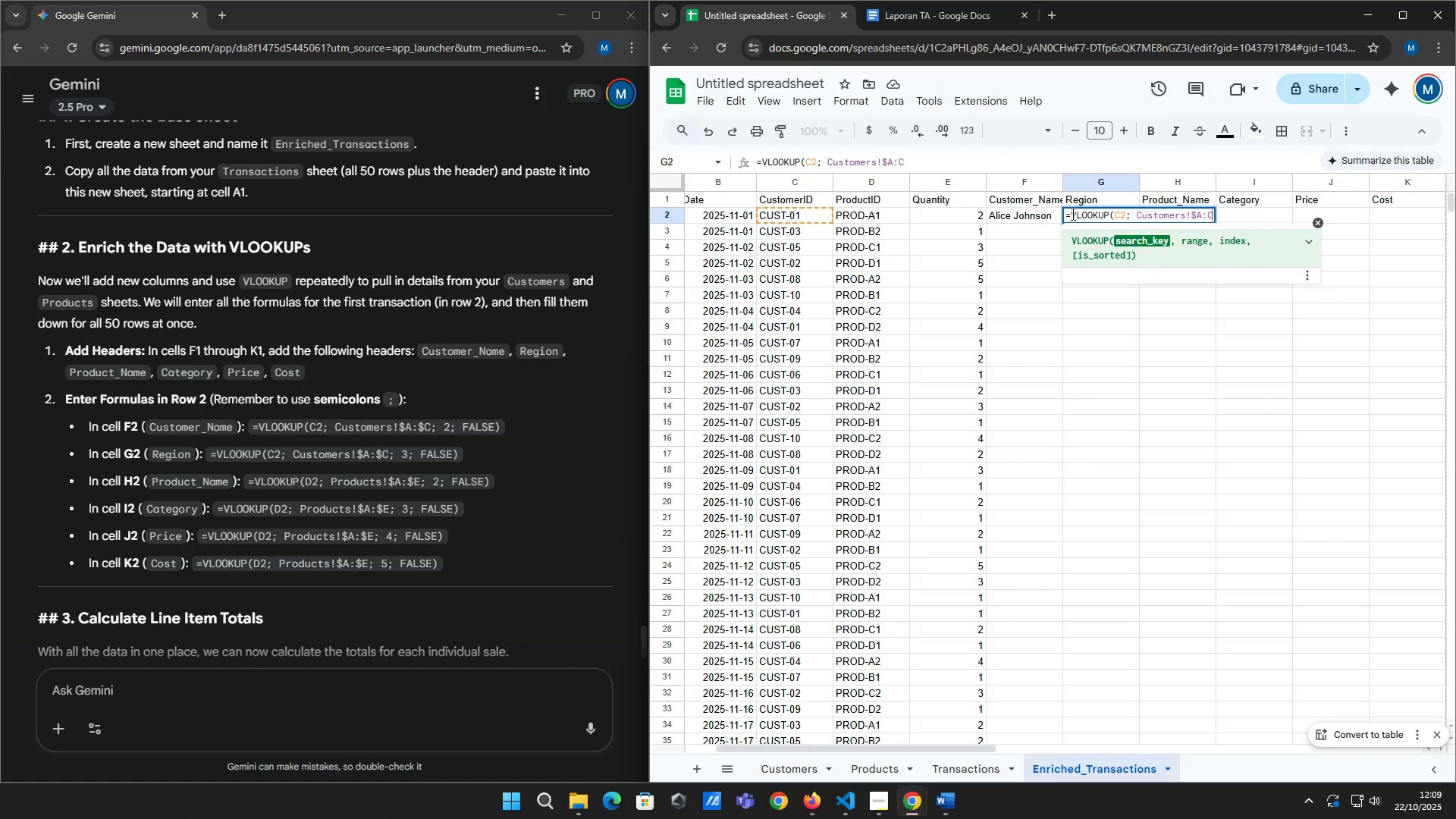 
key(Backspace)
type($C; 3 )
key(Backspace)
type(; False)
key(Backspace)
key(Backspace)
key(Backspace)
key(Backspace)
type(ALE)
key(Backspace)
type(SE))
 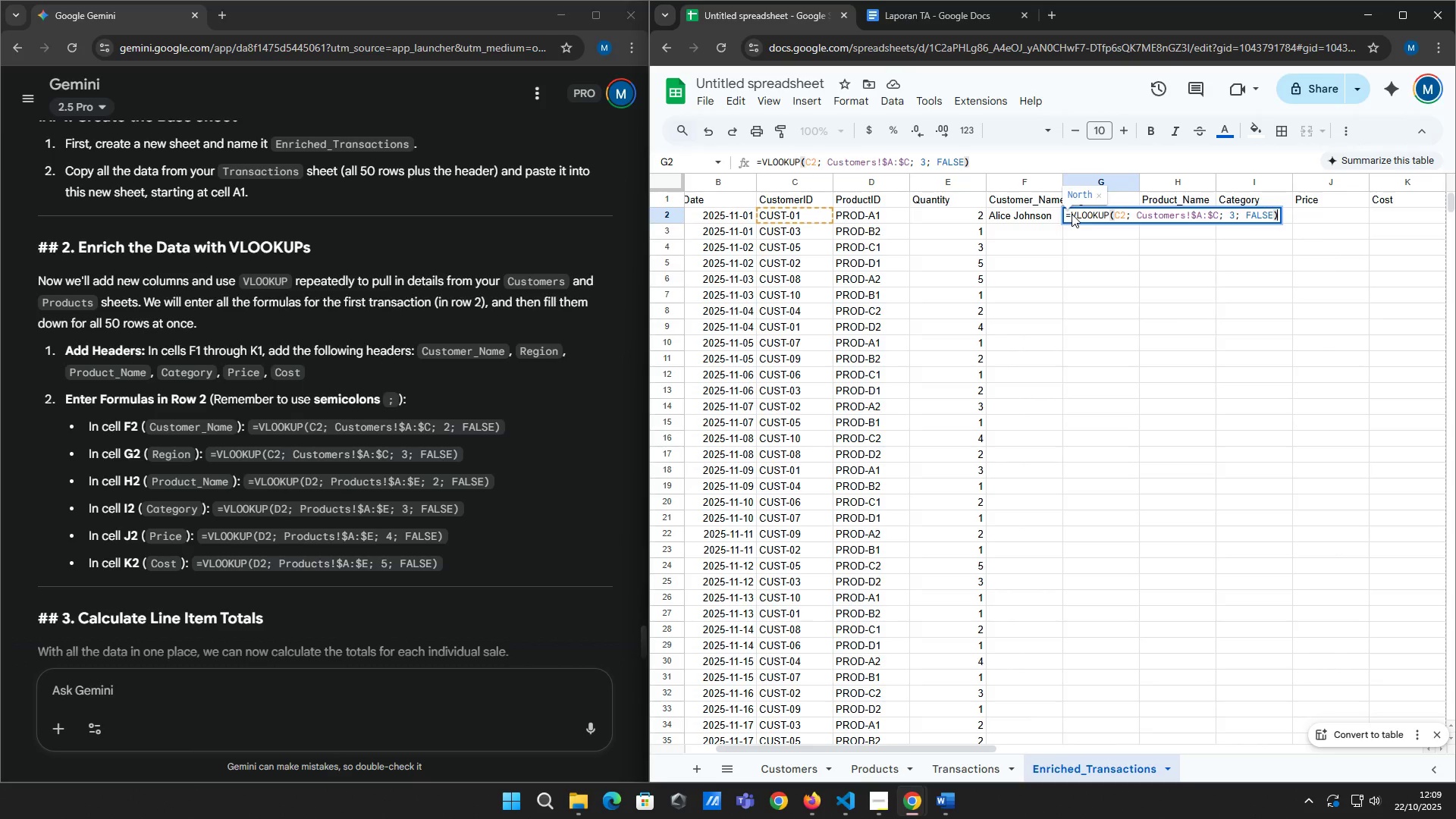 
 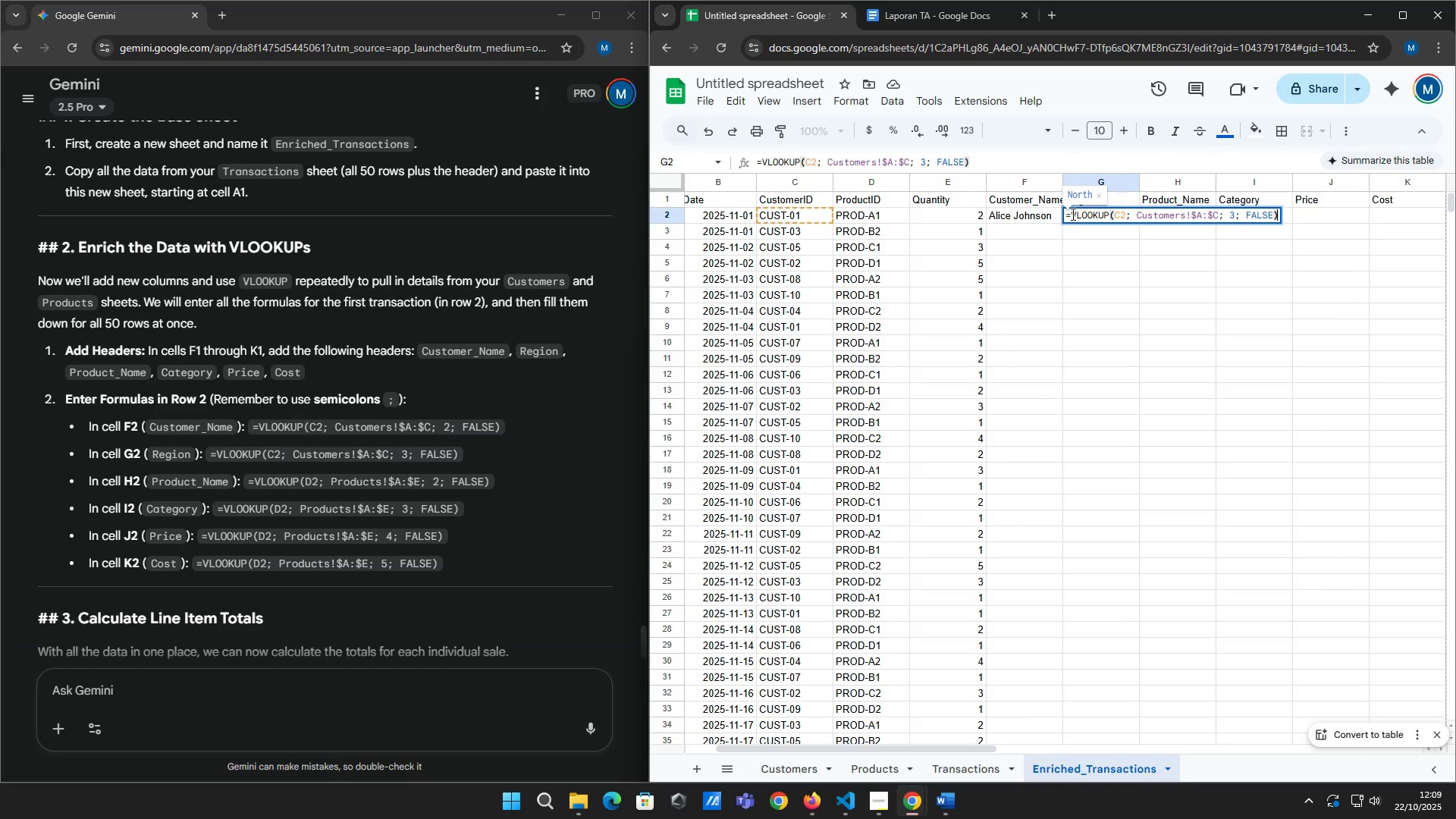 
key(Enter)
 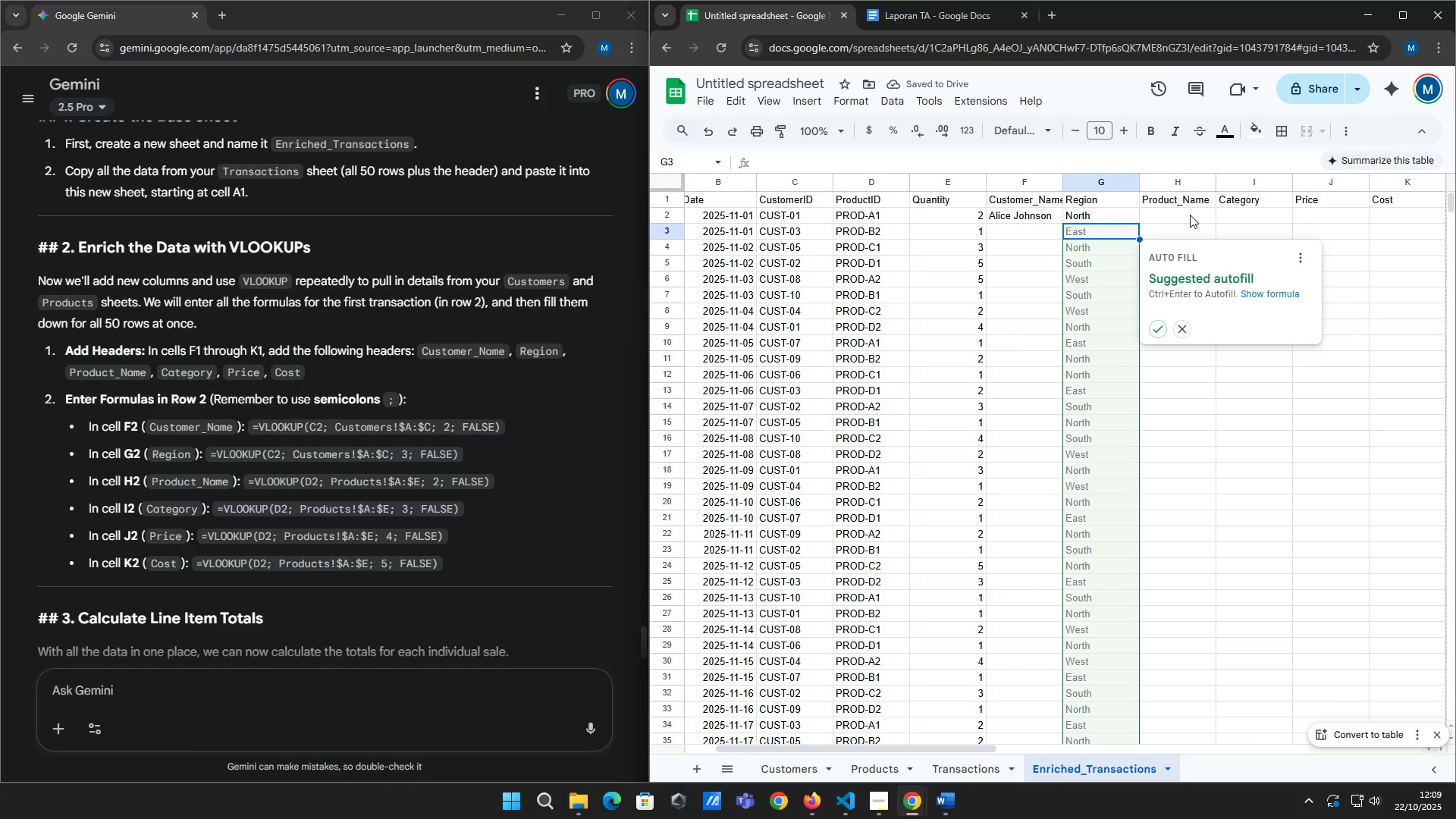 
left_click([1190, 215])
 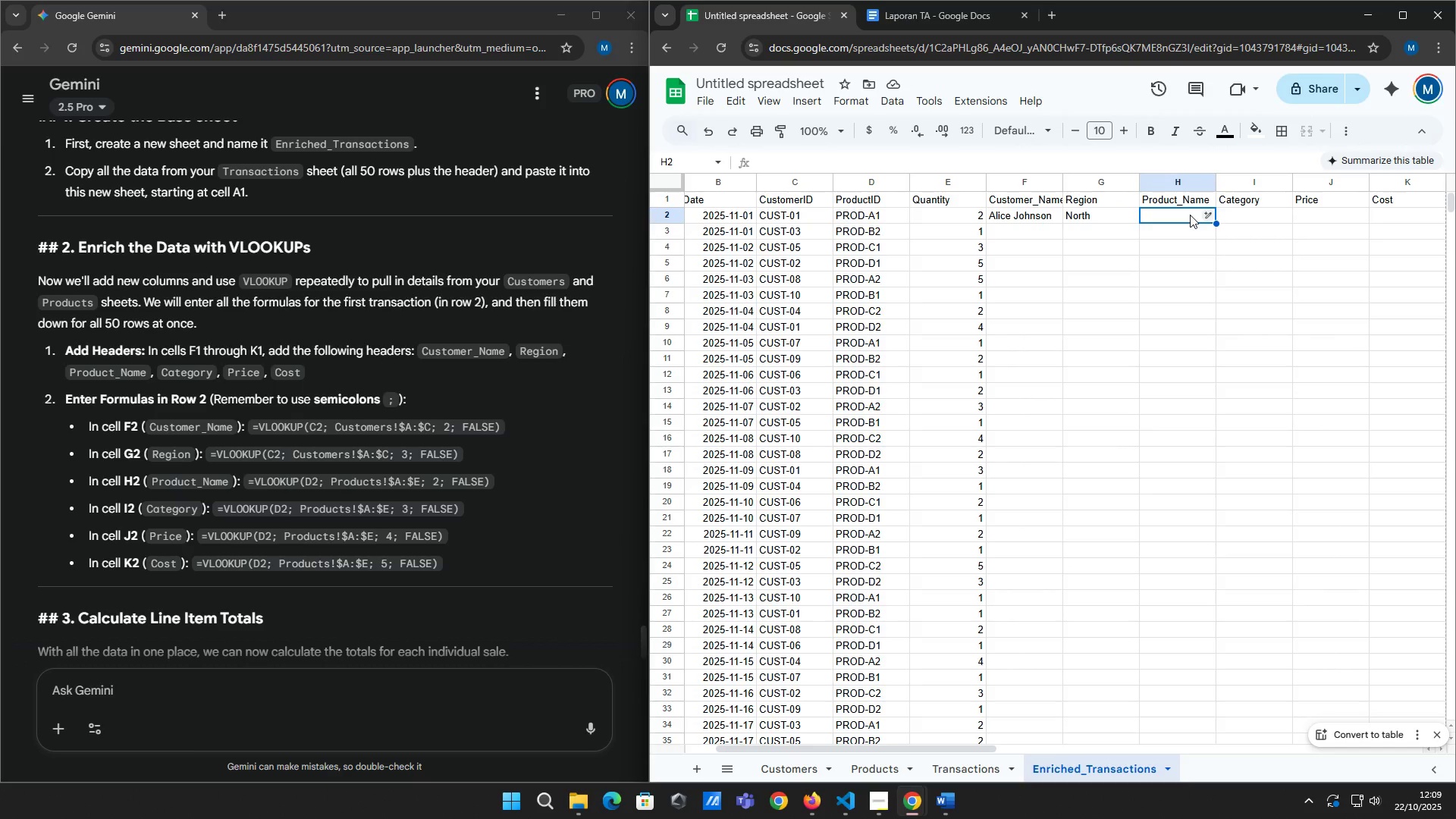 
wait(8.39)
 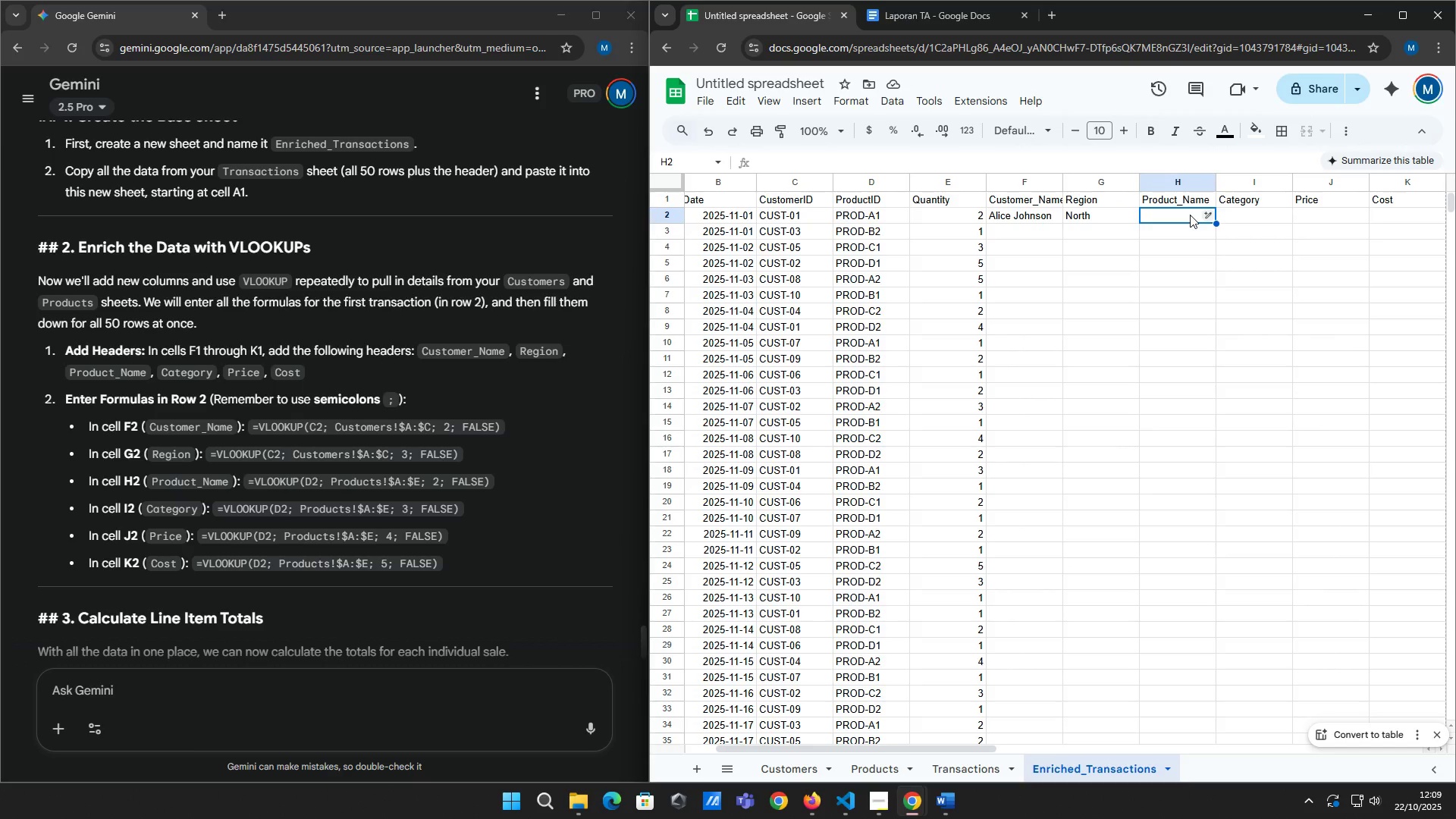 
type(=vlook)
 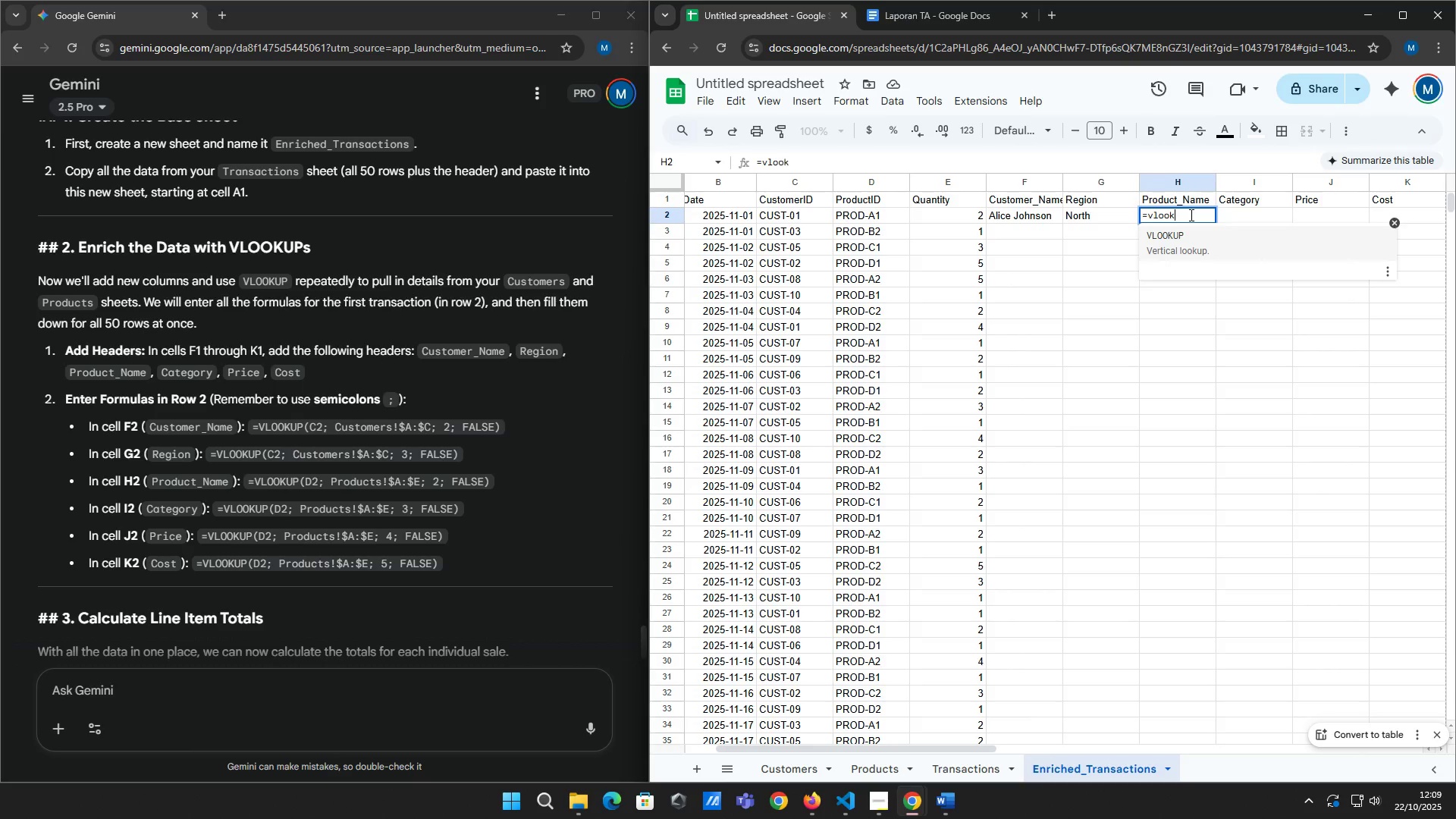 
key(Enter)
 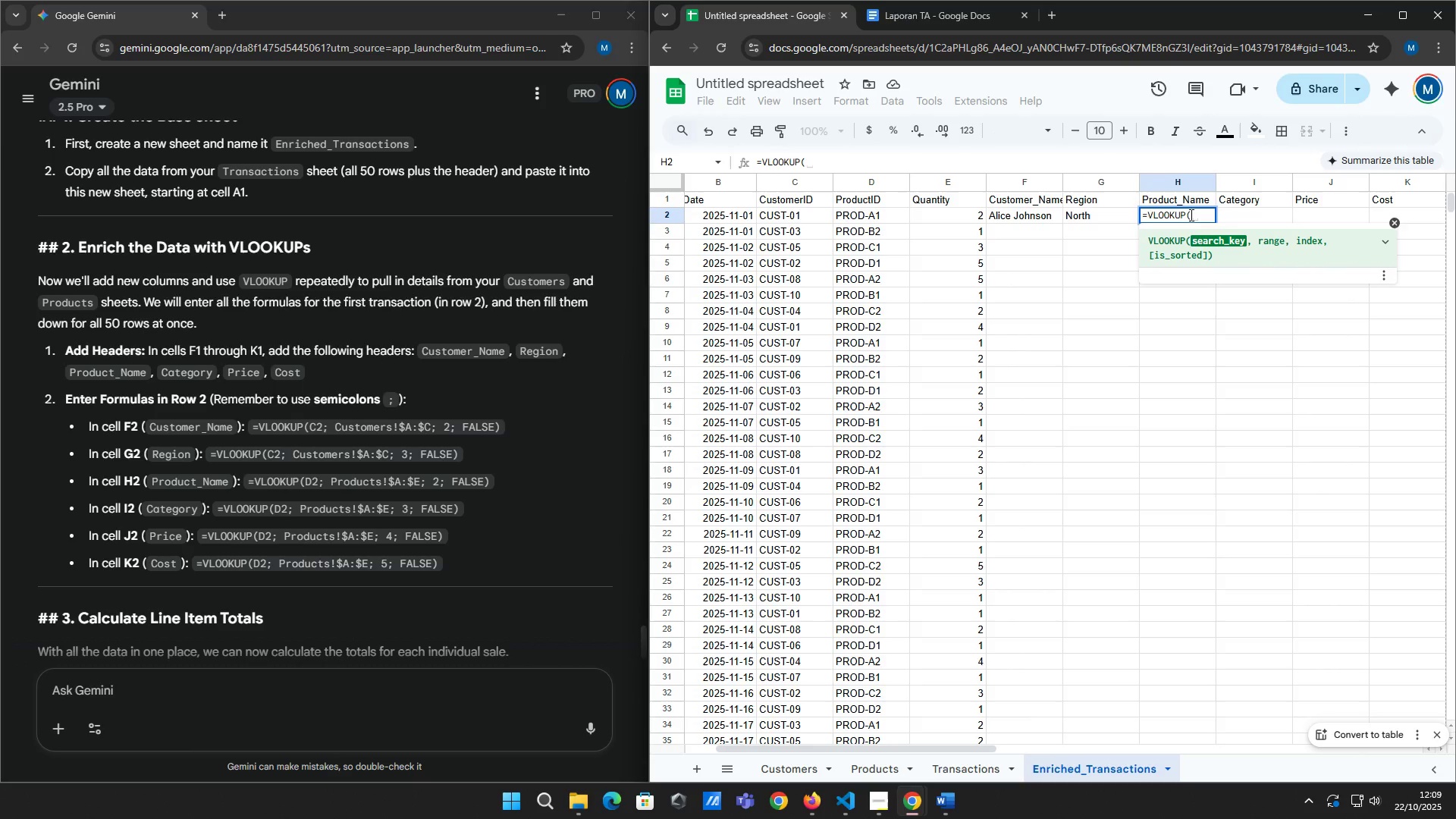 
scroll: coordinate [573, 356], scroll_direction: down, amount: 4.0
 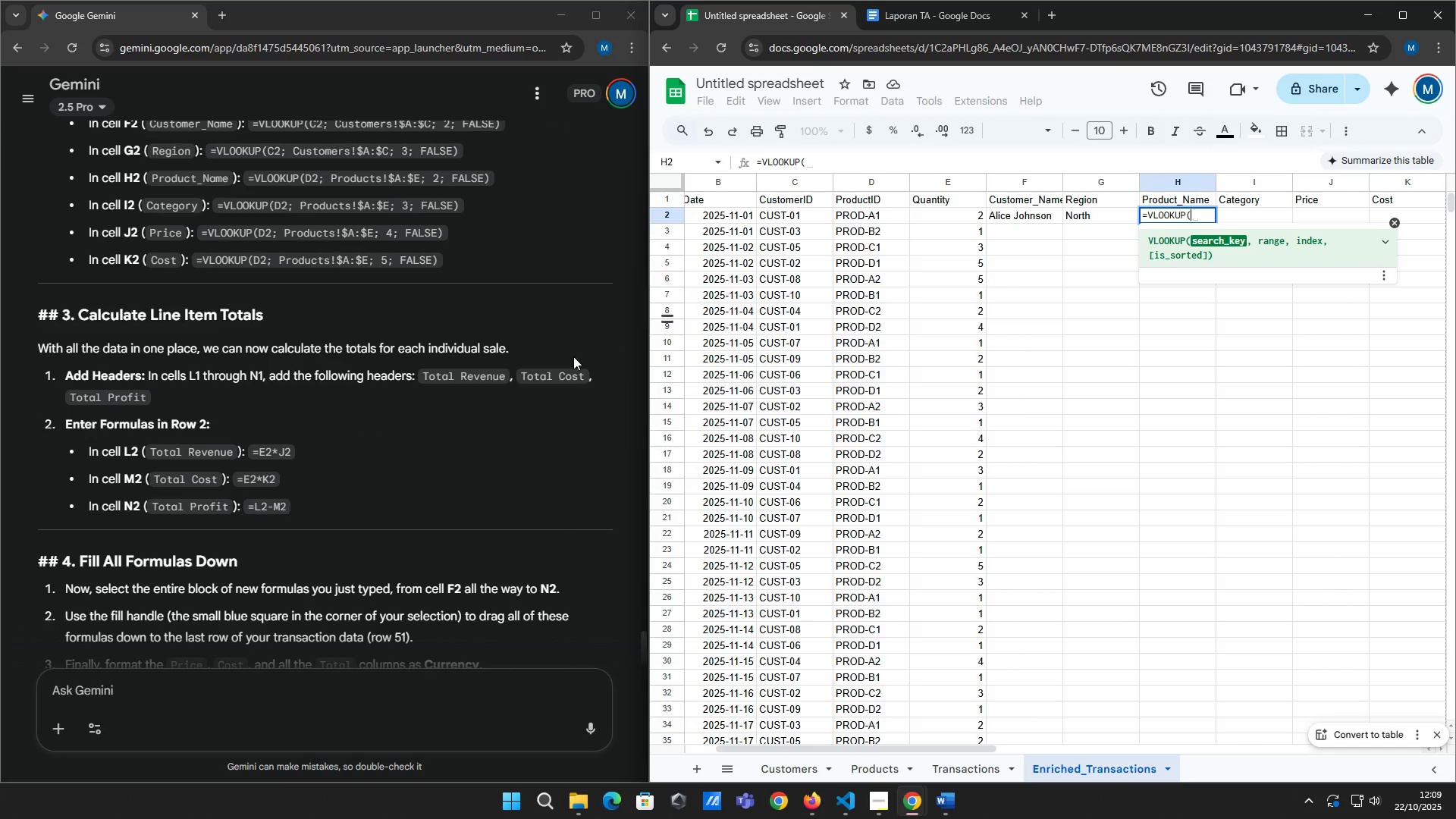 
scroll: coordinate [573, 356], scroll_direction: none, amount: 0.0
 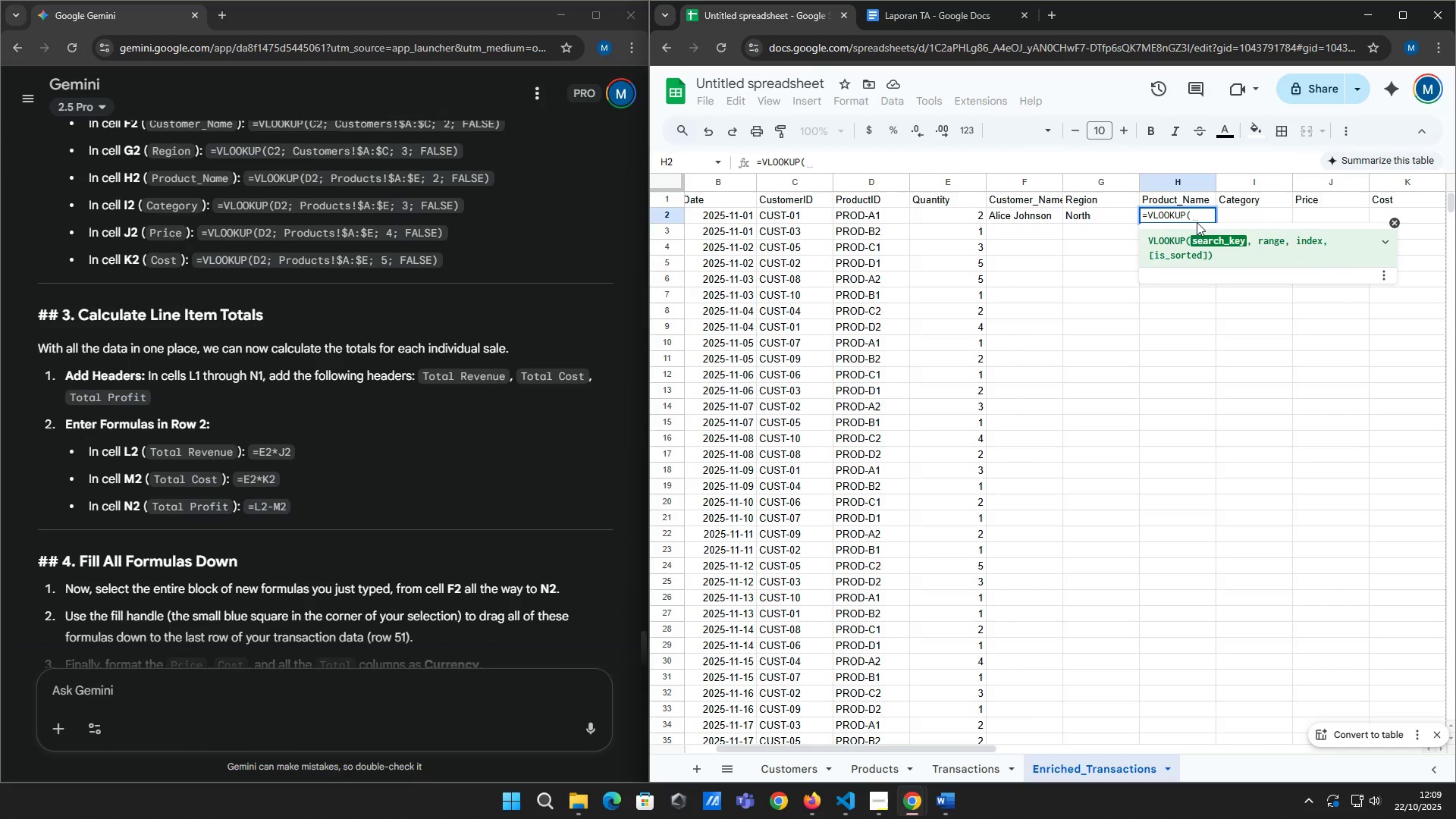 
left_click([1198, 217])
 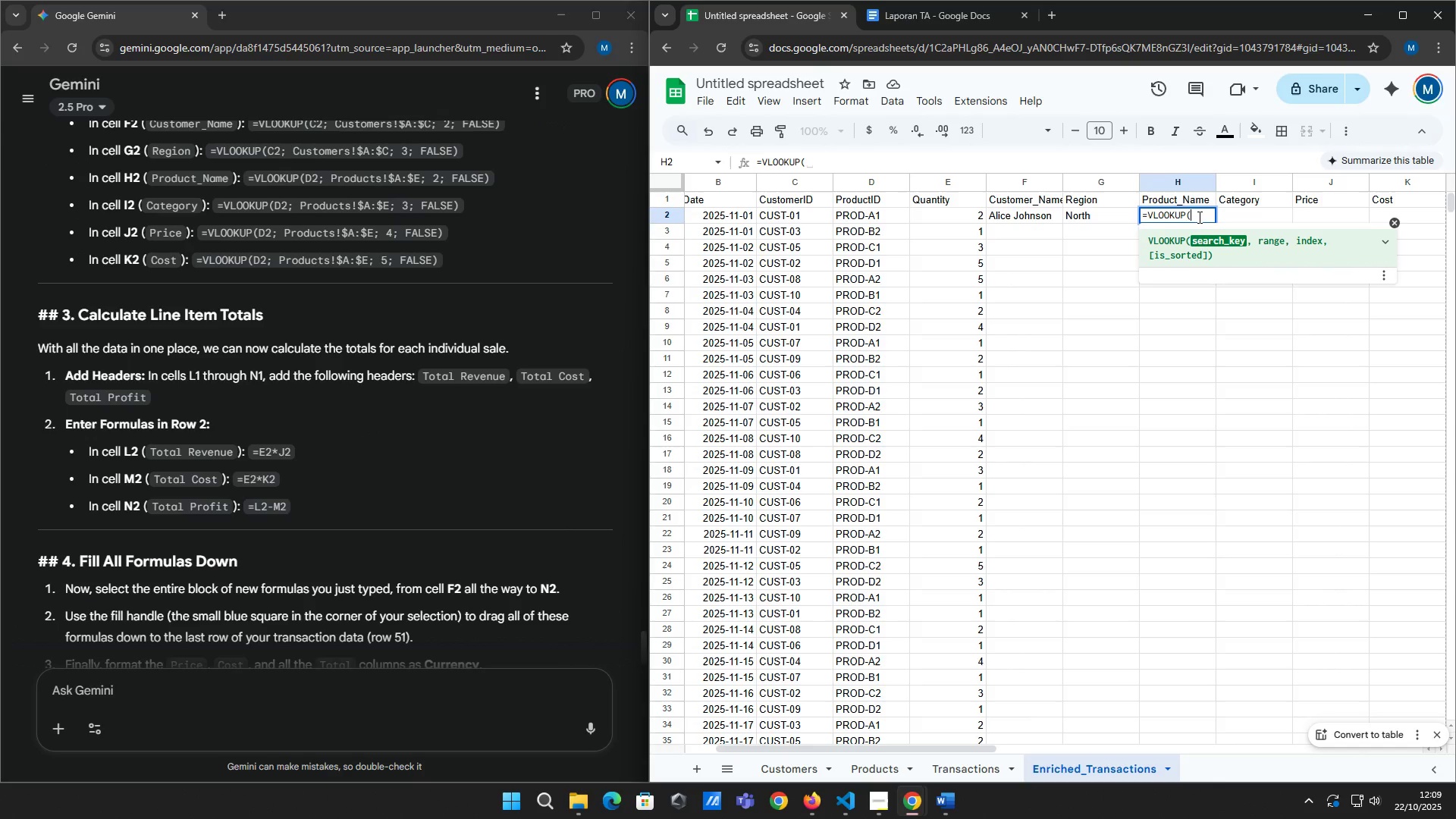 
type(D2)
 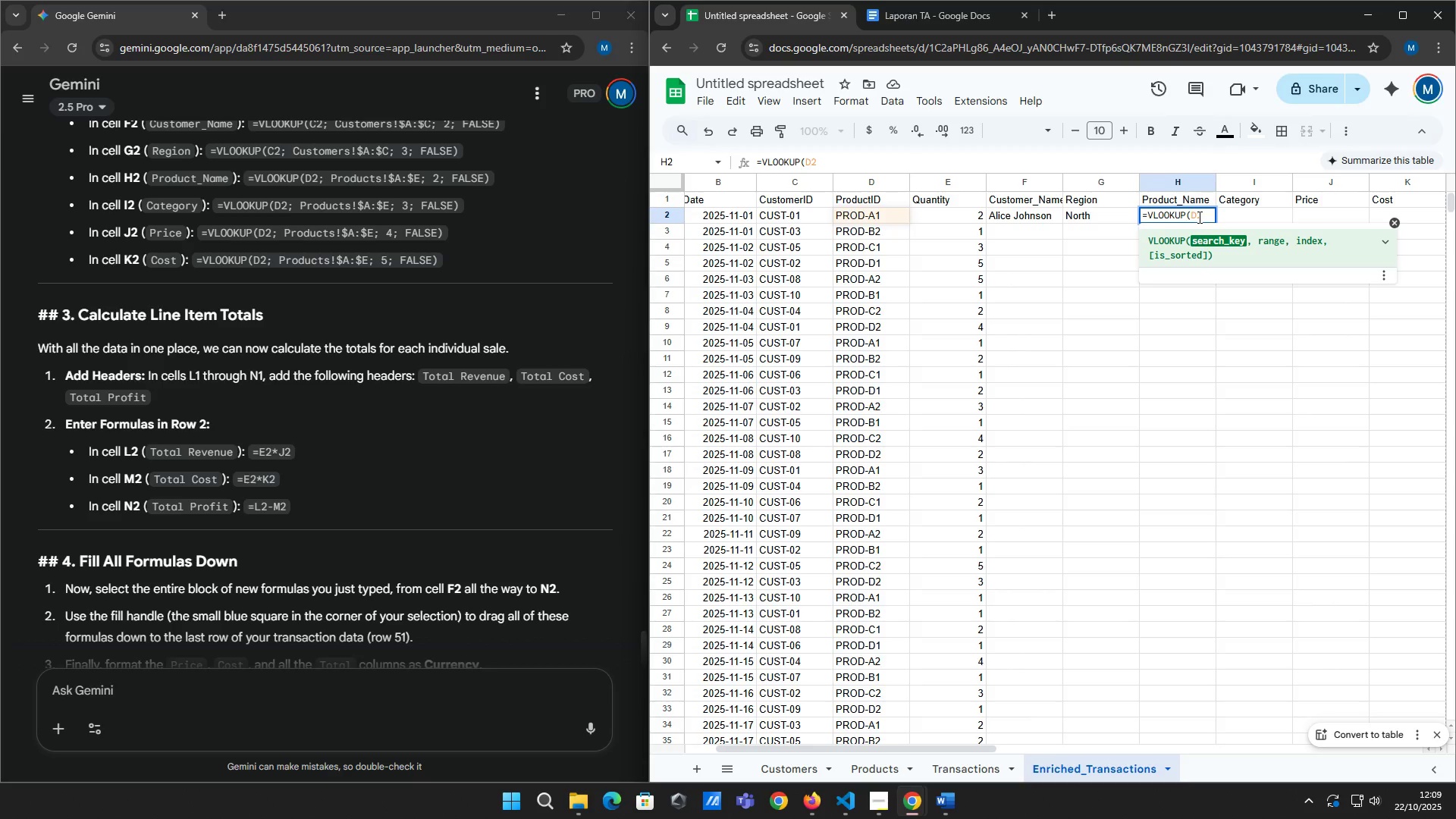 
type(; Products!$A:$E; 2; Fa)
key(Backspace)
type(ALSE))
 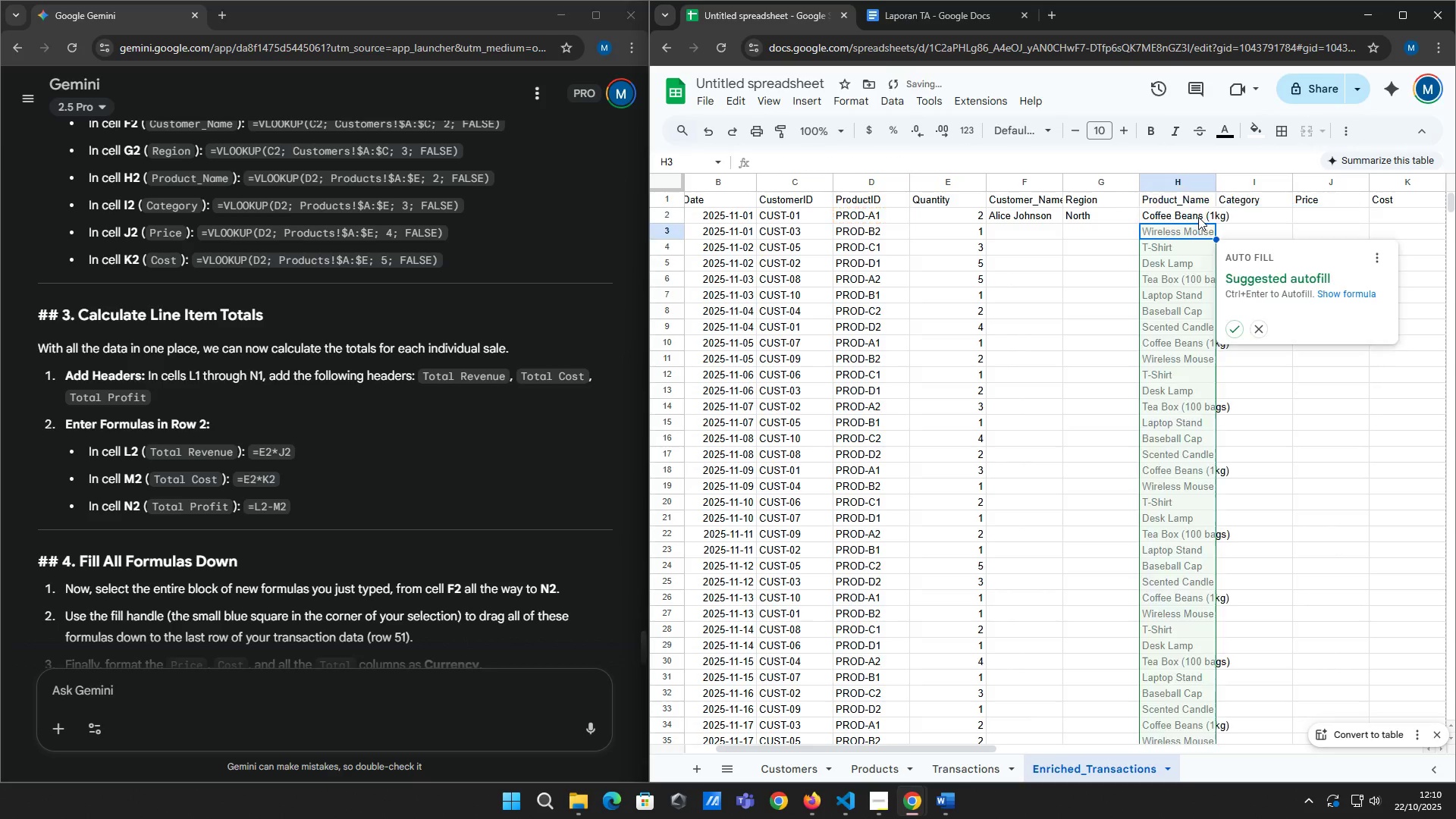 
 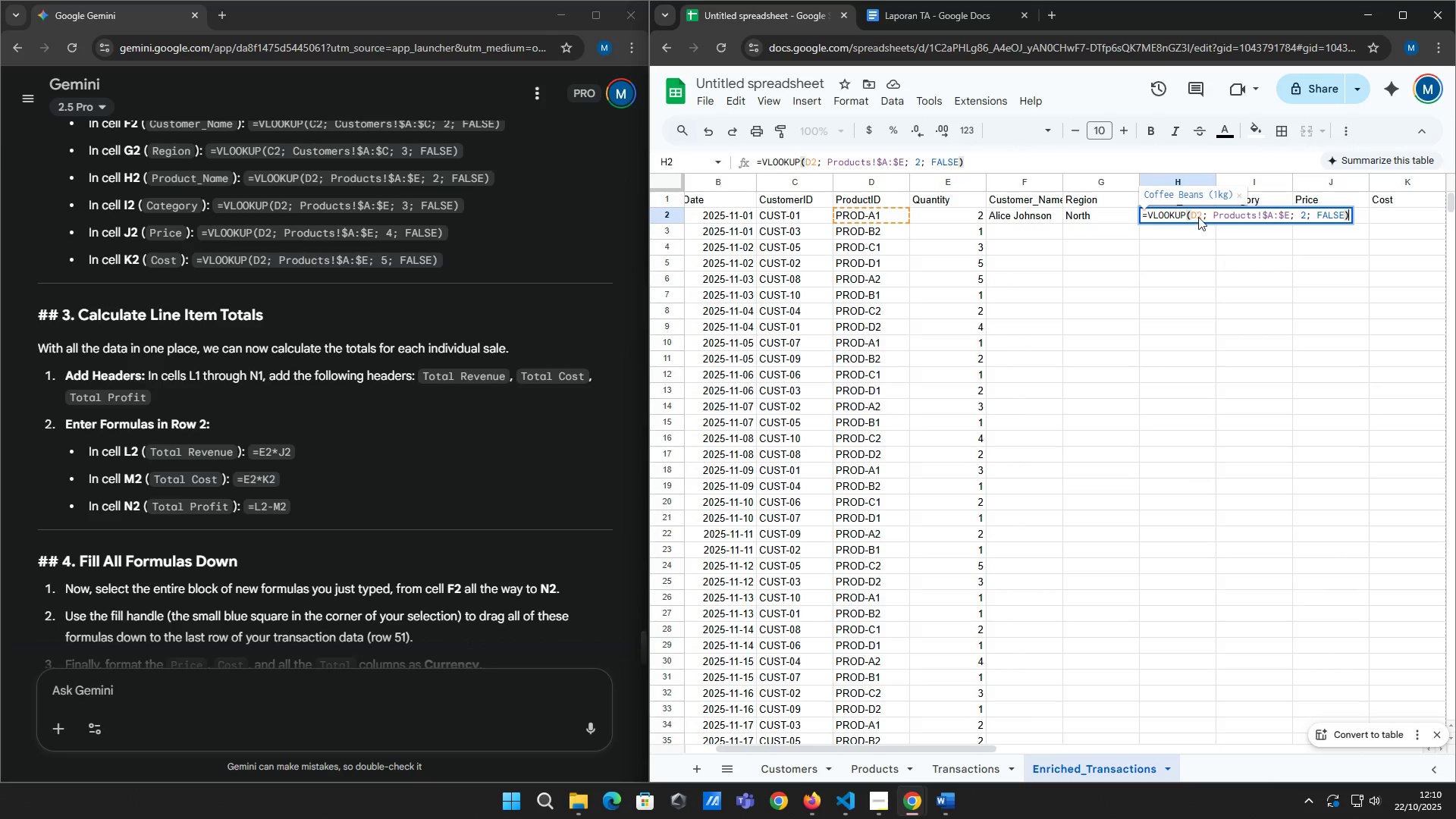 
key(Enter)
 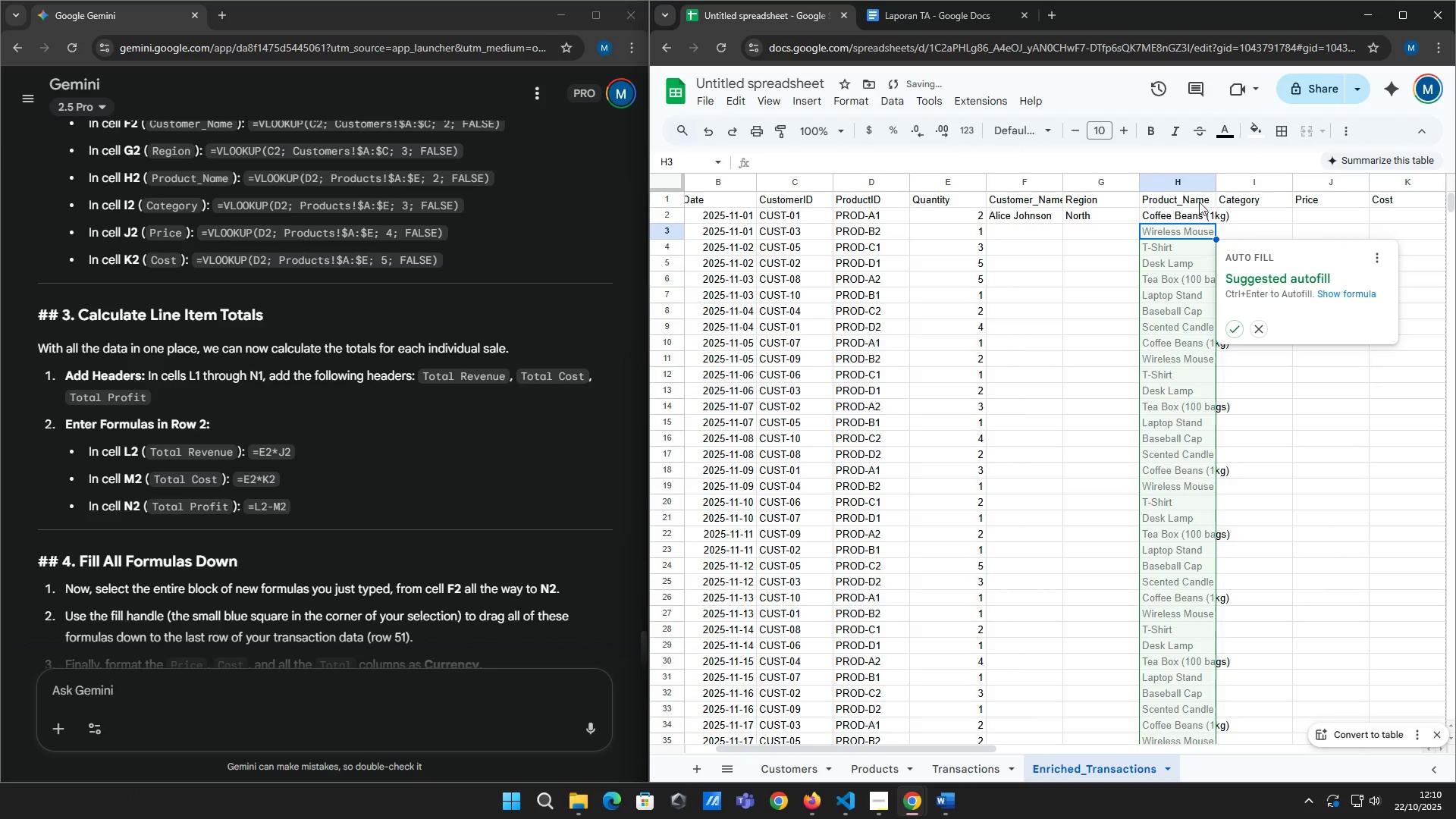 
left_click_drag(start_coordinate=[1215, 180], to_coordinate=[1230, 186])
 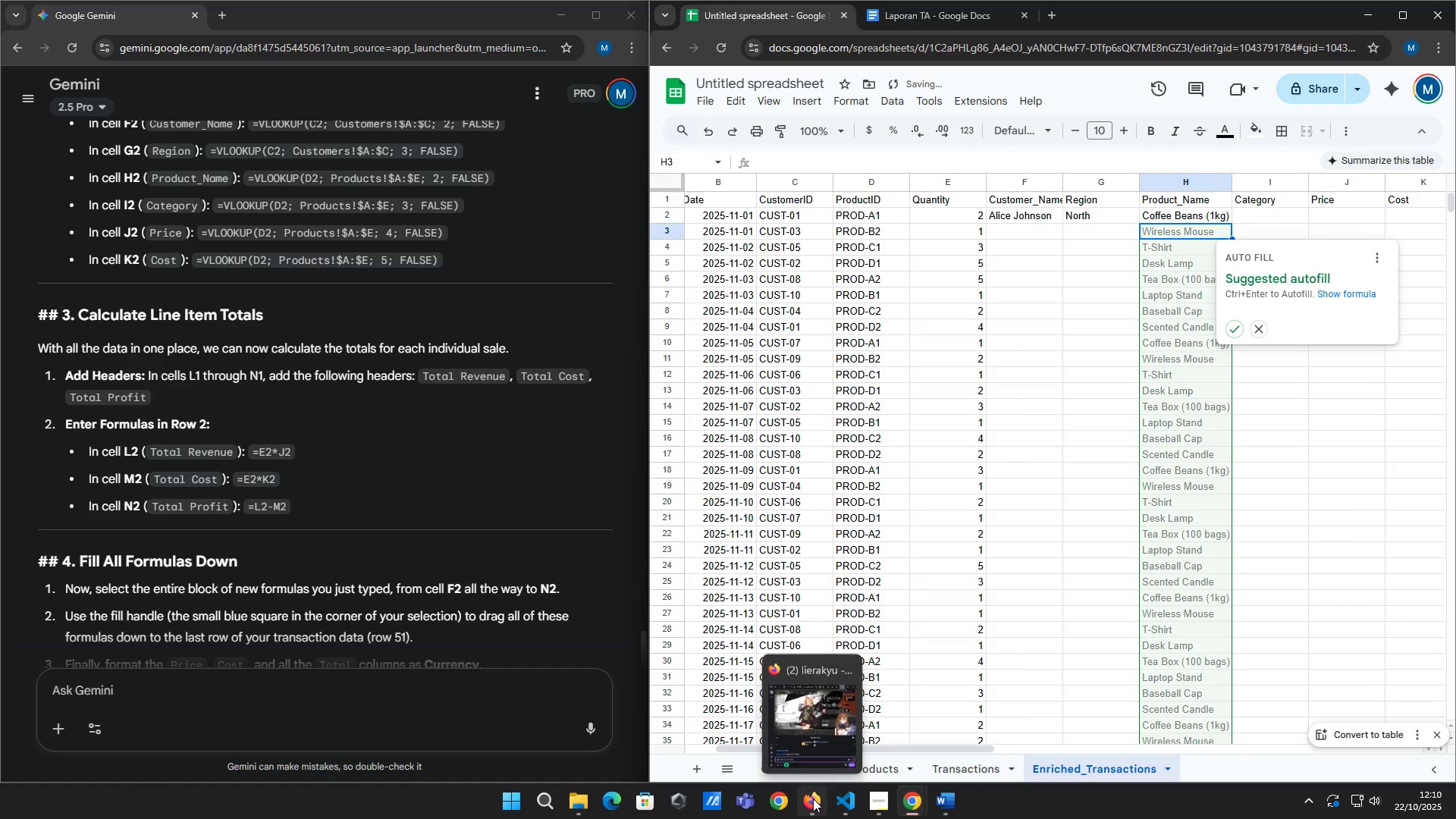 
left_click([837, 719])
 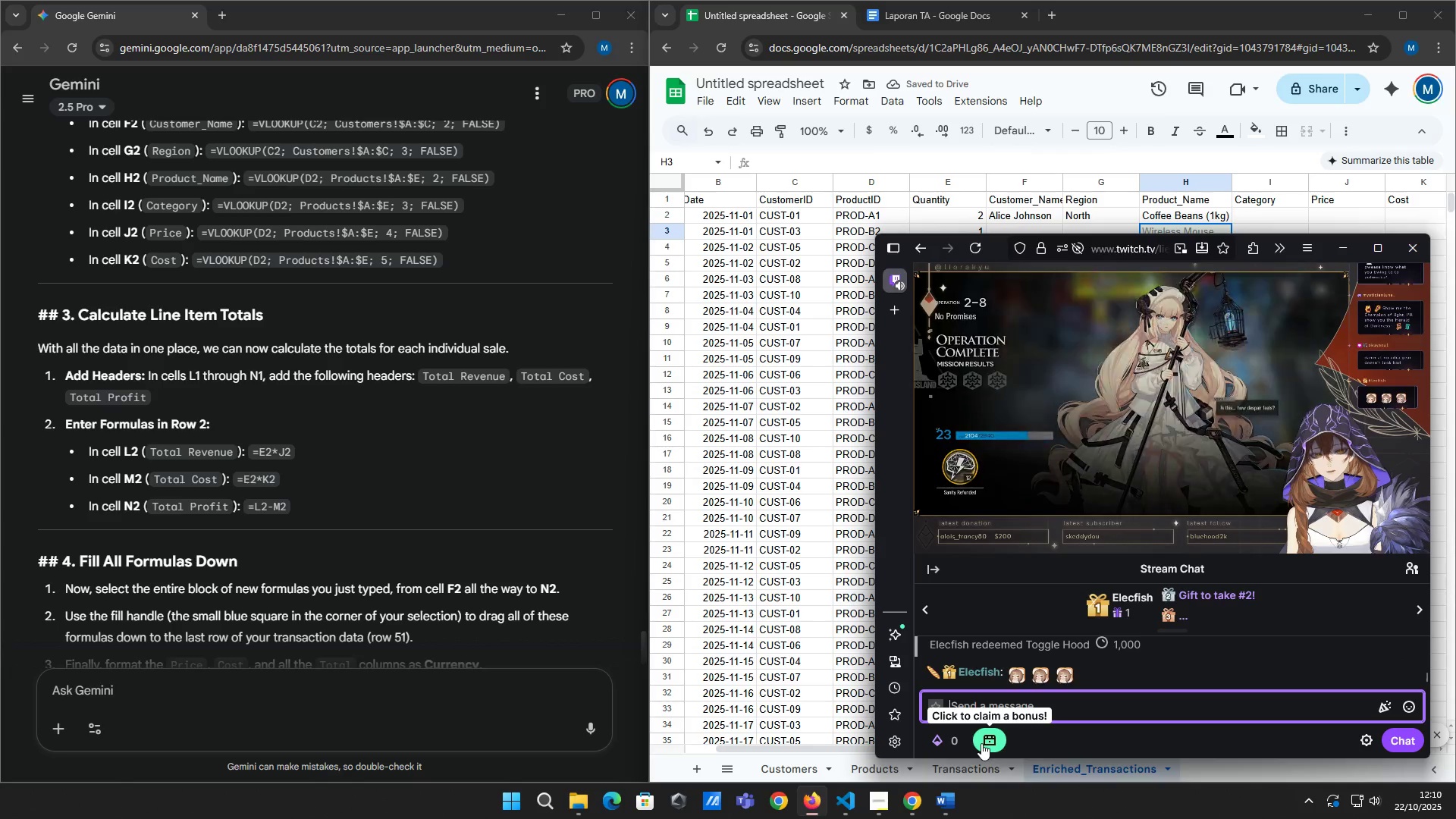 
double_click([1018, 706])
 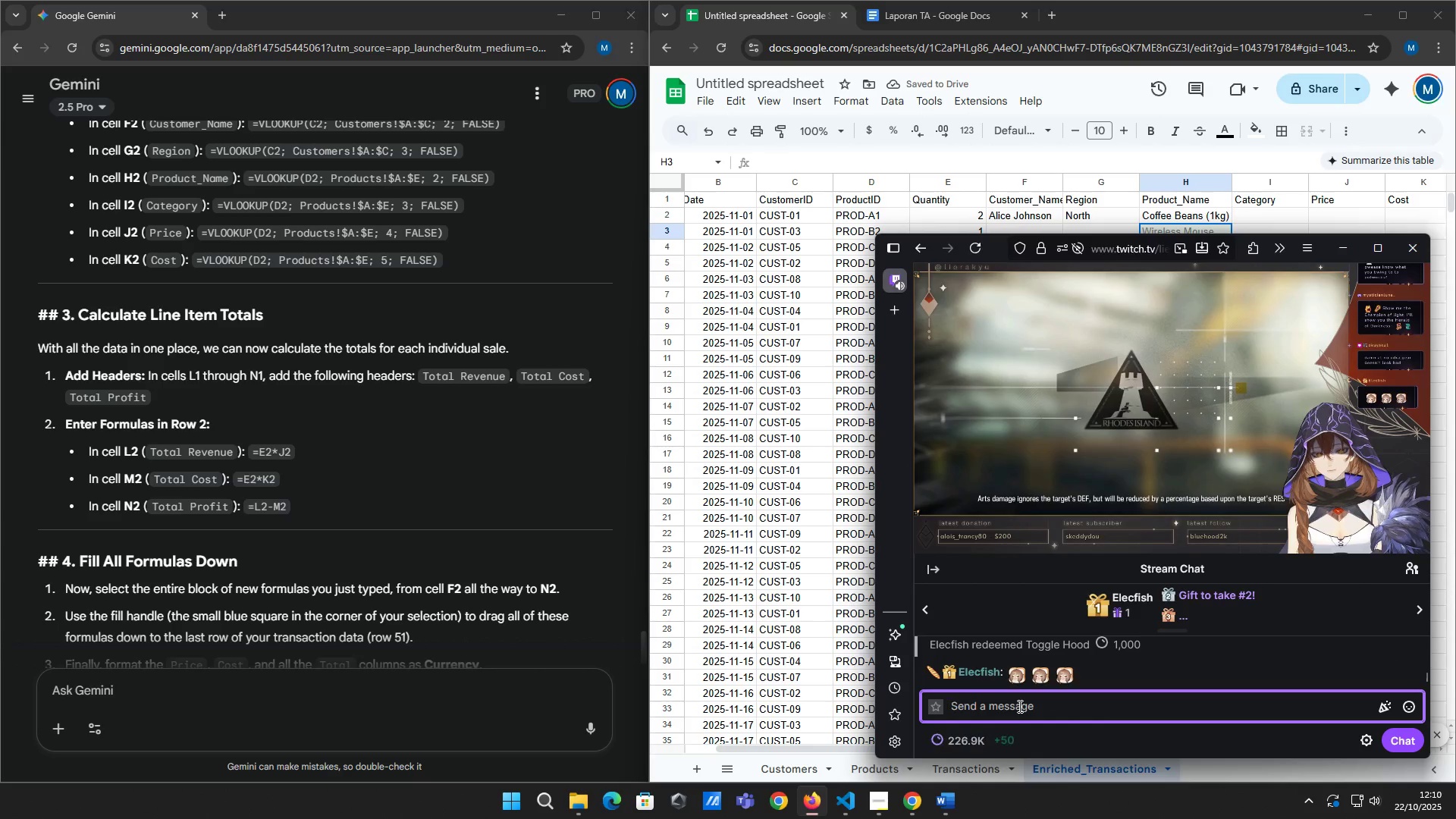 
type(burh)
key(Backspace)
key(Backspace)
key(Backspace)
type(ruh LUL)
 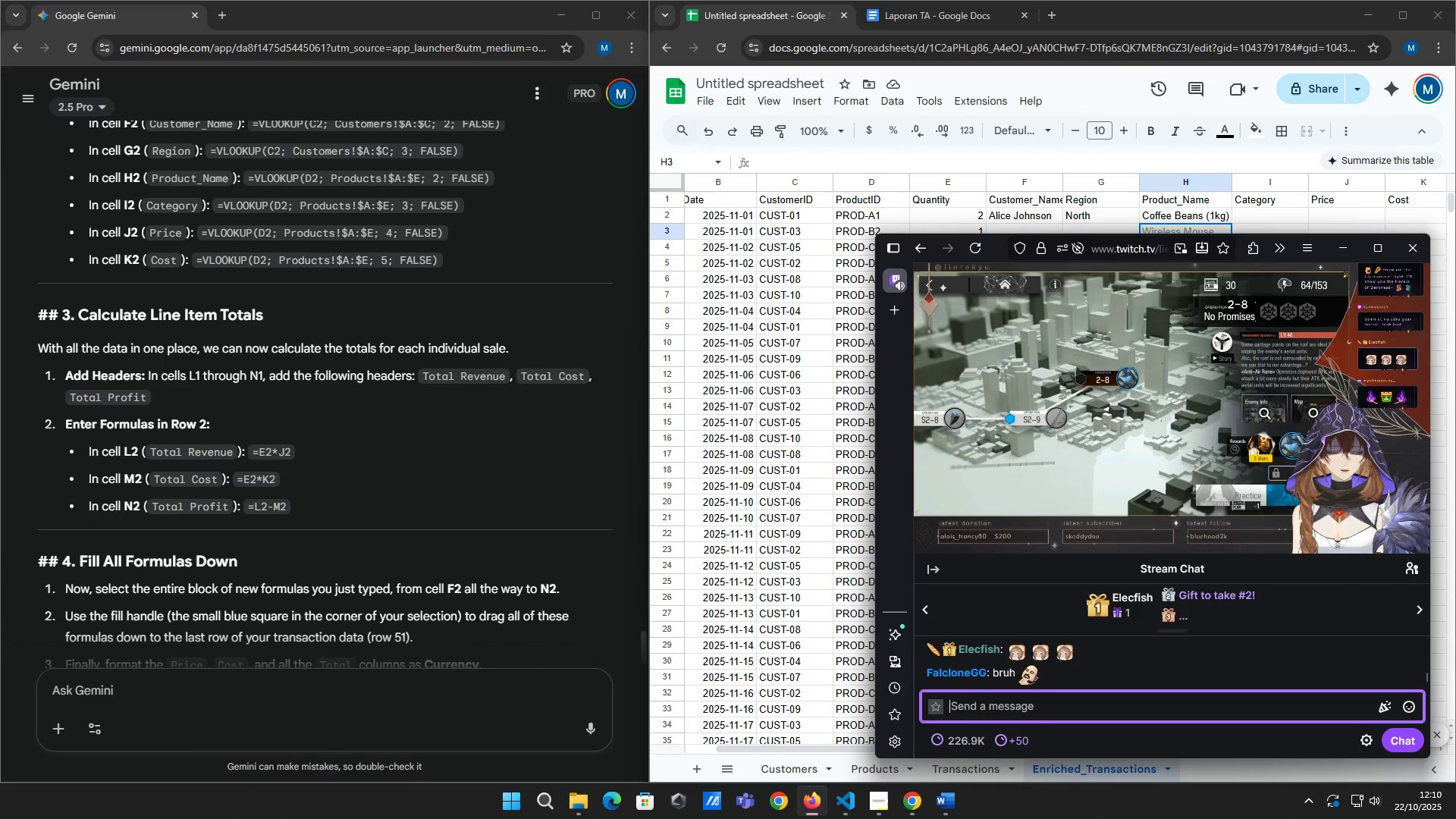 
 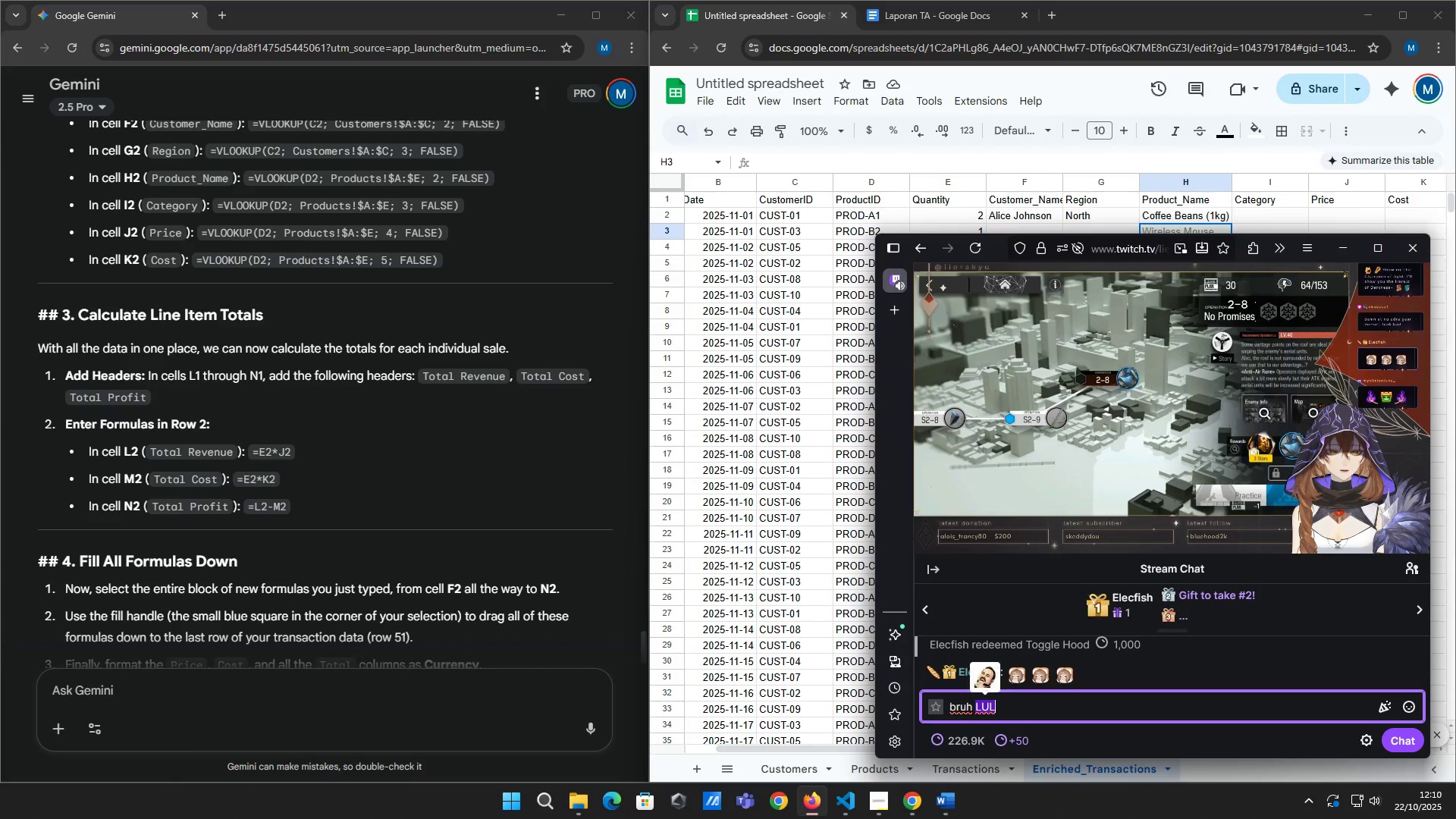 
key(Enter)
 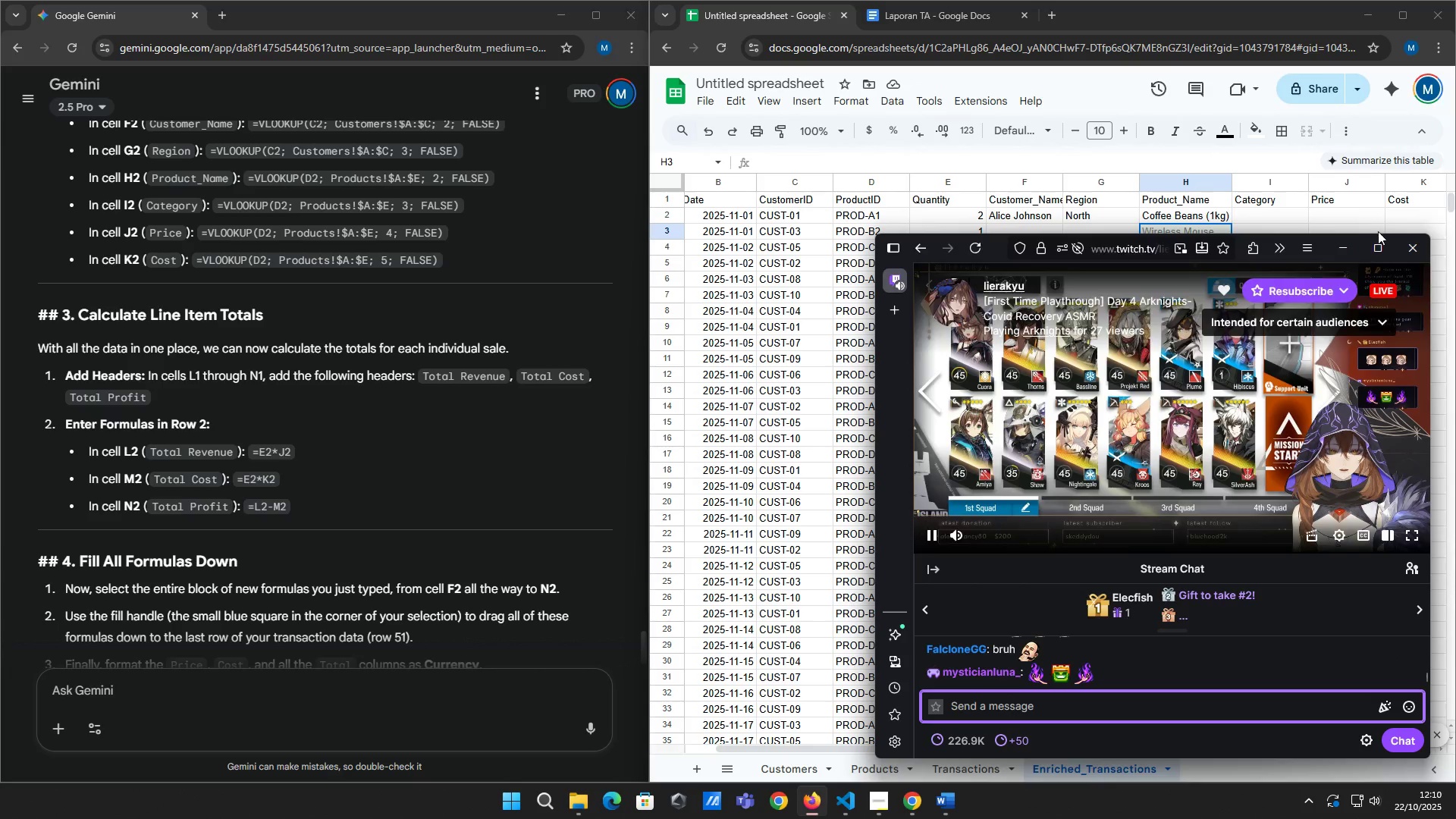 
left_click([1351, 247])
 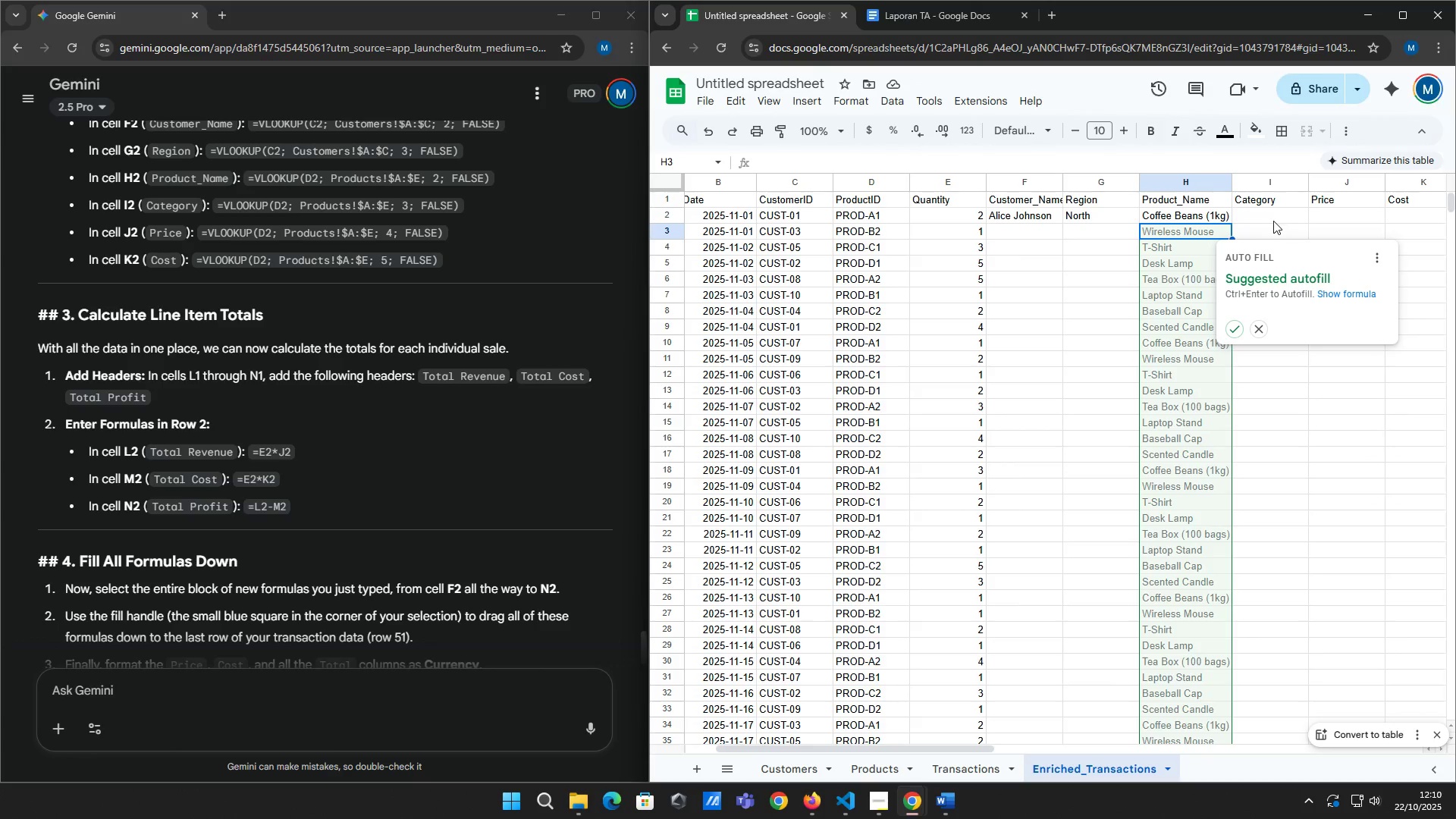 
left_click([1273, 221])
 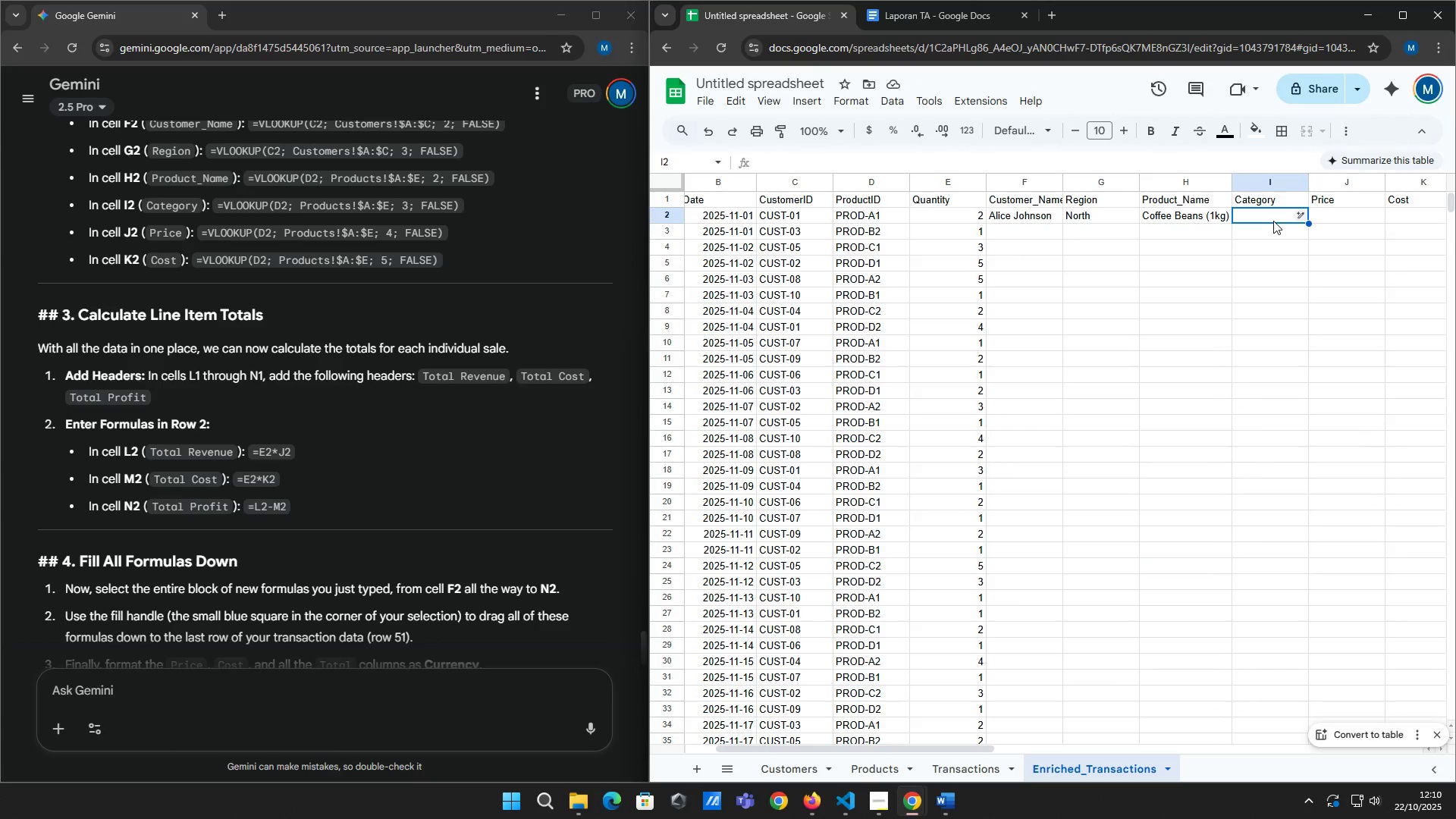 
type(=vlookup)
key(Tab)
 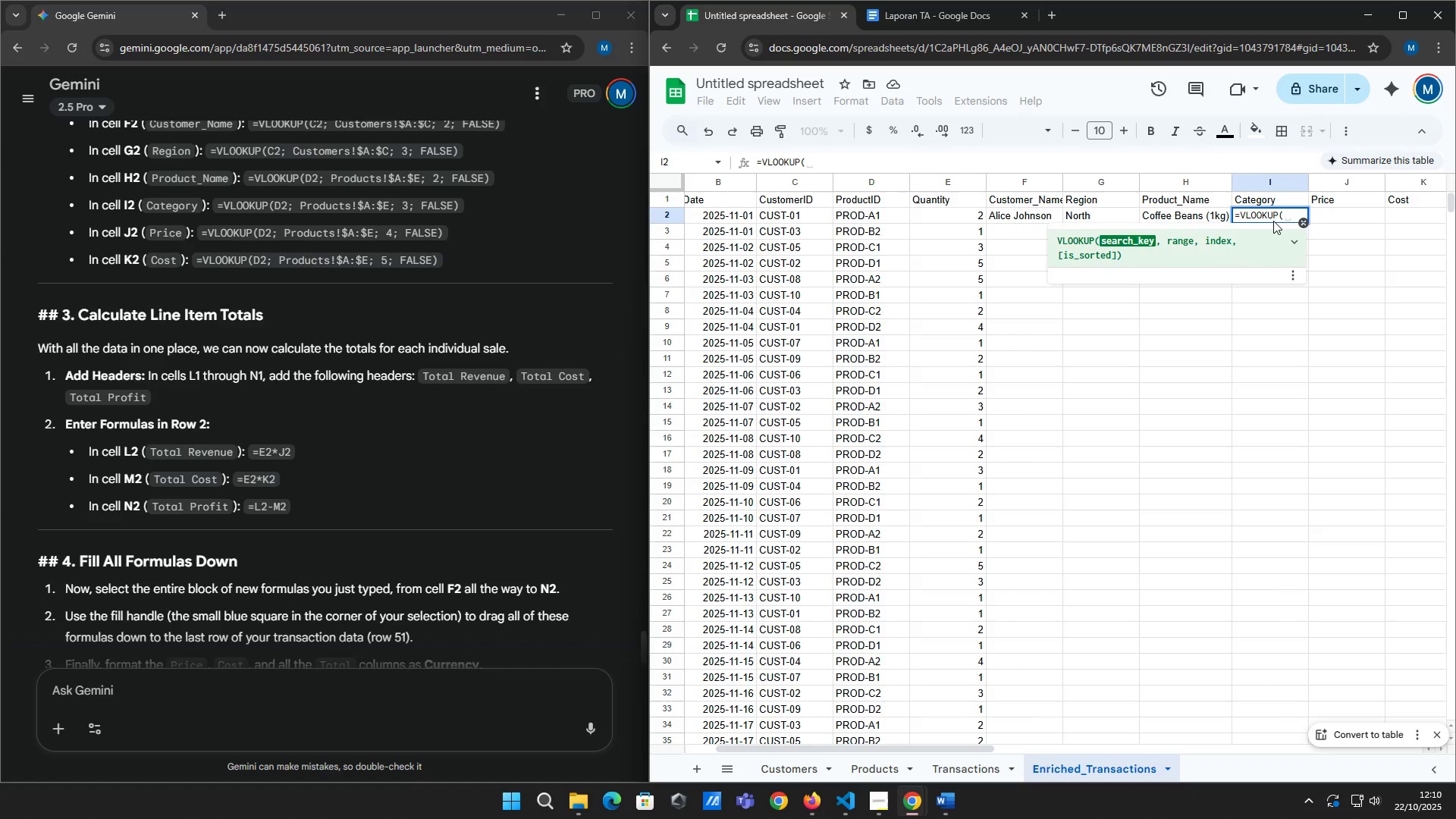 
wait(9.98)
 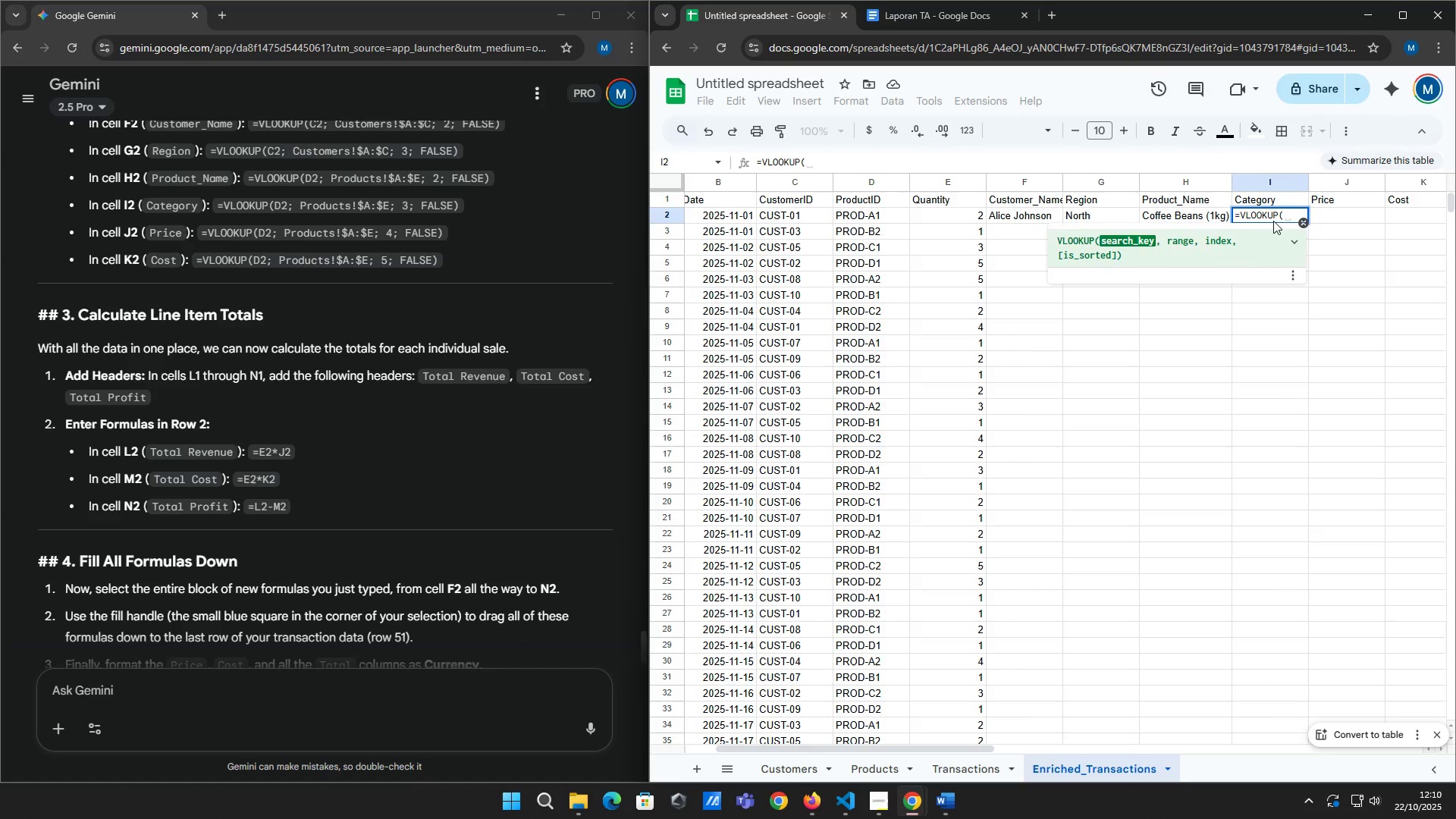 
type(d2)
 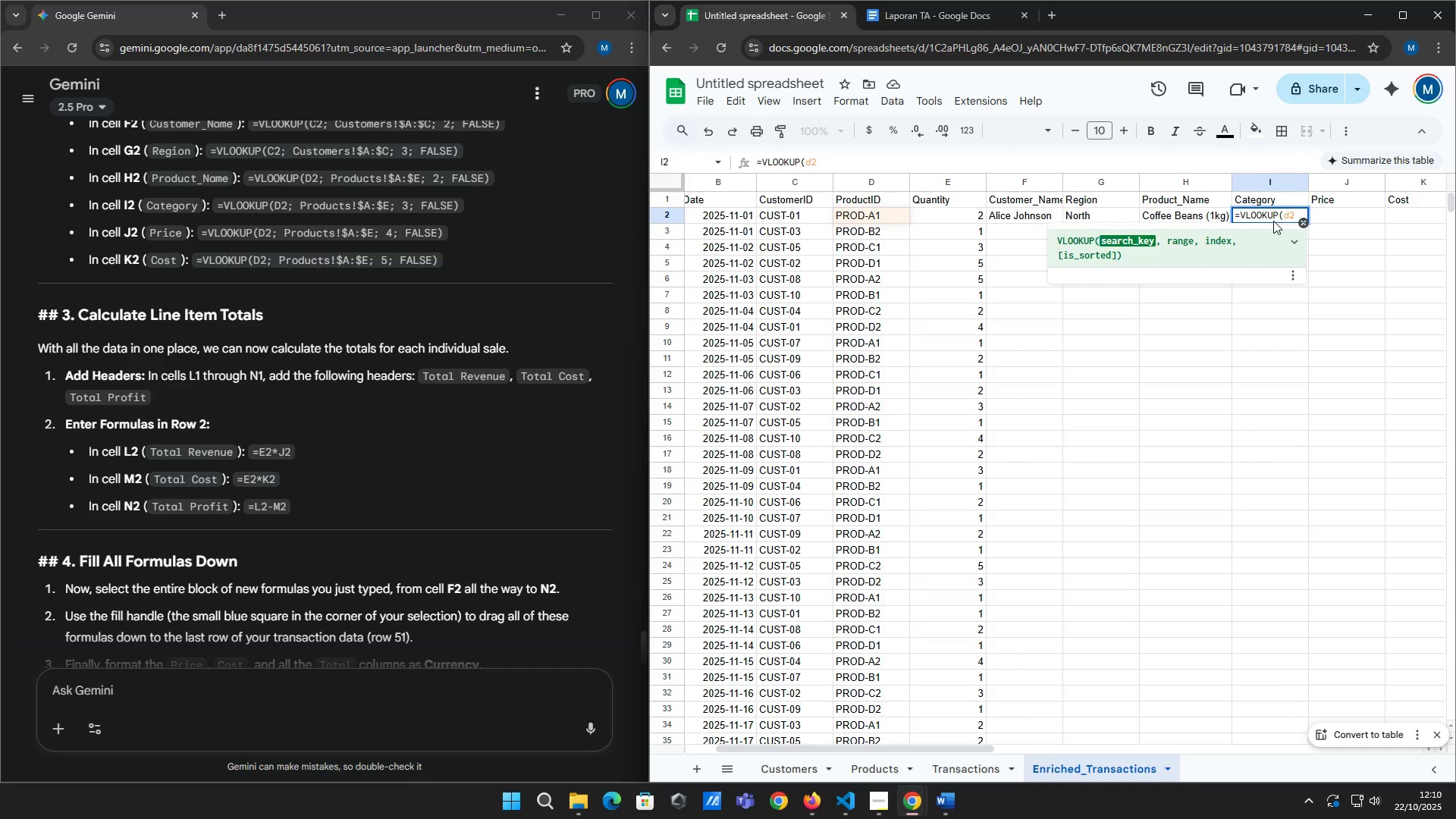 
wait(5.42)
 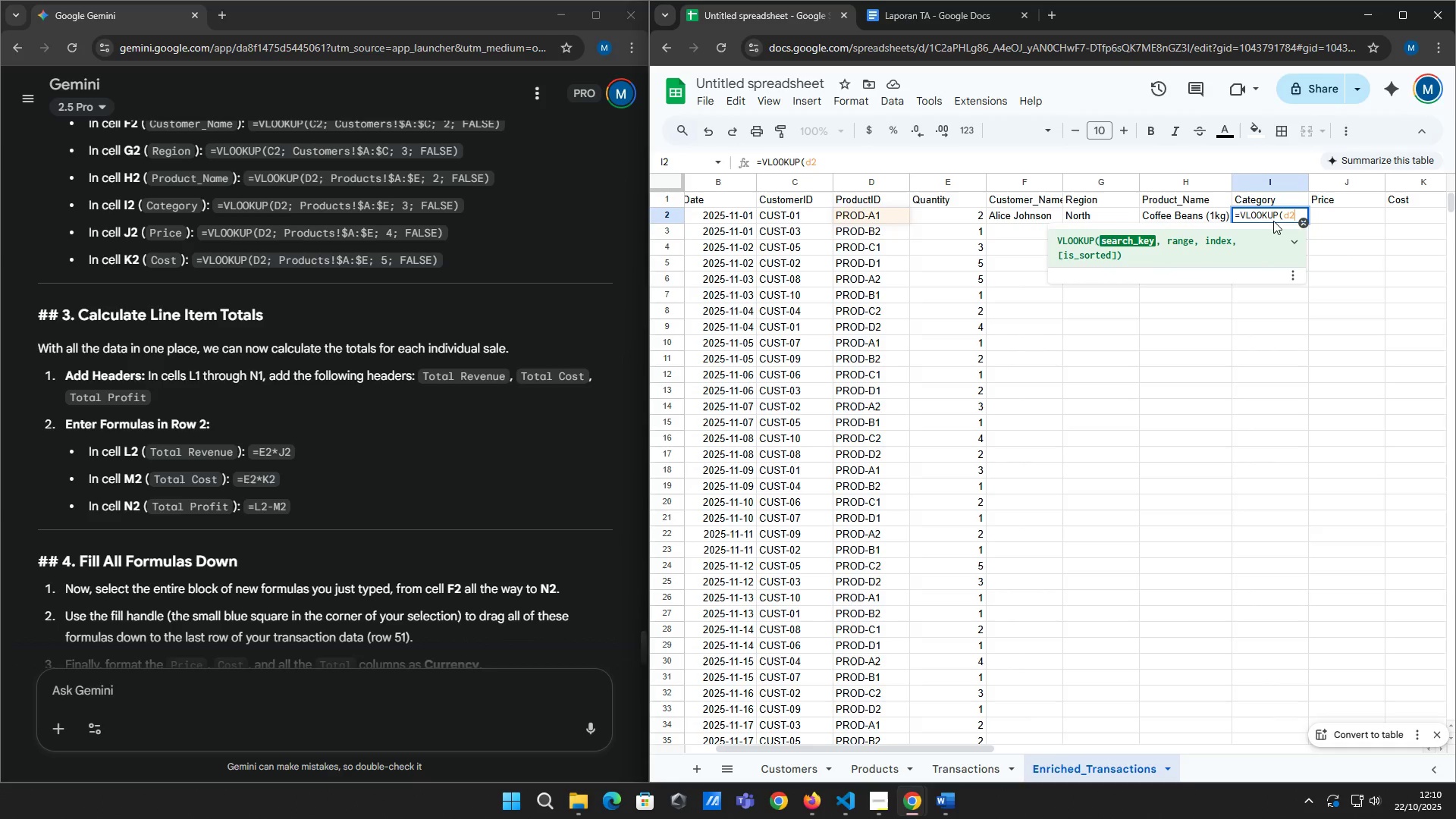 
key(Enter)
 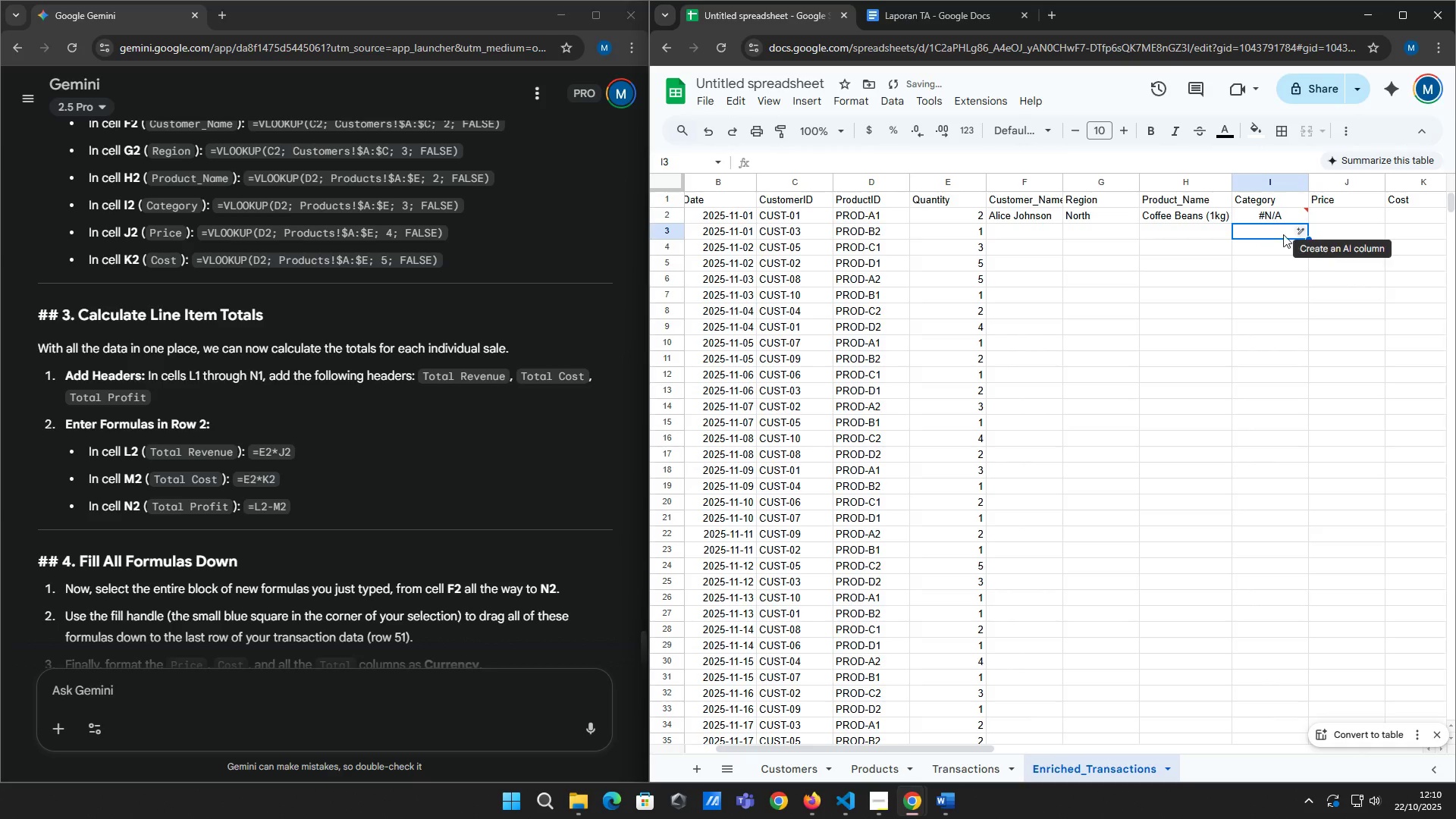 
left_click([1270, 221])
 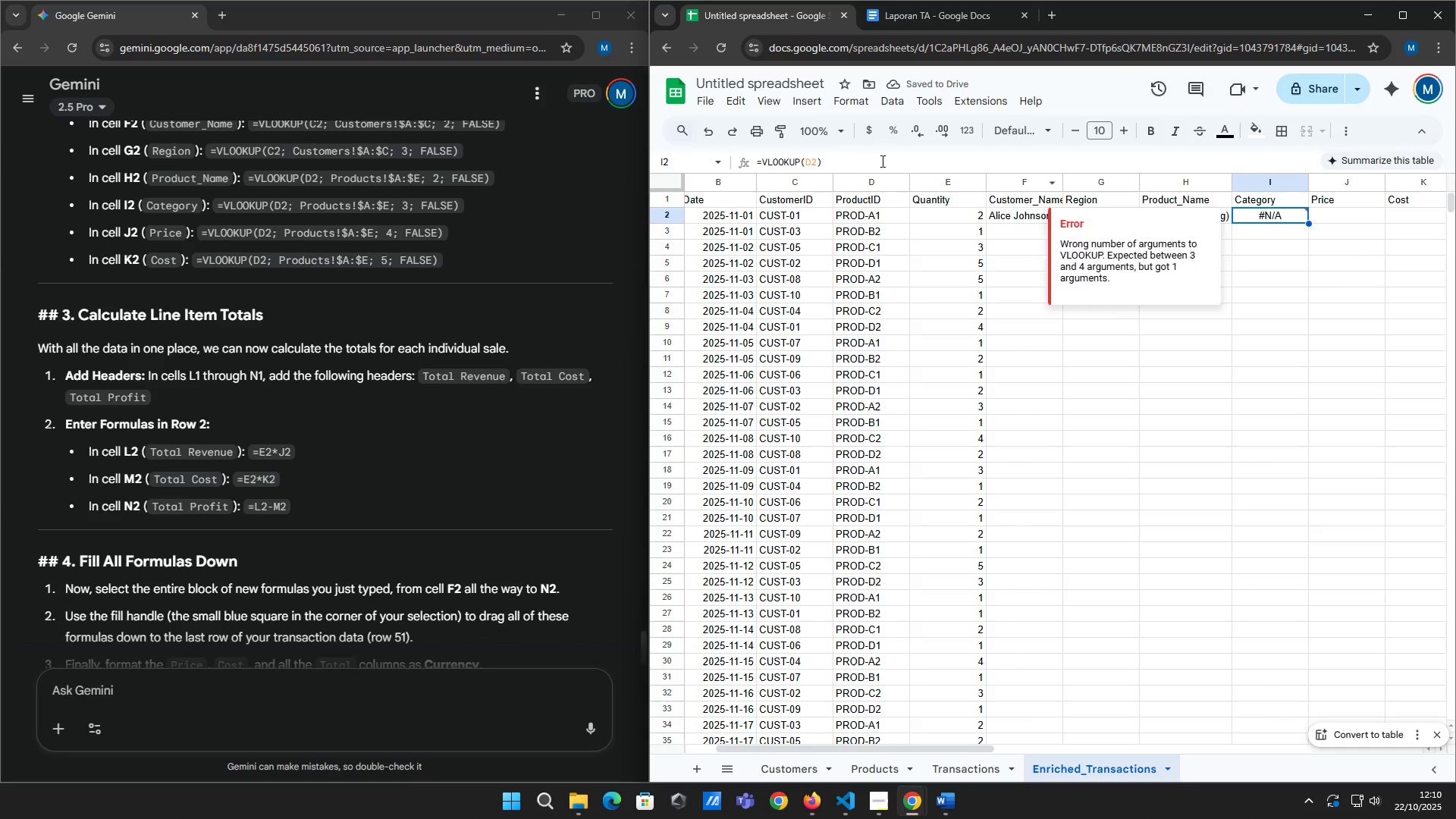 
left_click([877, 155])
 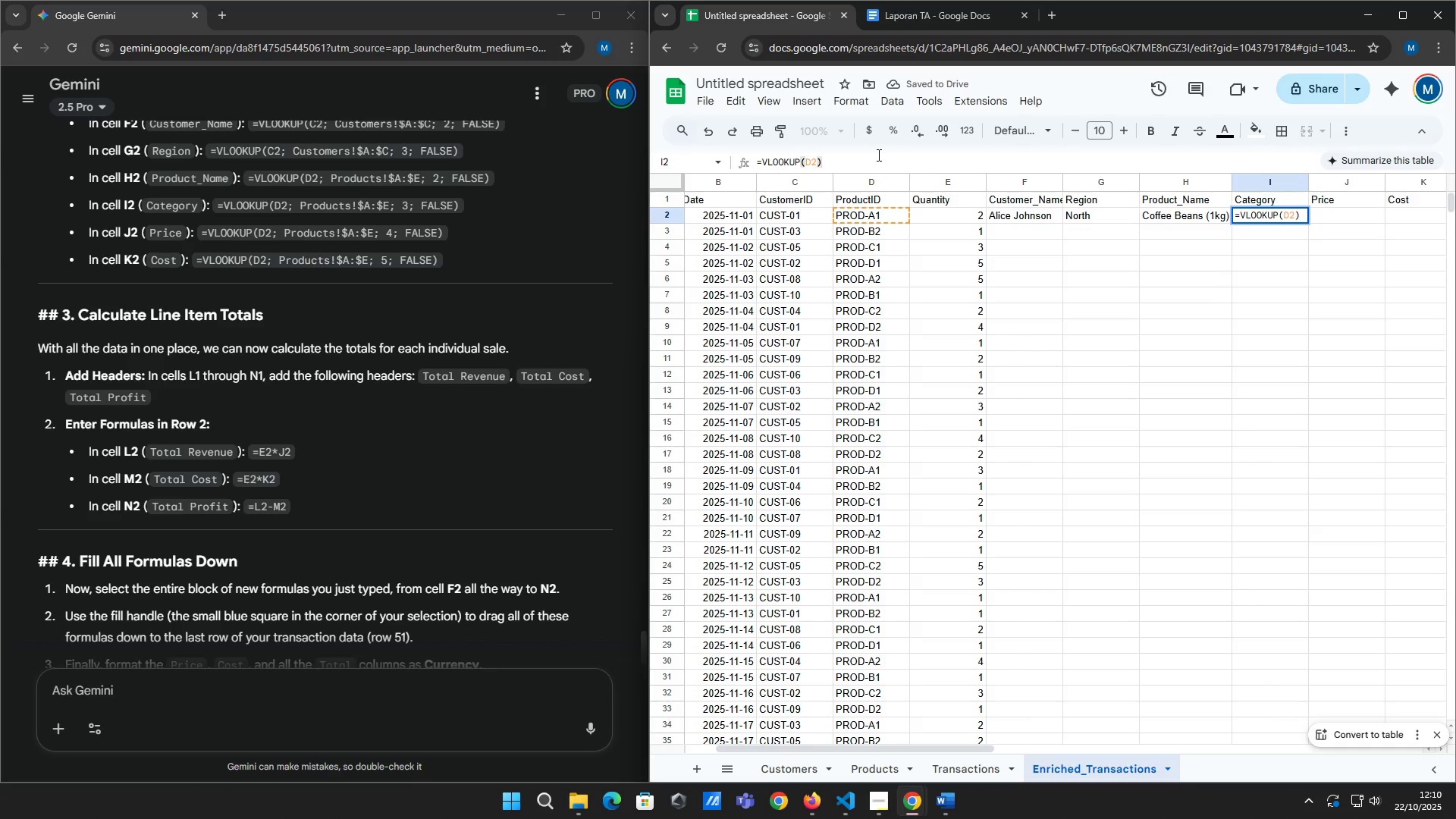 
key(ArrowLeft)
 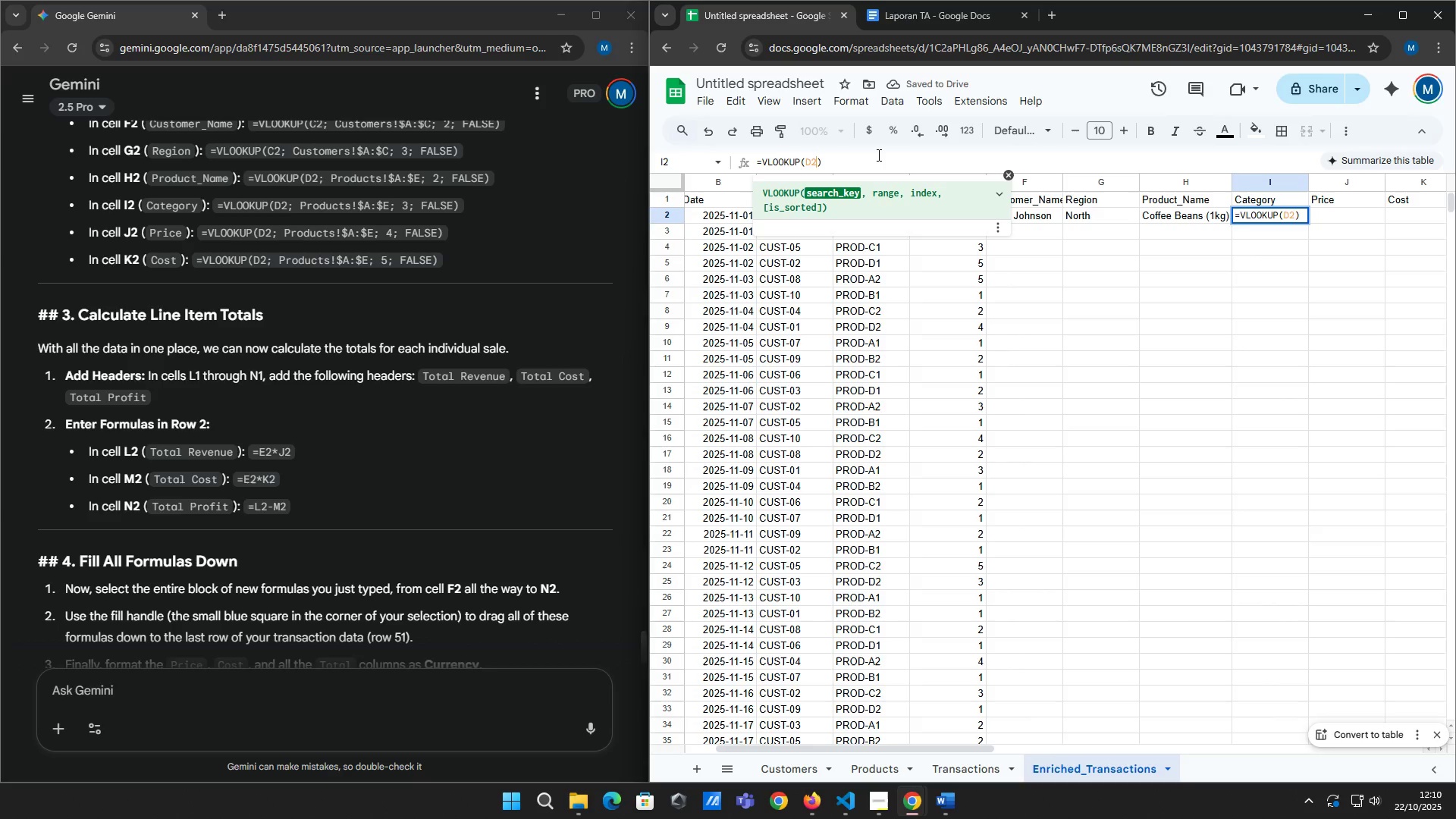 
key(Semicolon)
 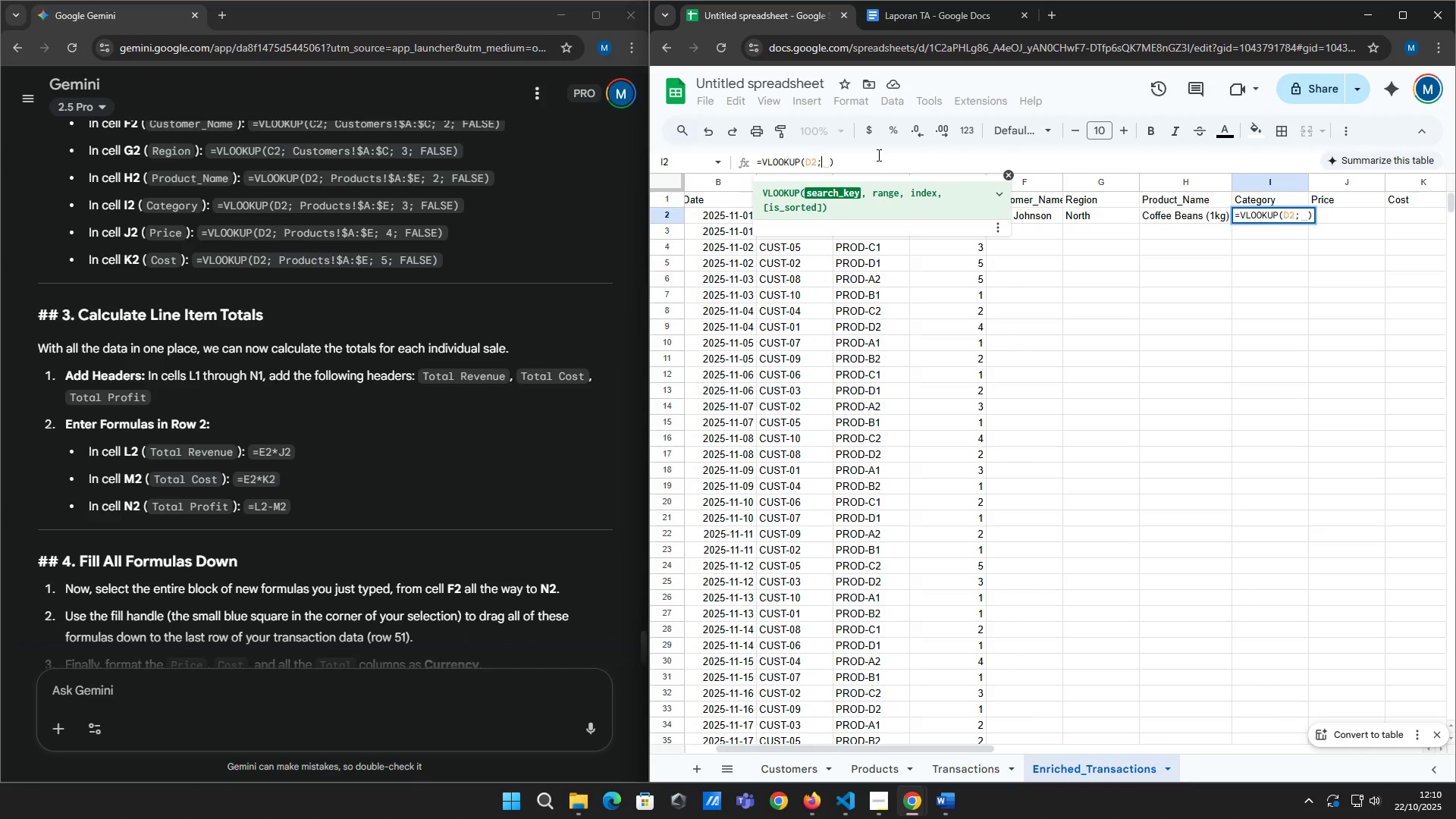 
key(ArrowRight)
 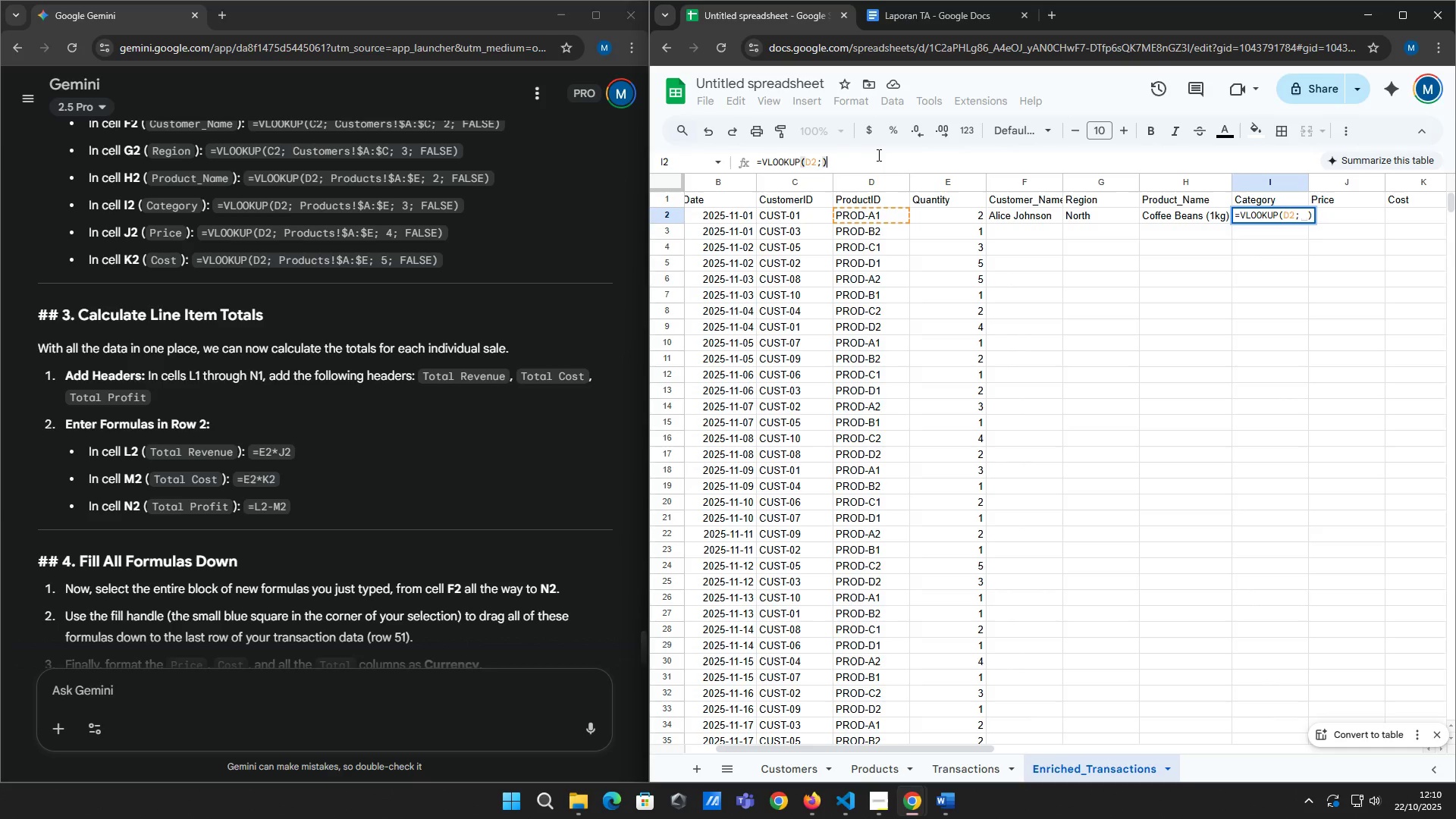 
key(ArrowLeft)
 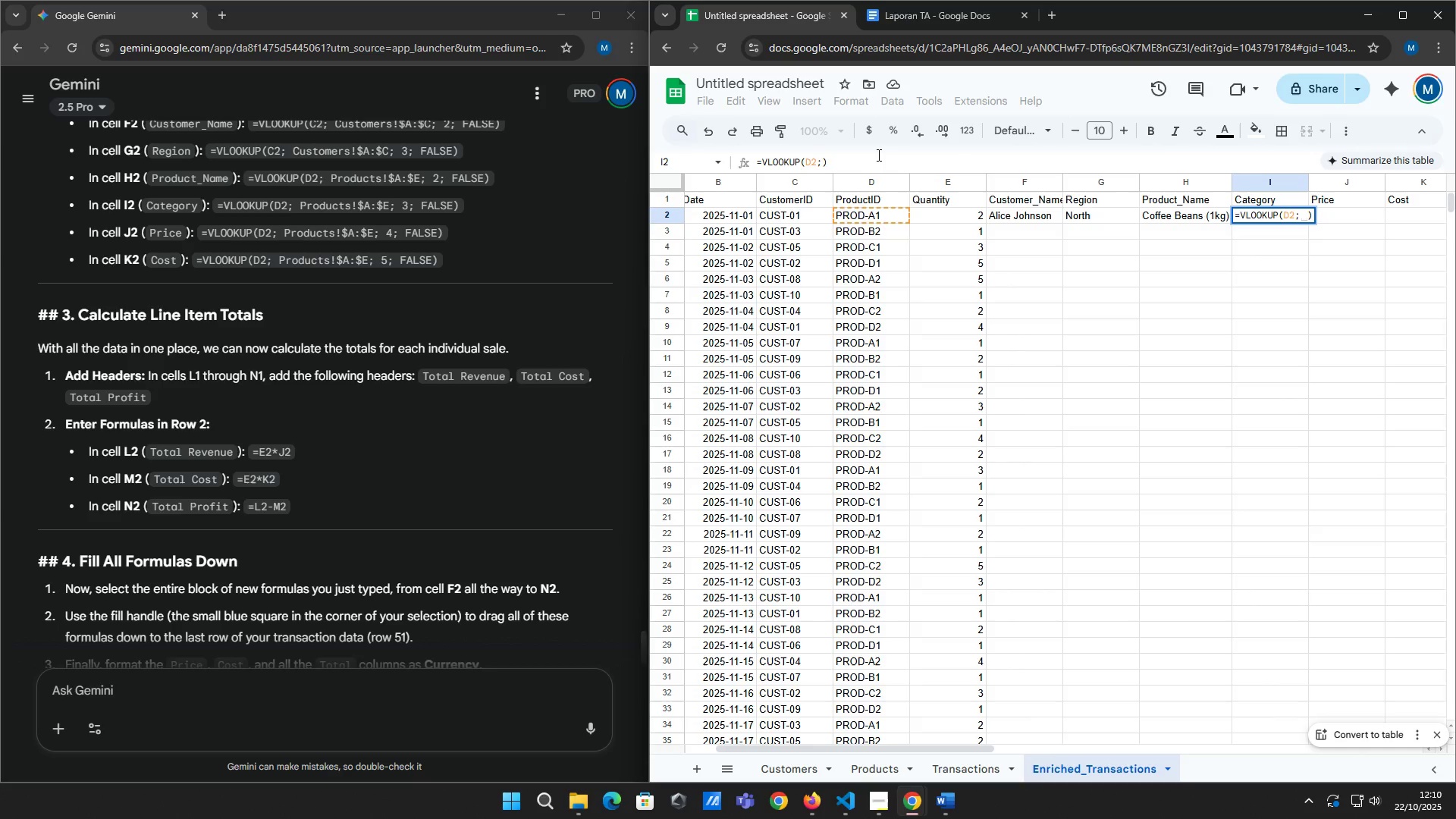 
key(Space)
 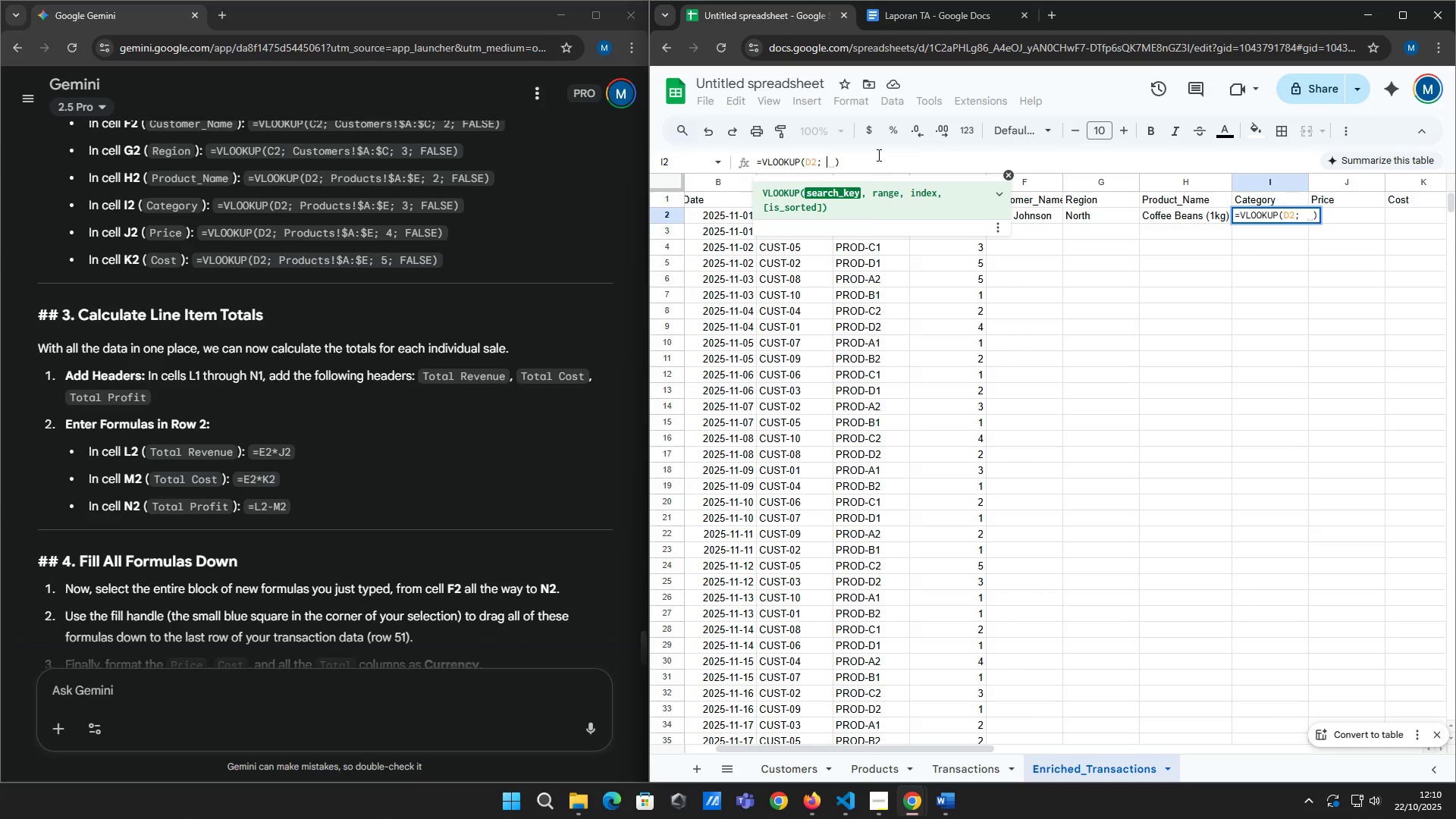 
key(ArrowLeft)
 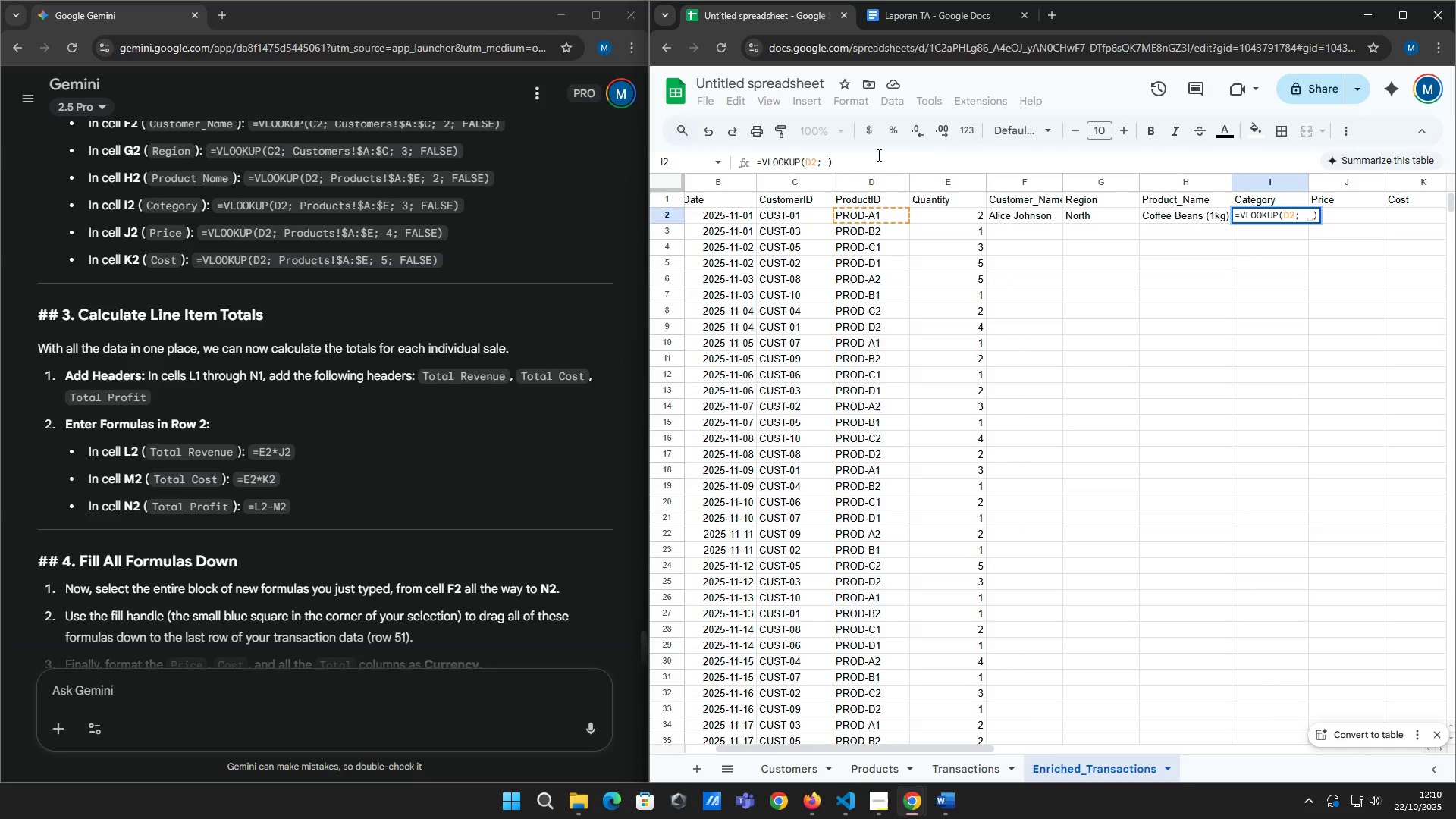 
key(ArrowRight)
 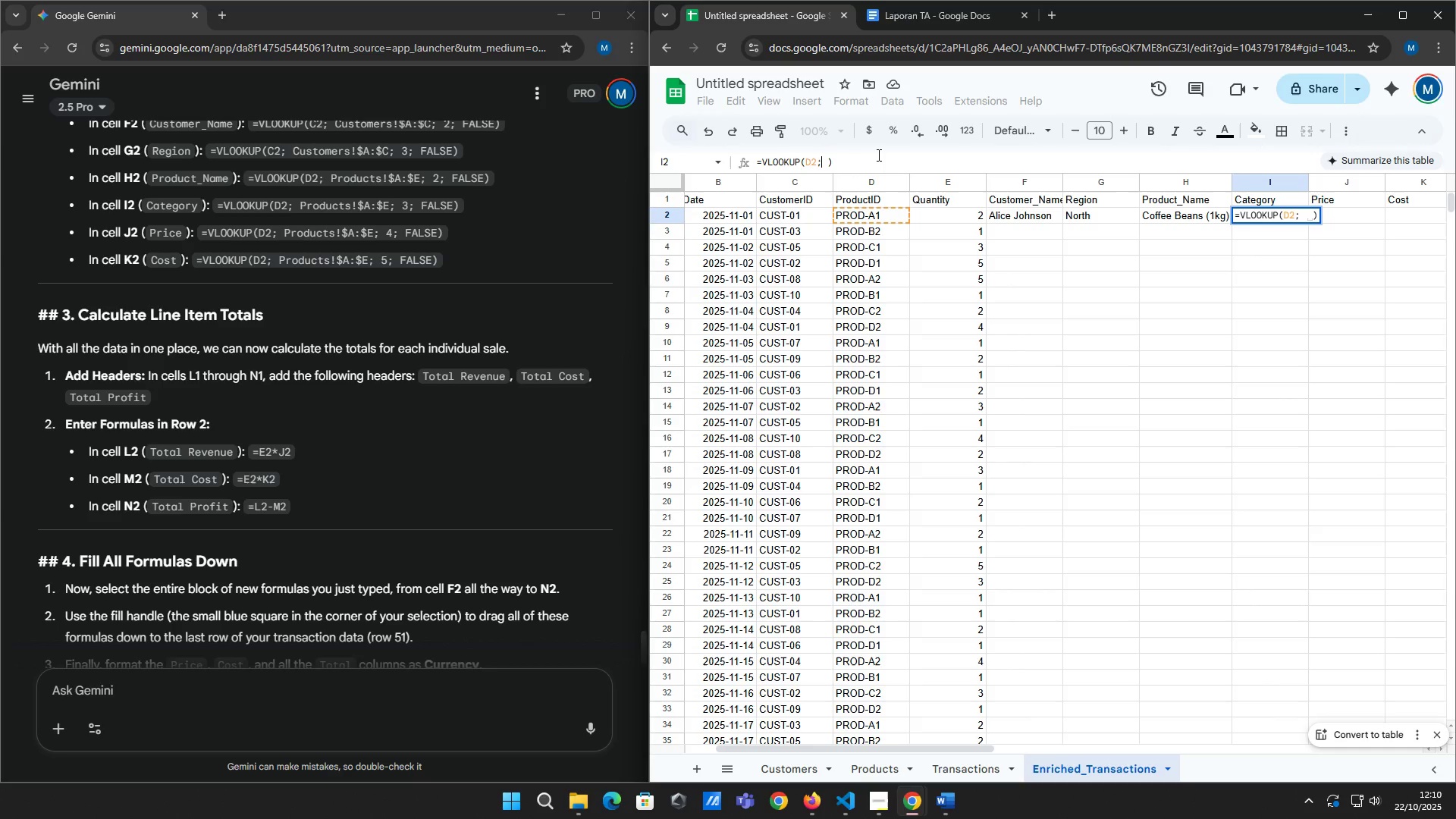 
key(ArrowLeft)
 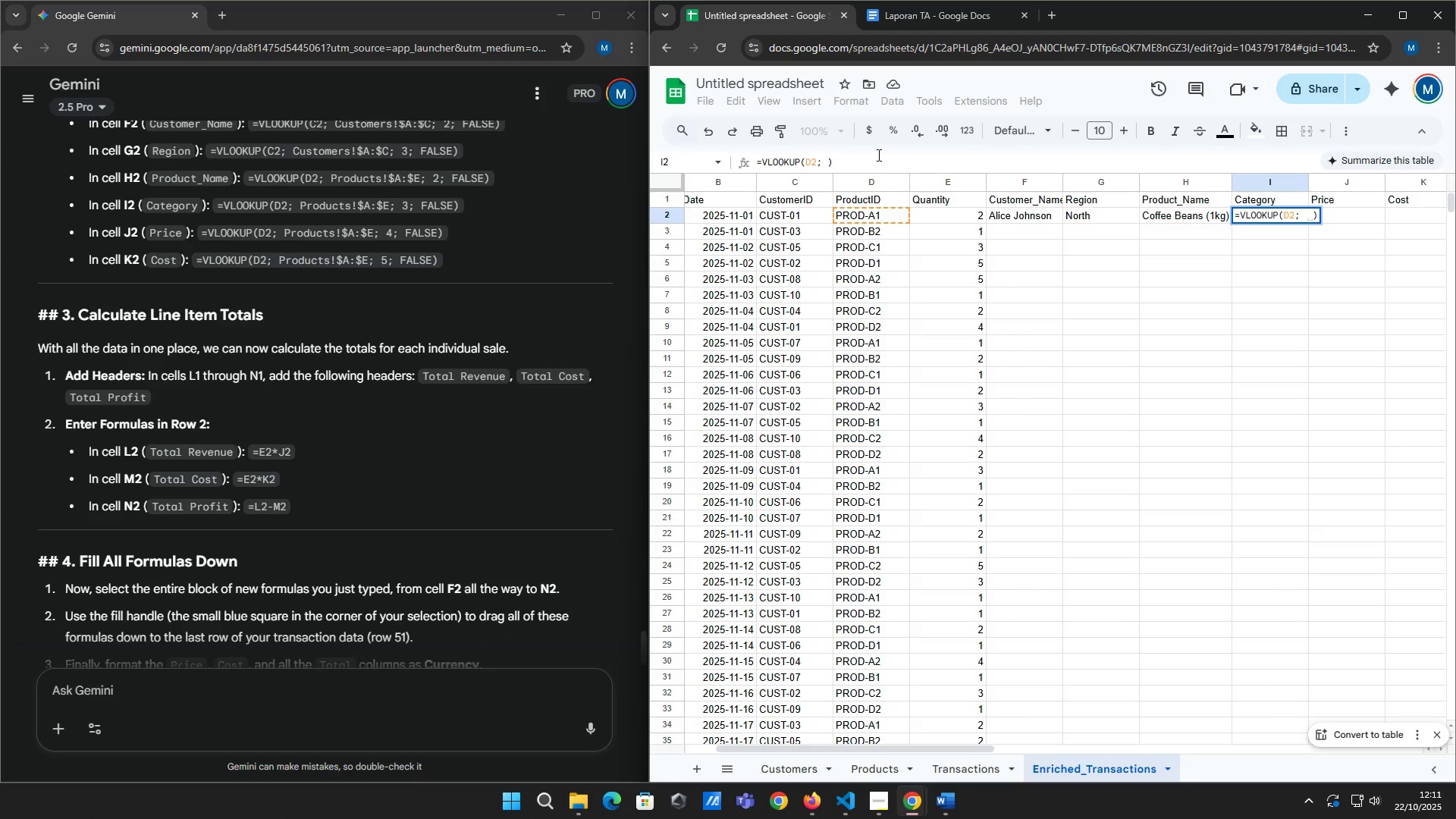 
wait(15.63)
 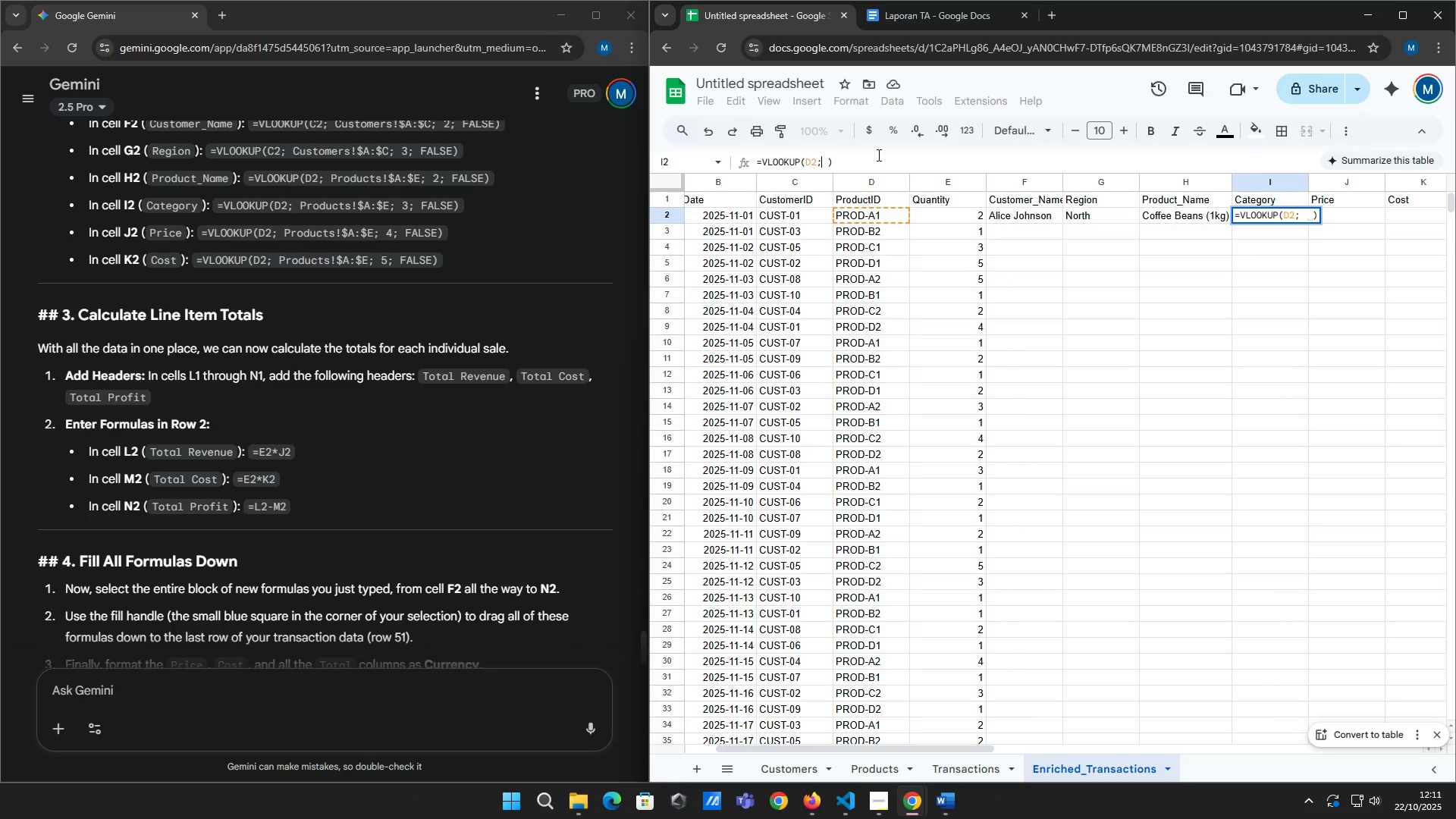 
type( Products!$A:$E)
 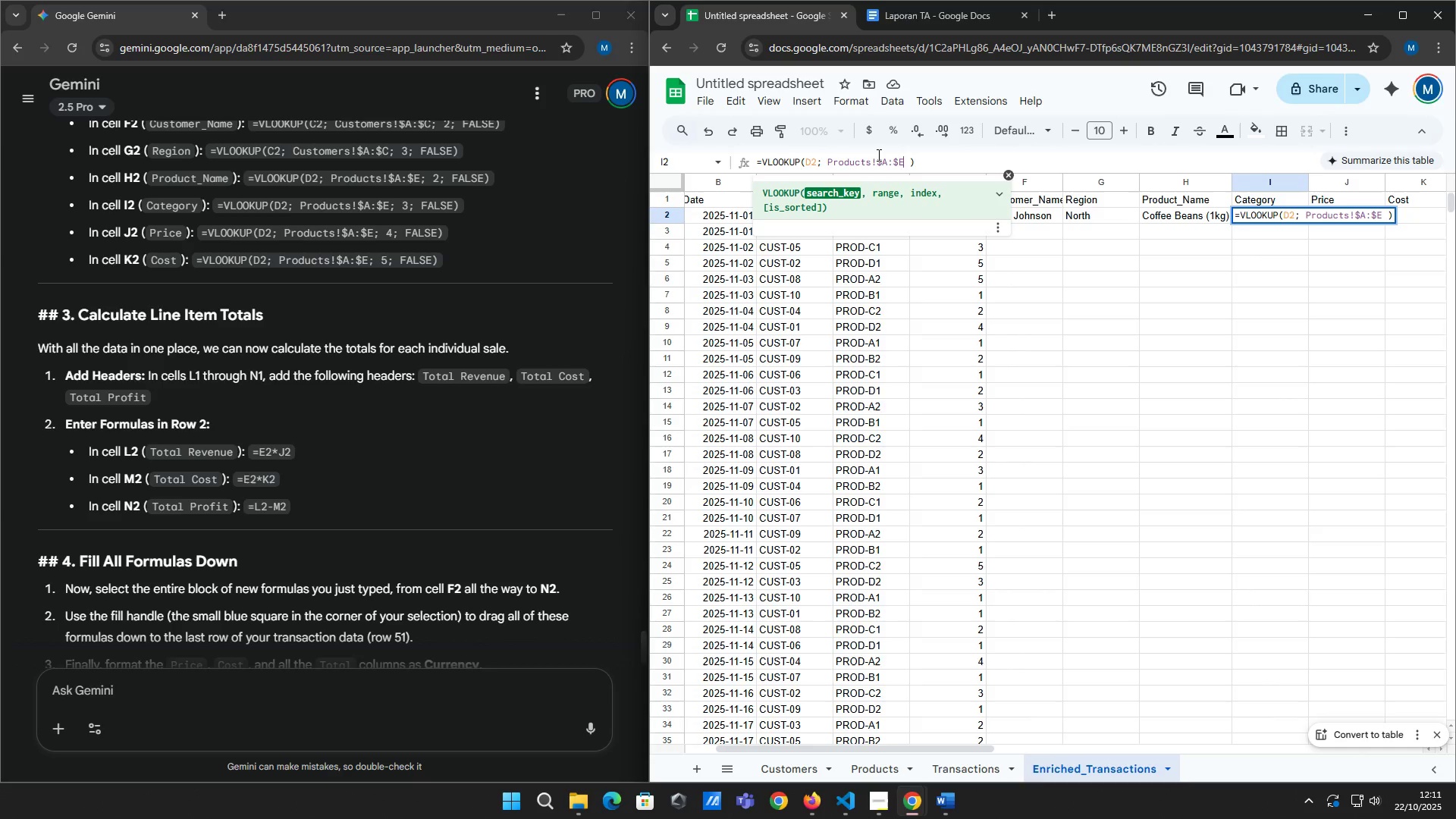 
type(; 2; FAS)
key(Backspace)
type(LSE)[Delete][Delete])
 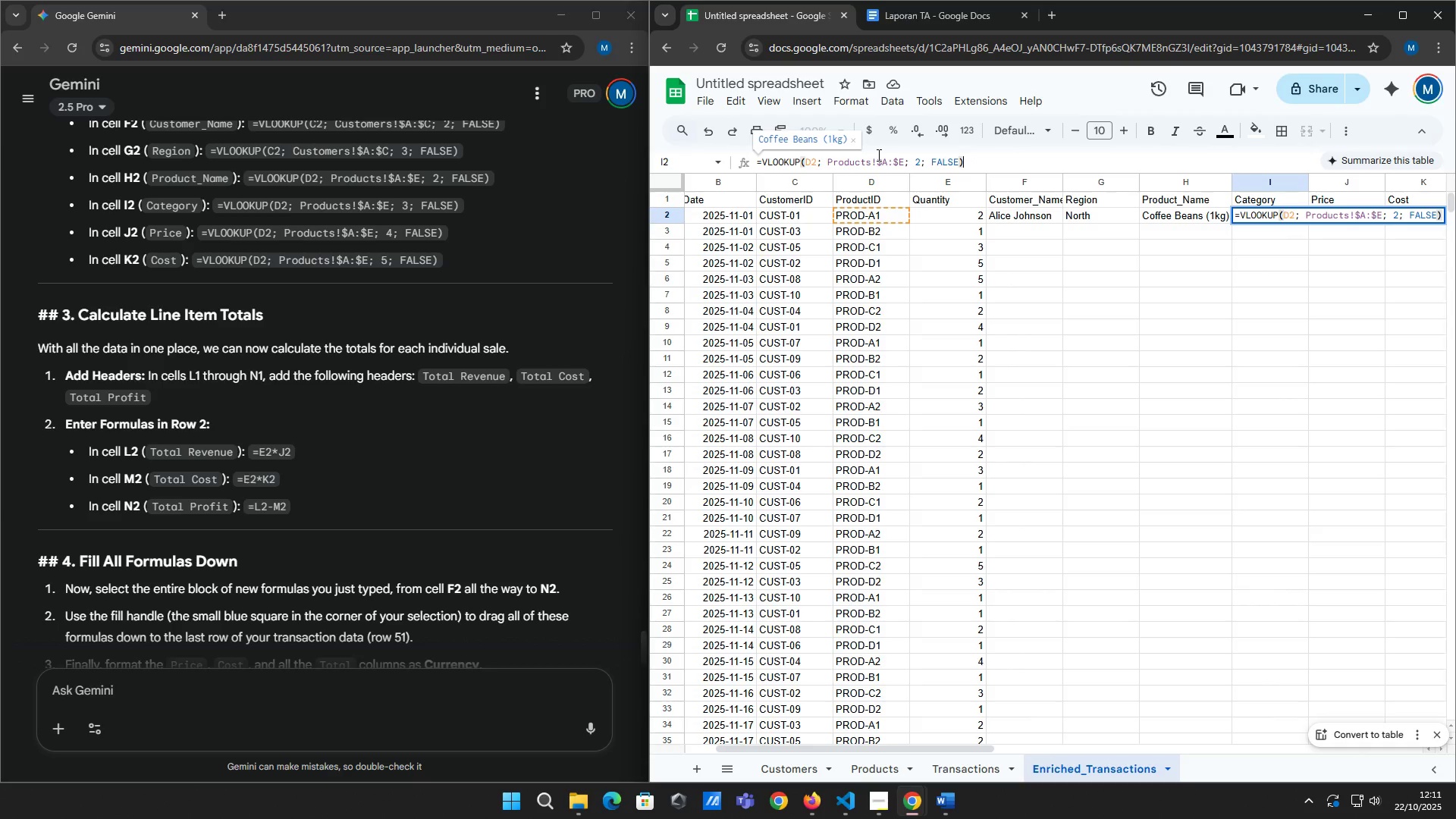 
key(Enter)
 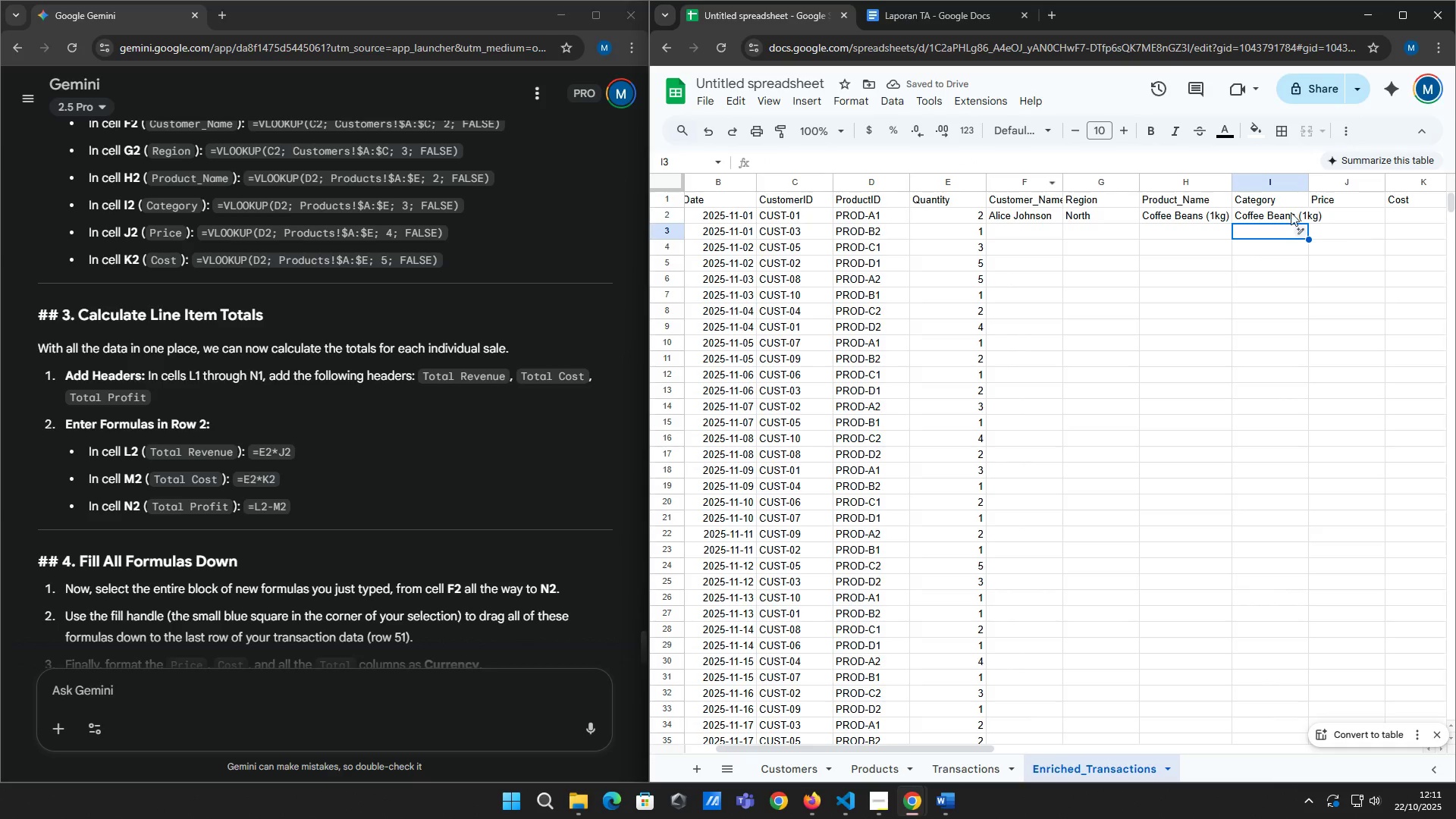 
double_click([1276, 213])
 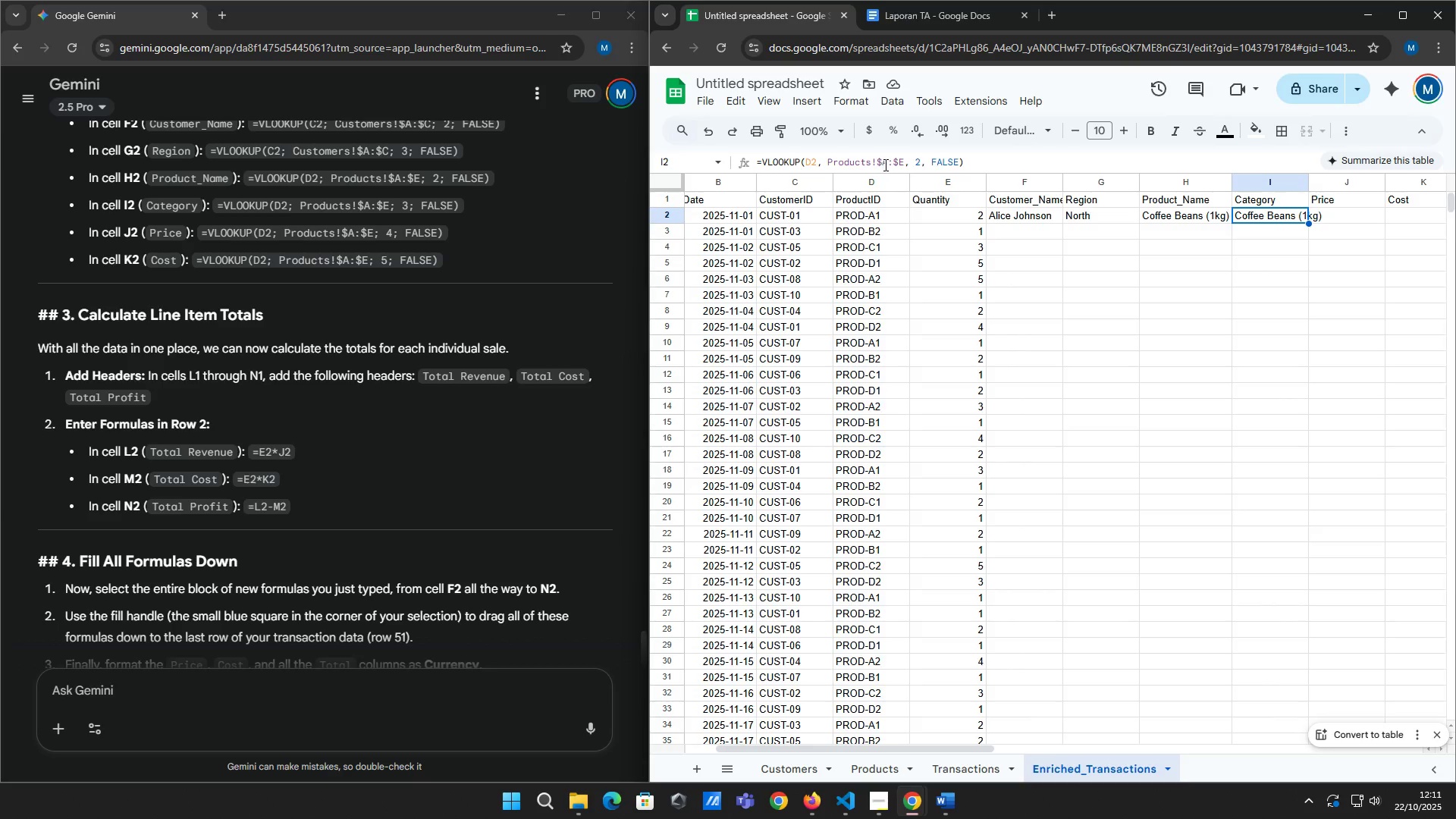 
left_click([894, 162])
 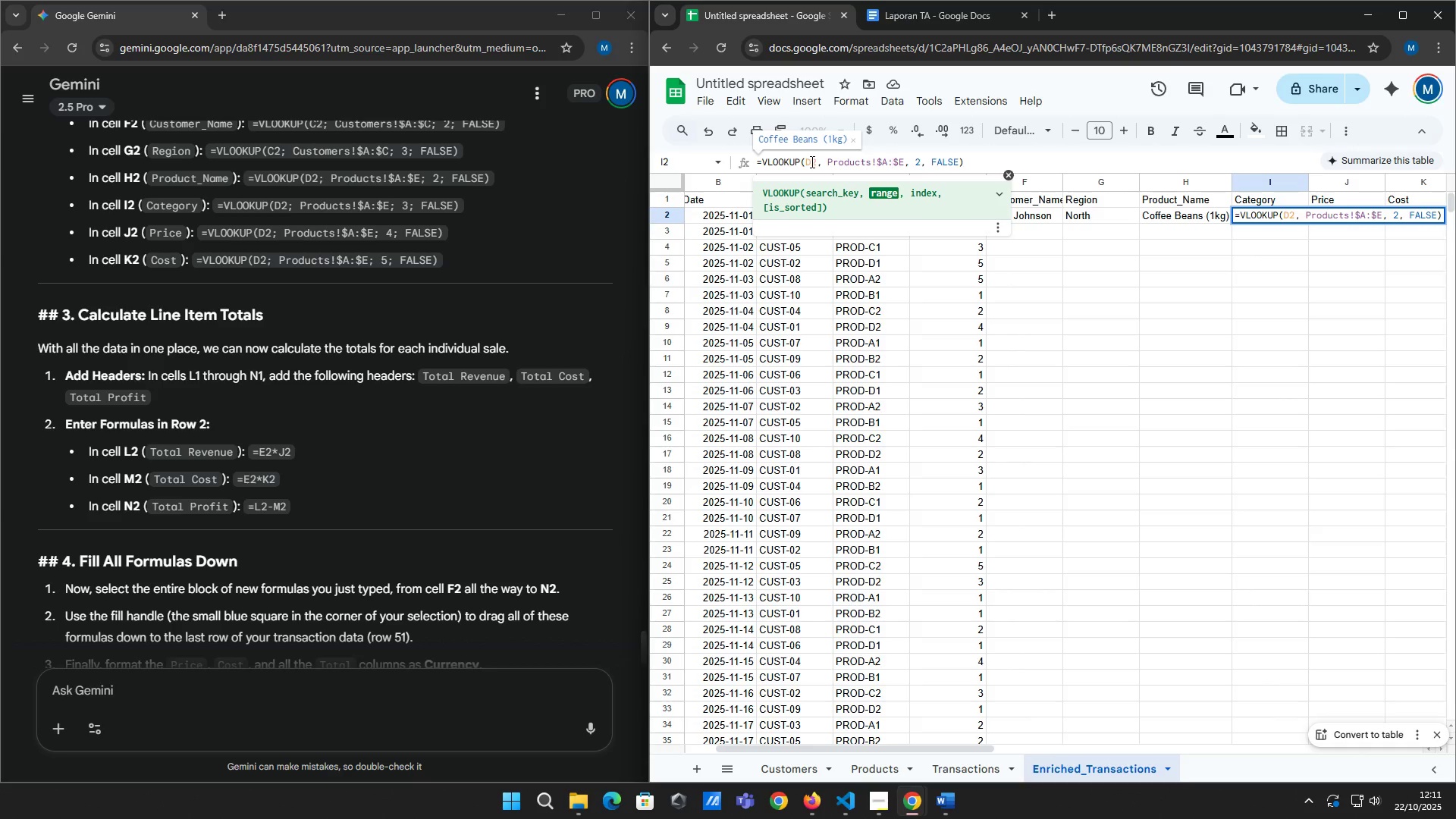 
left_click([810, 162])
 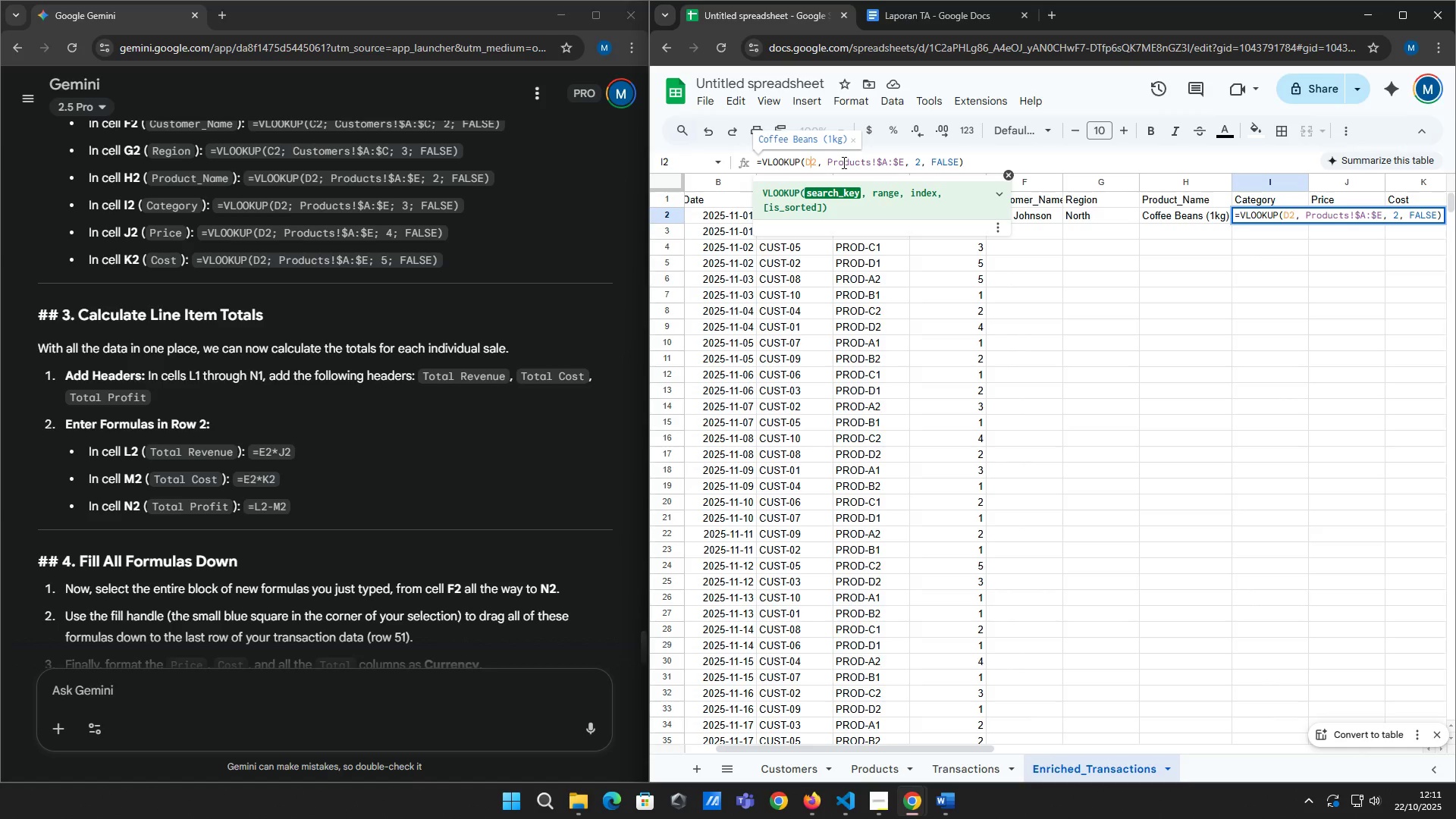 
wait(13.78)
 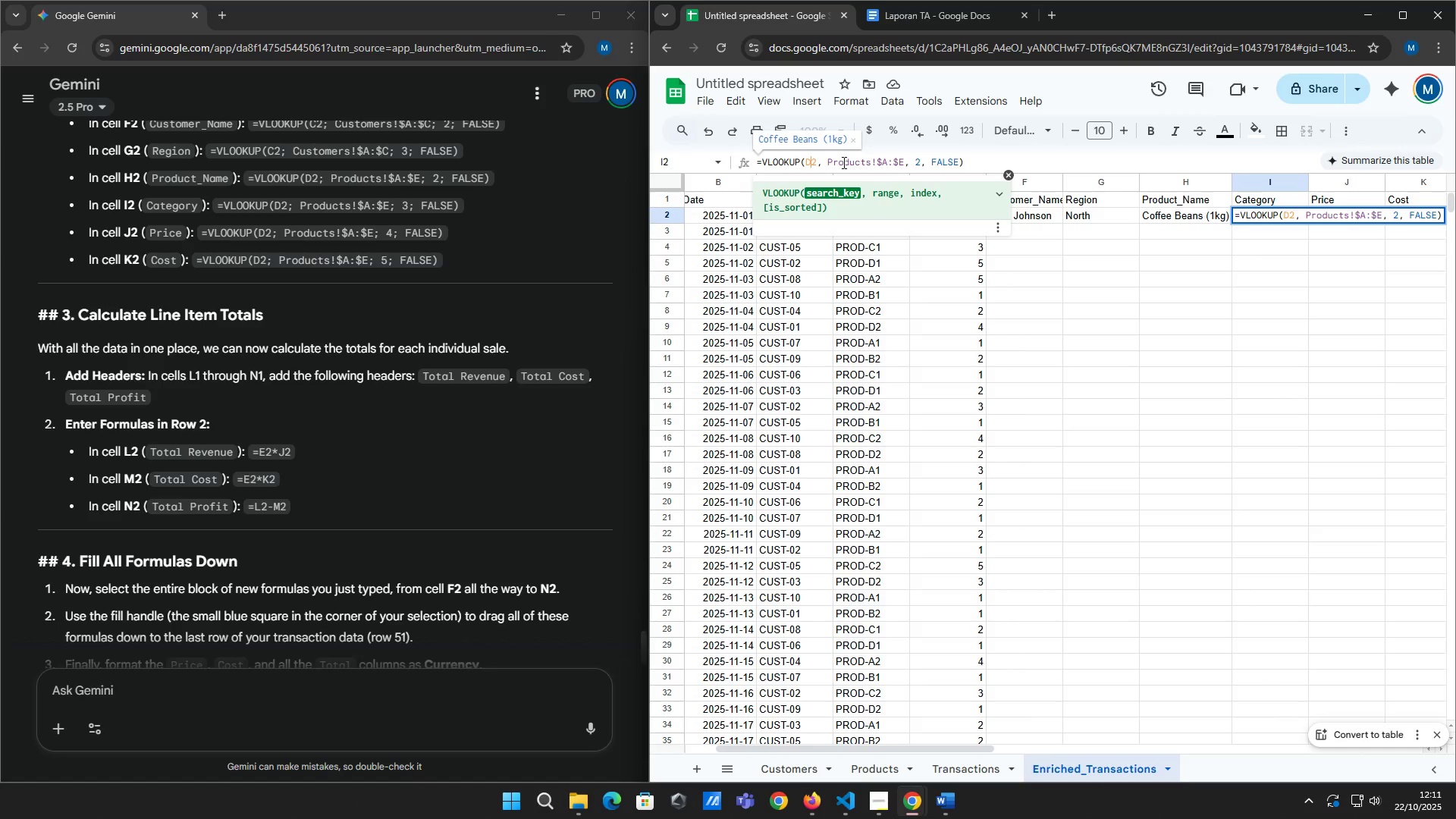 
mouse_move([827, 750])
 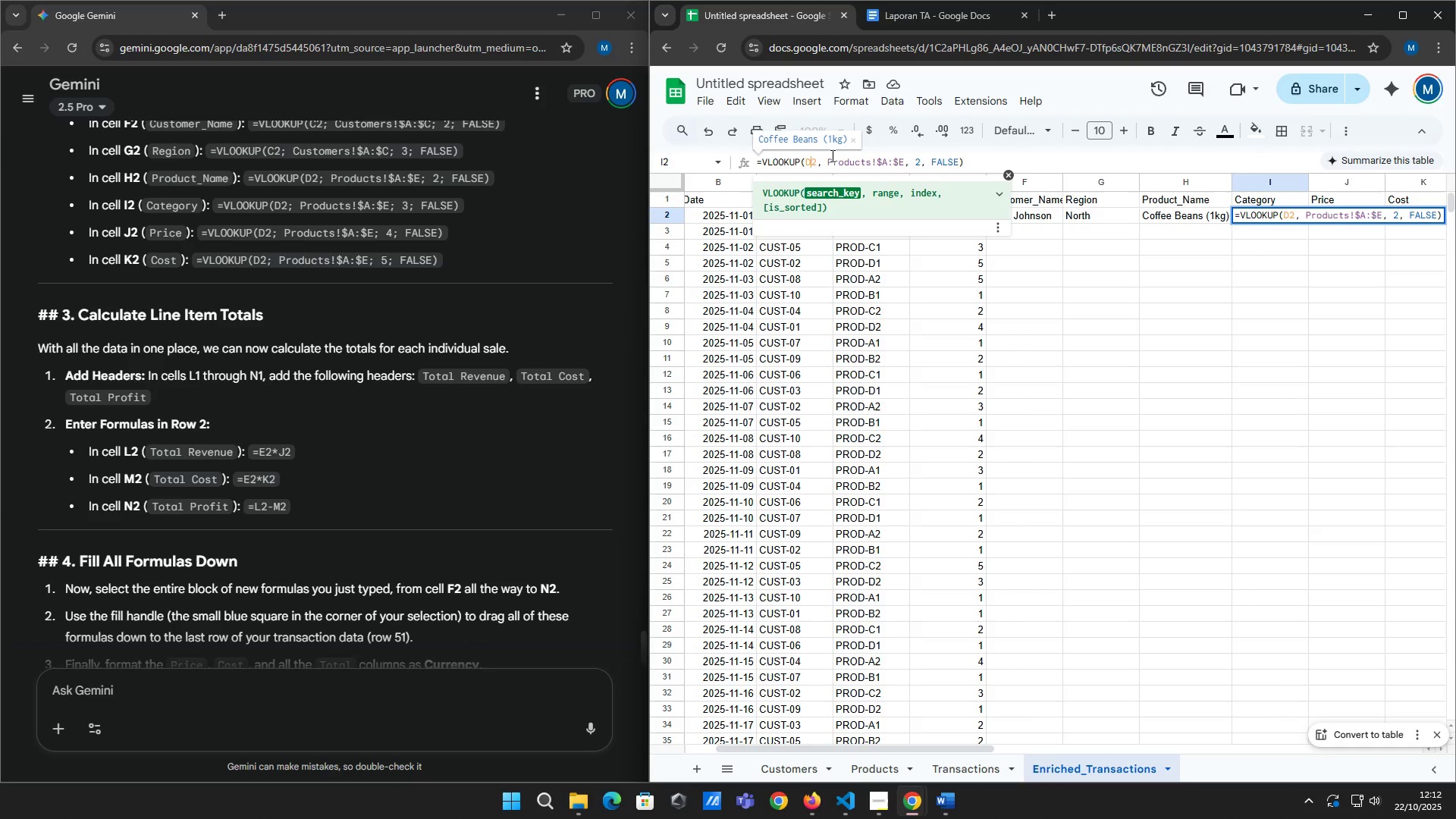 
wait(7.88)
 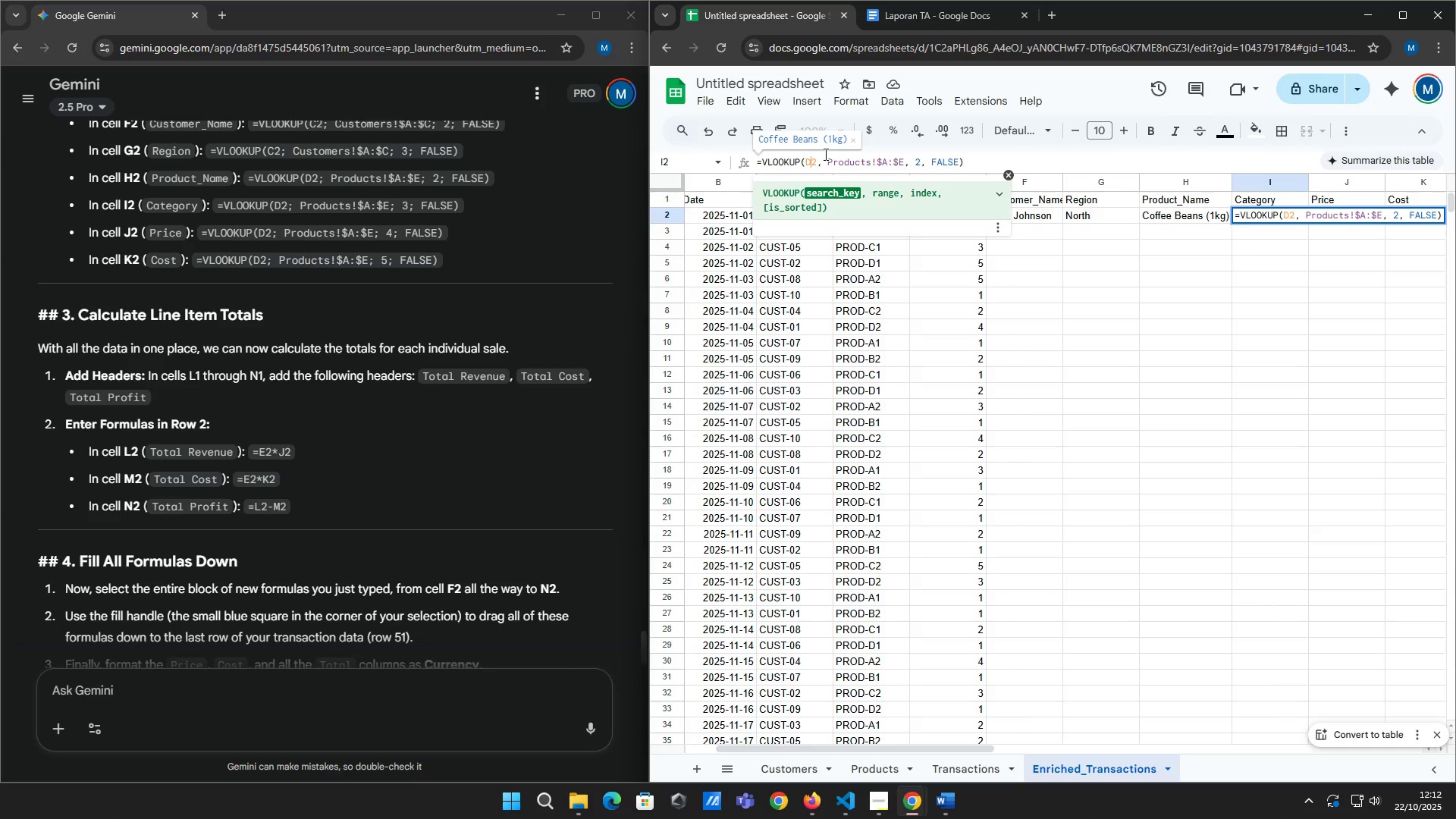 
left_click([788, 160])
 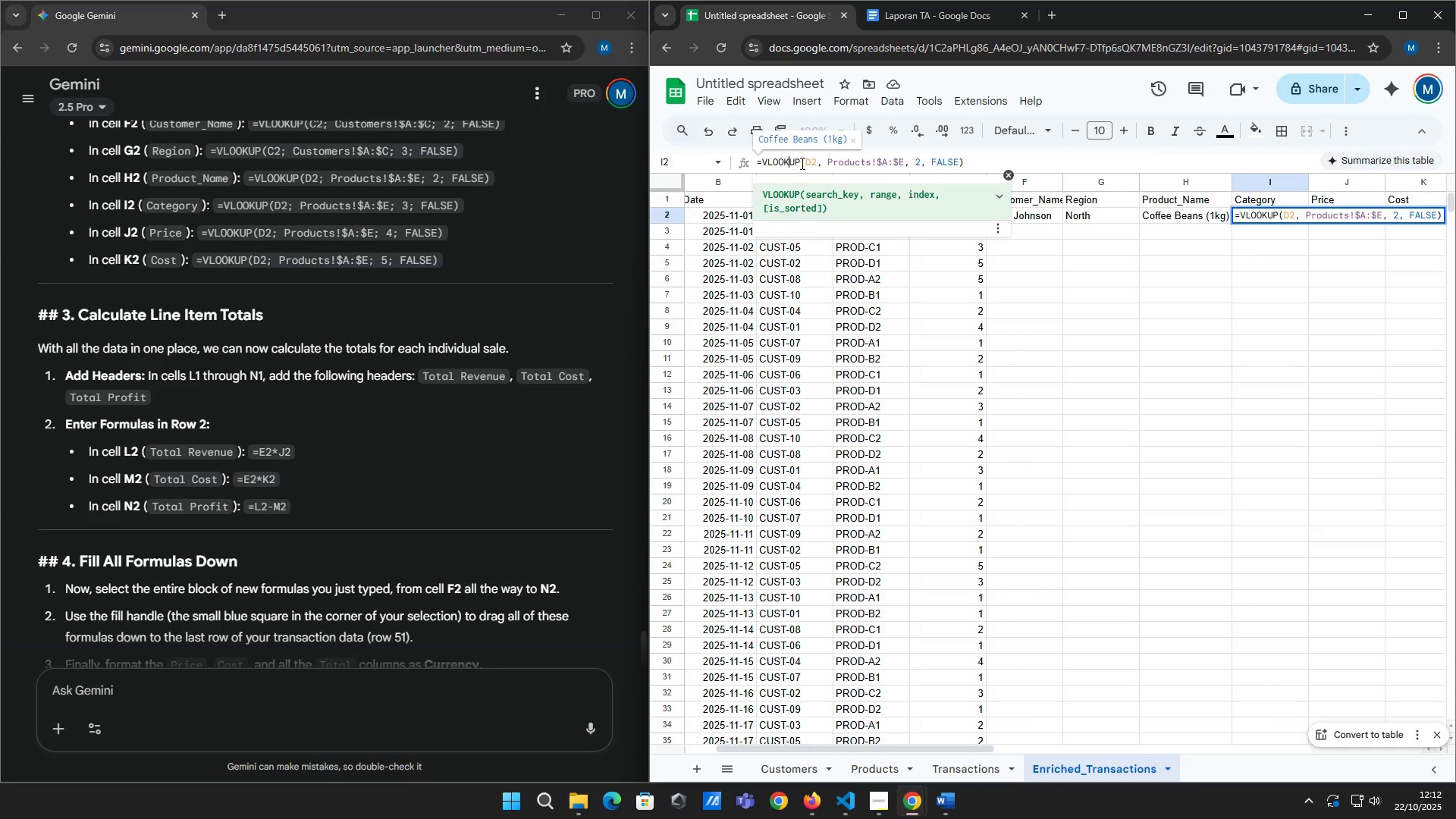 
left_click_drag(start_coordinate=[802, 163], to_coordinate=[927, 162])
 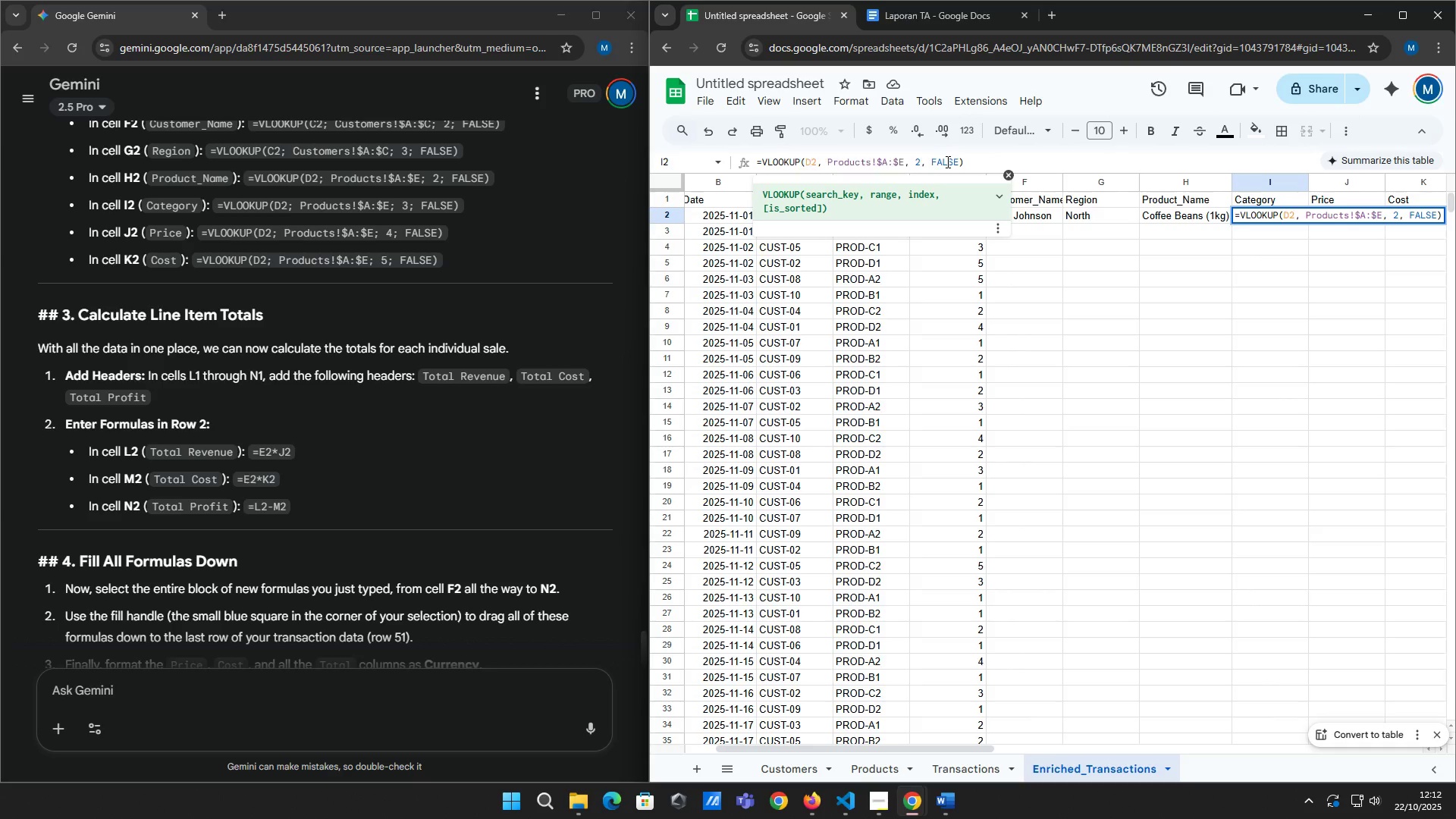 
left_click([946, 162])
 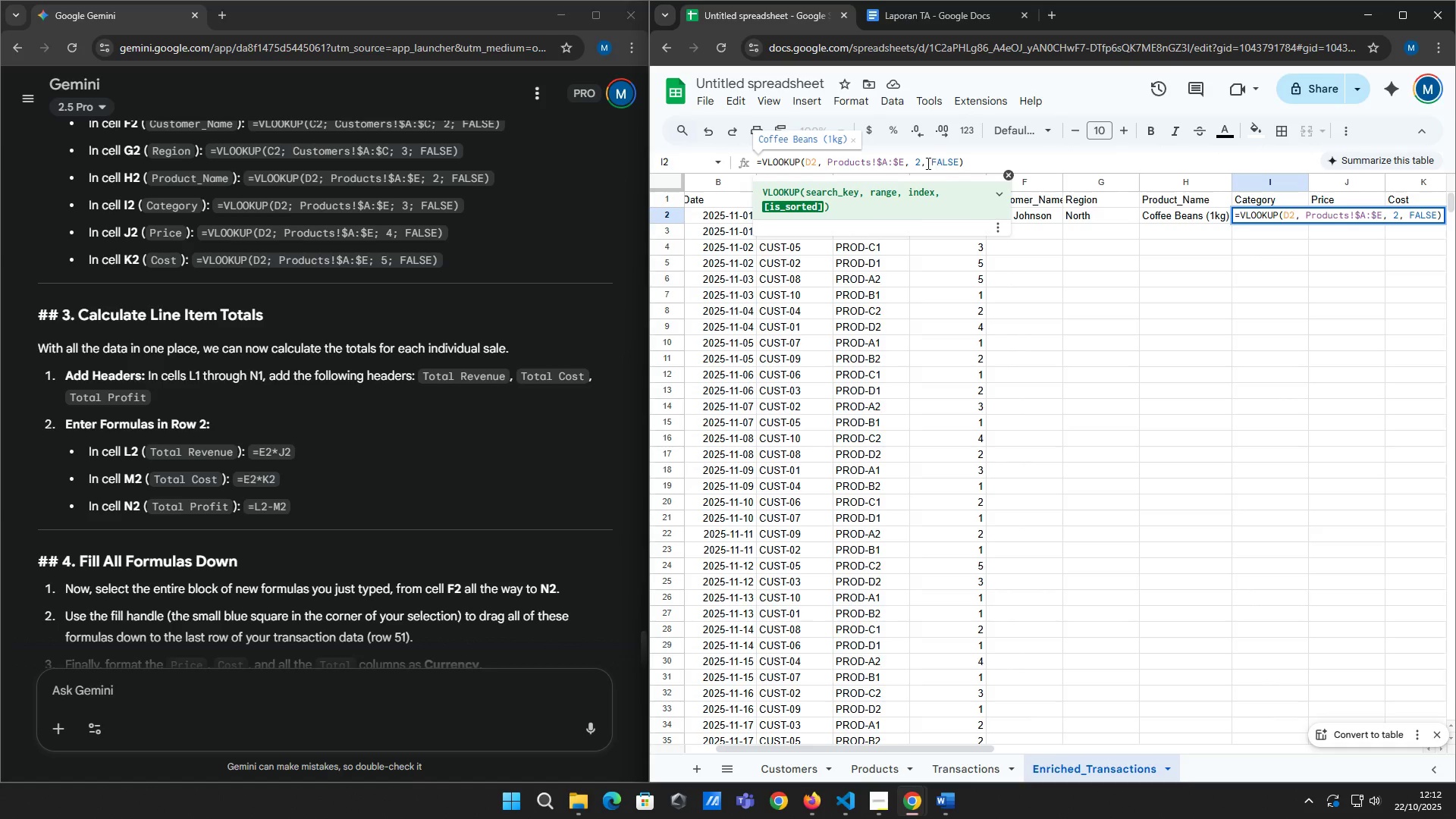 
left_click([927, 163])
 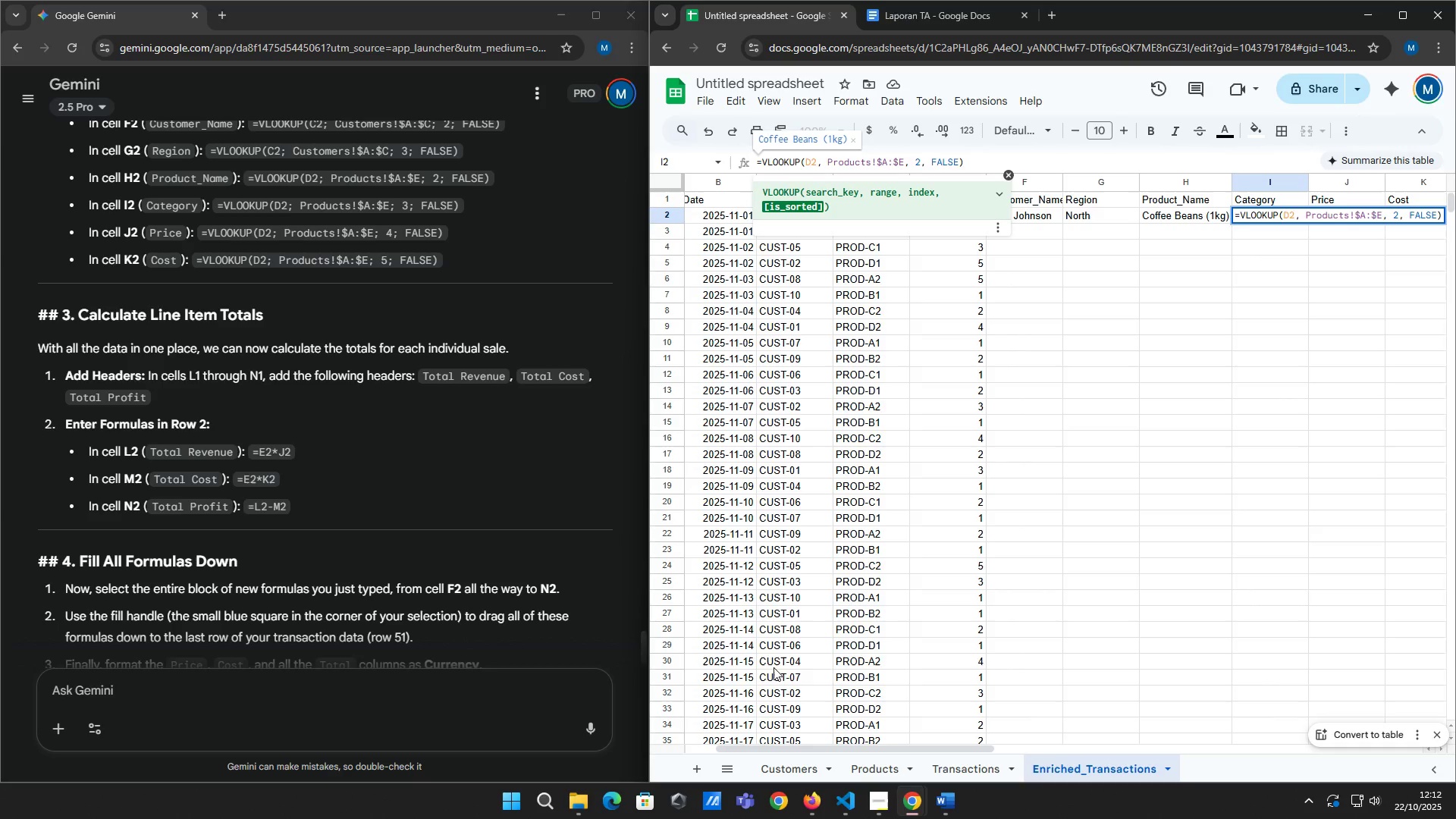 
wait(6.56)
 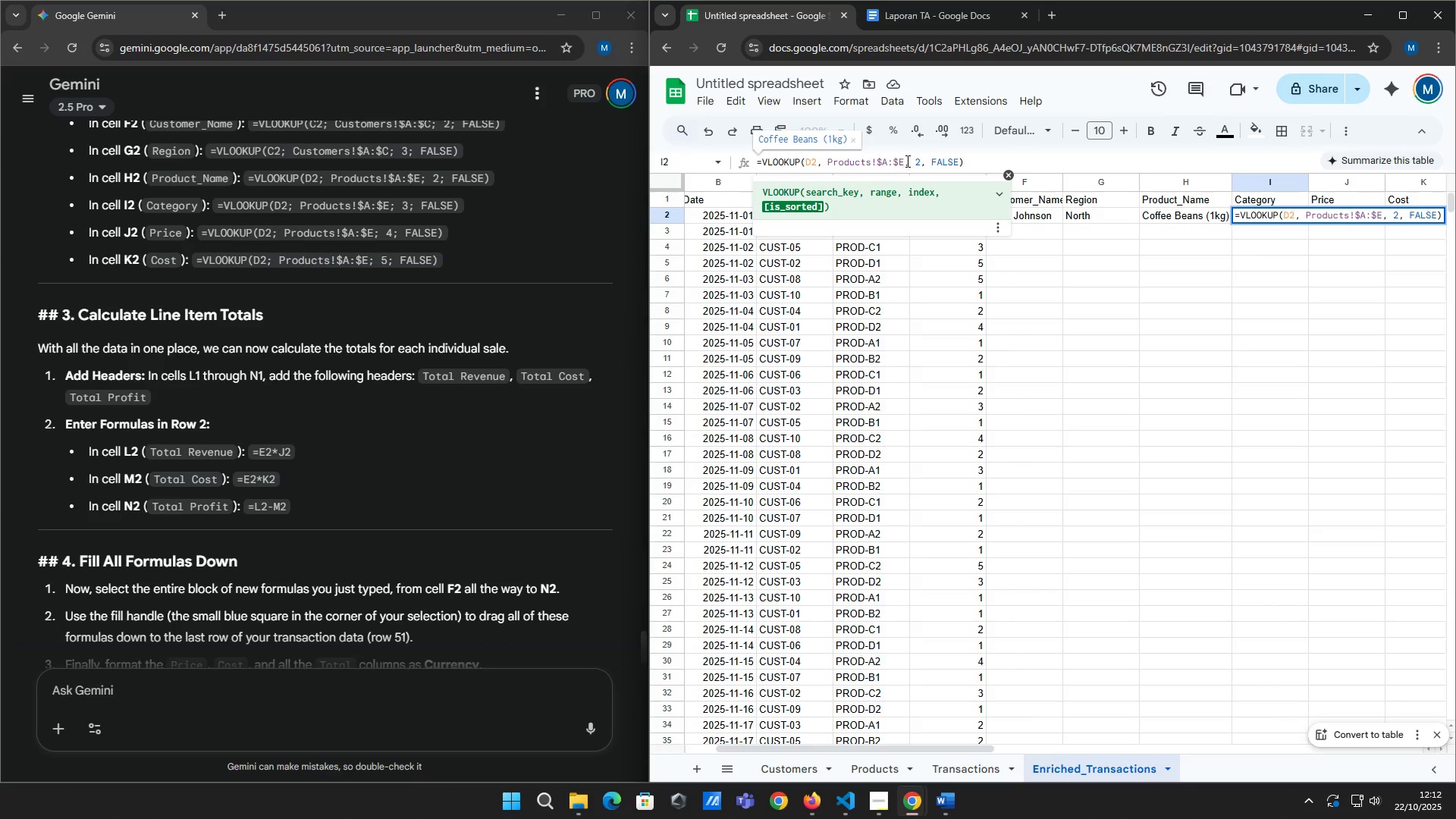 
left_click([811, 164])
 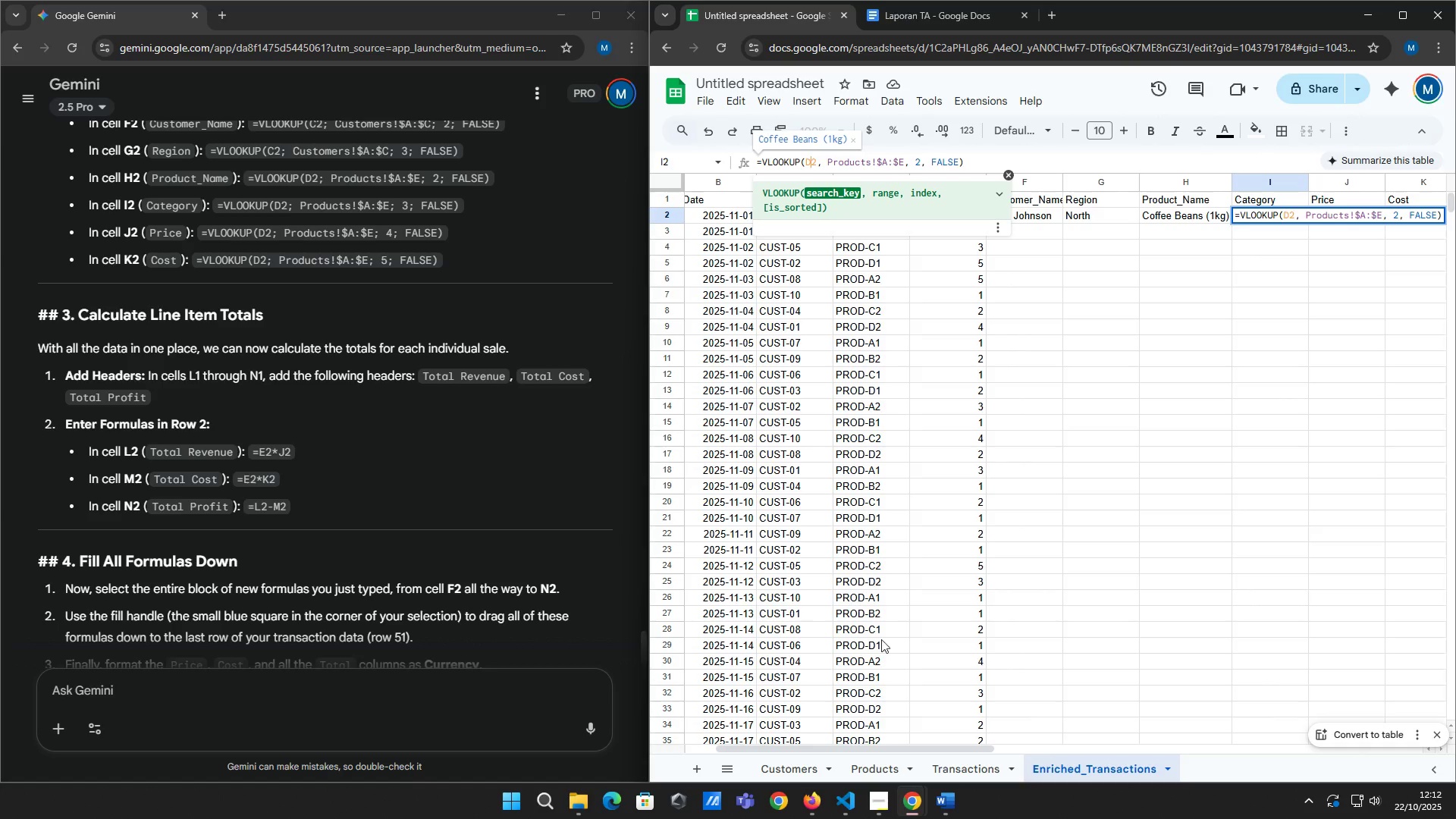 
left_click([880, 759])
 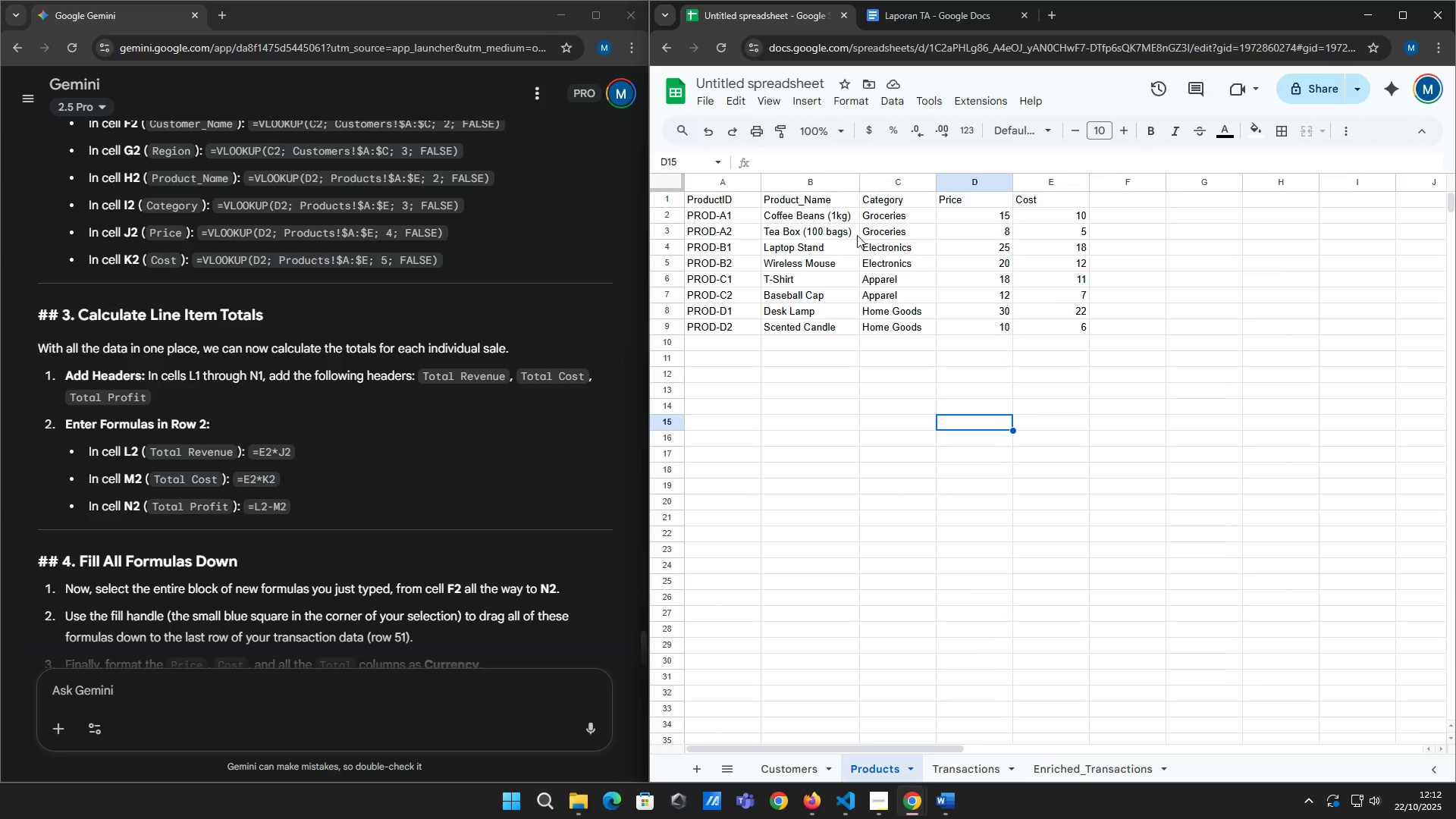 
wait(7.03)
 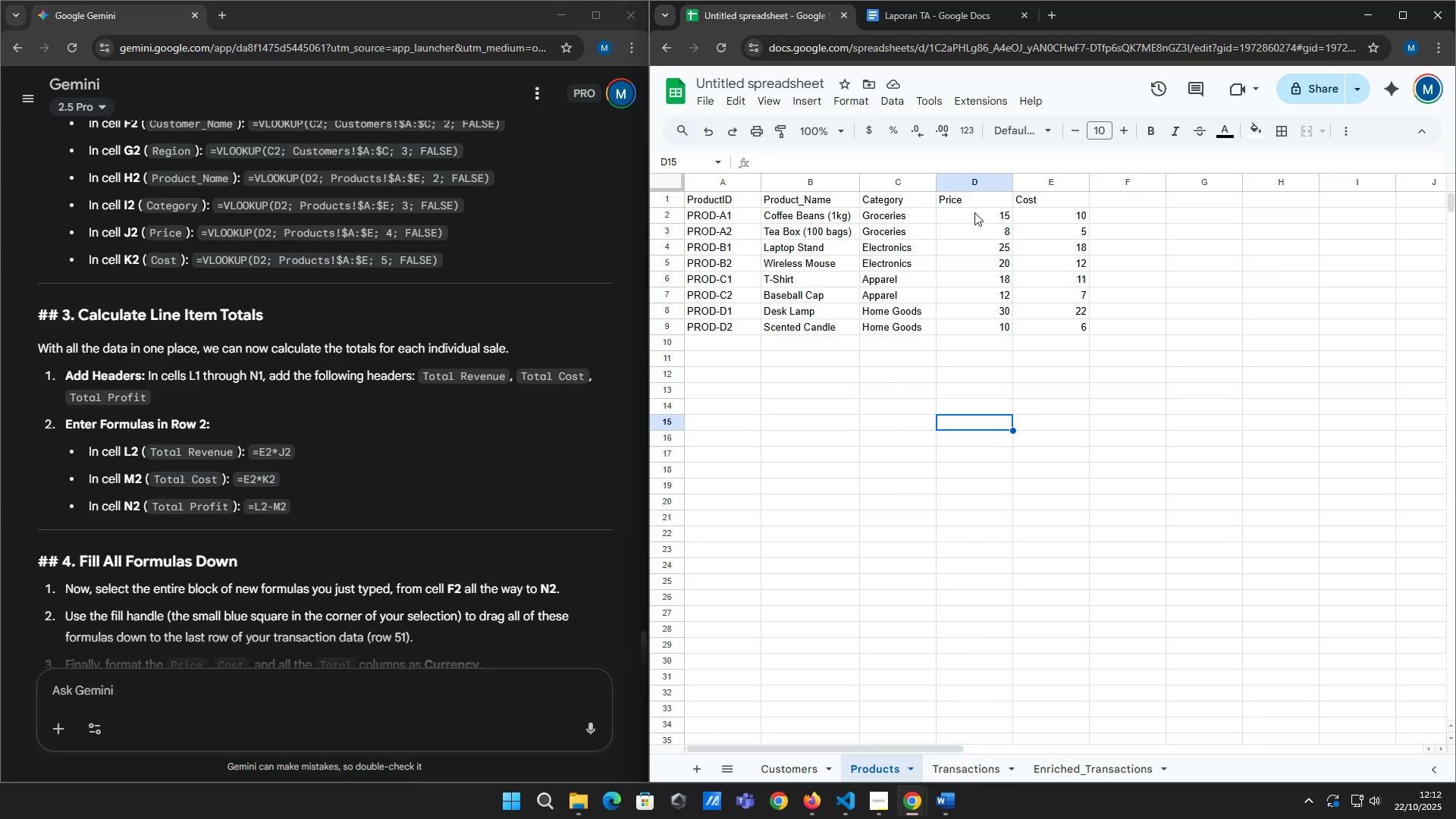 
left_click_drag(start_coordinate=[726, 199], to_coordinate=[1042, 323])
 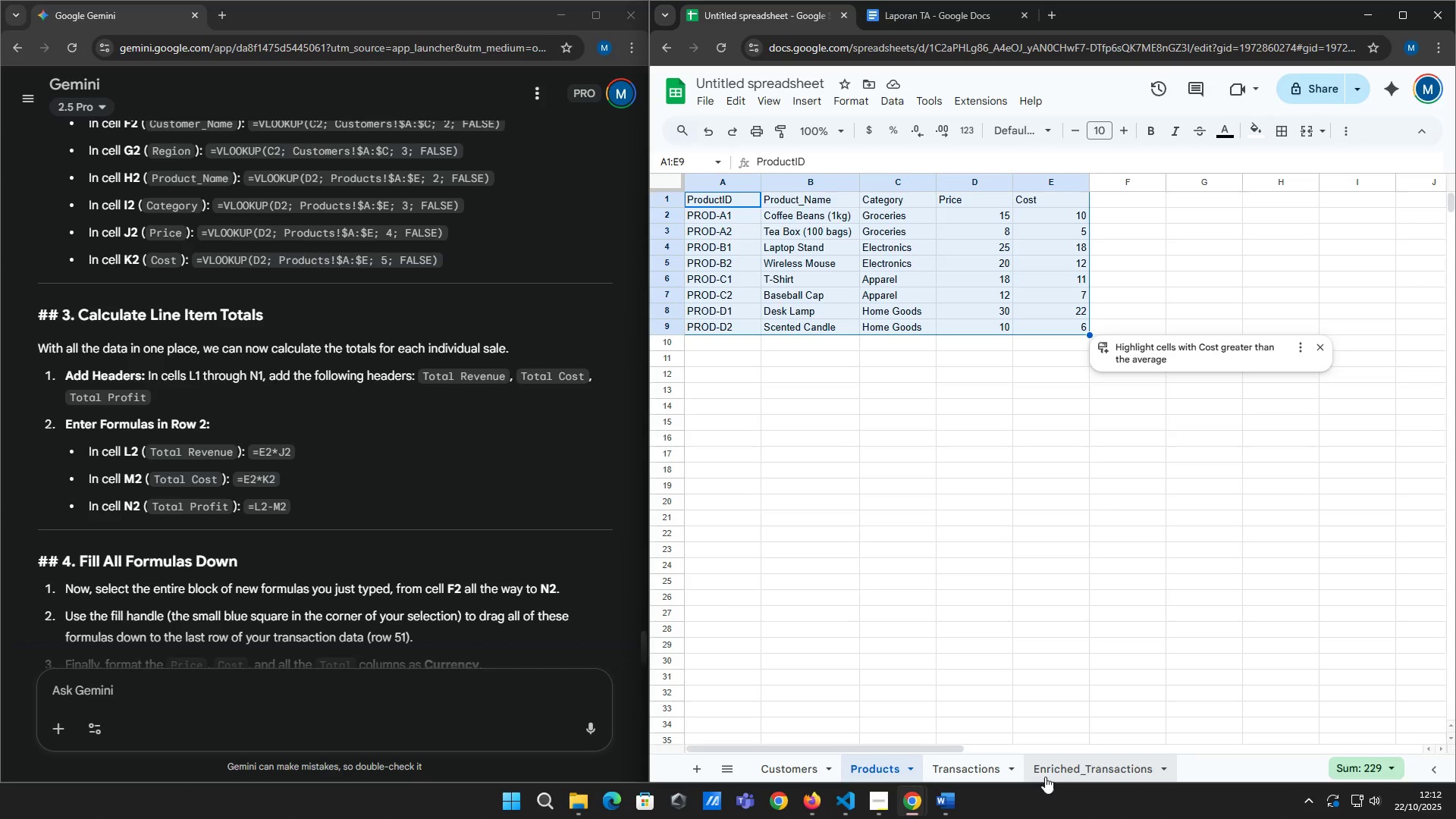 
left_click([1052, 772])
 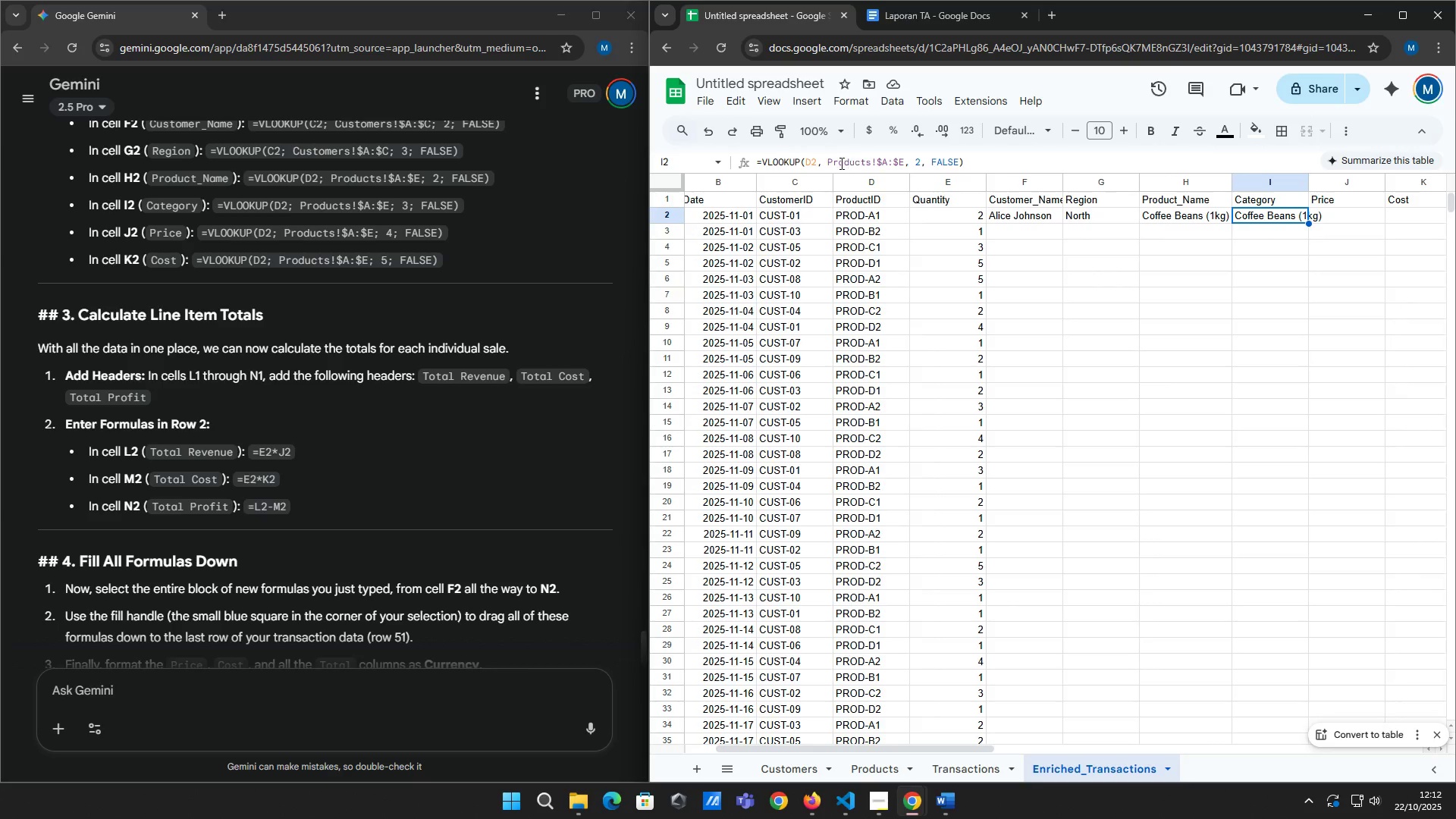 
left_click_drag(start_coordinate=[824, 160], to_coordinate=[904, 162])
 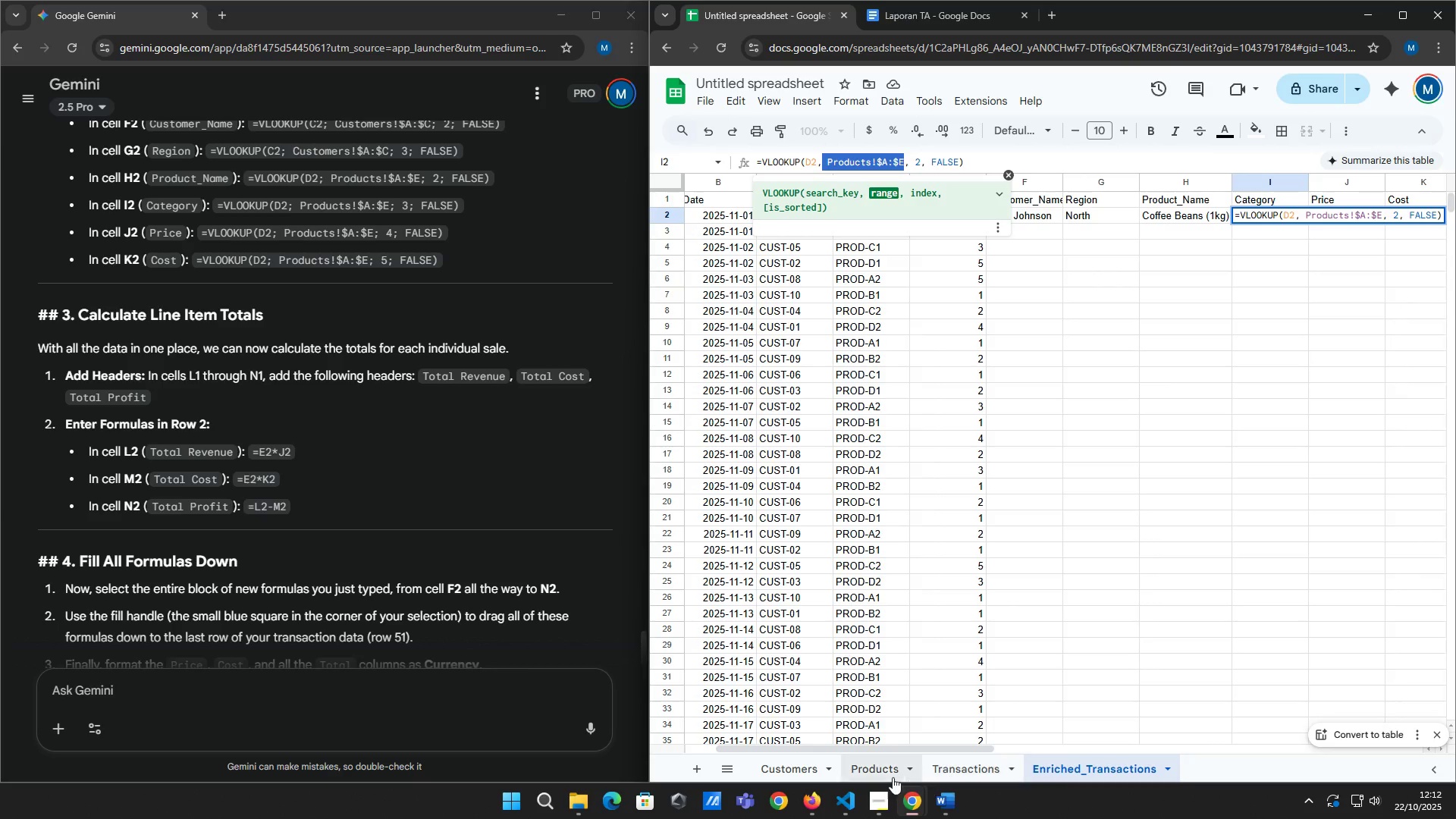 
left_click([880, 767])
 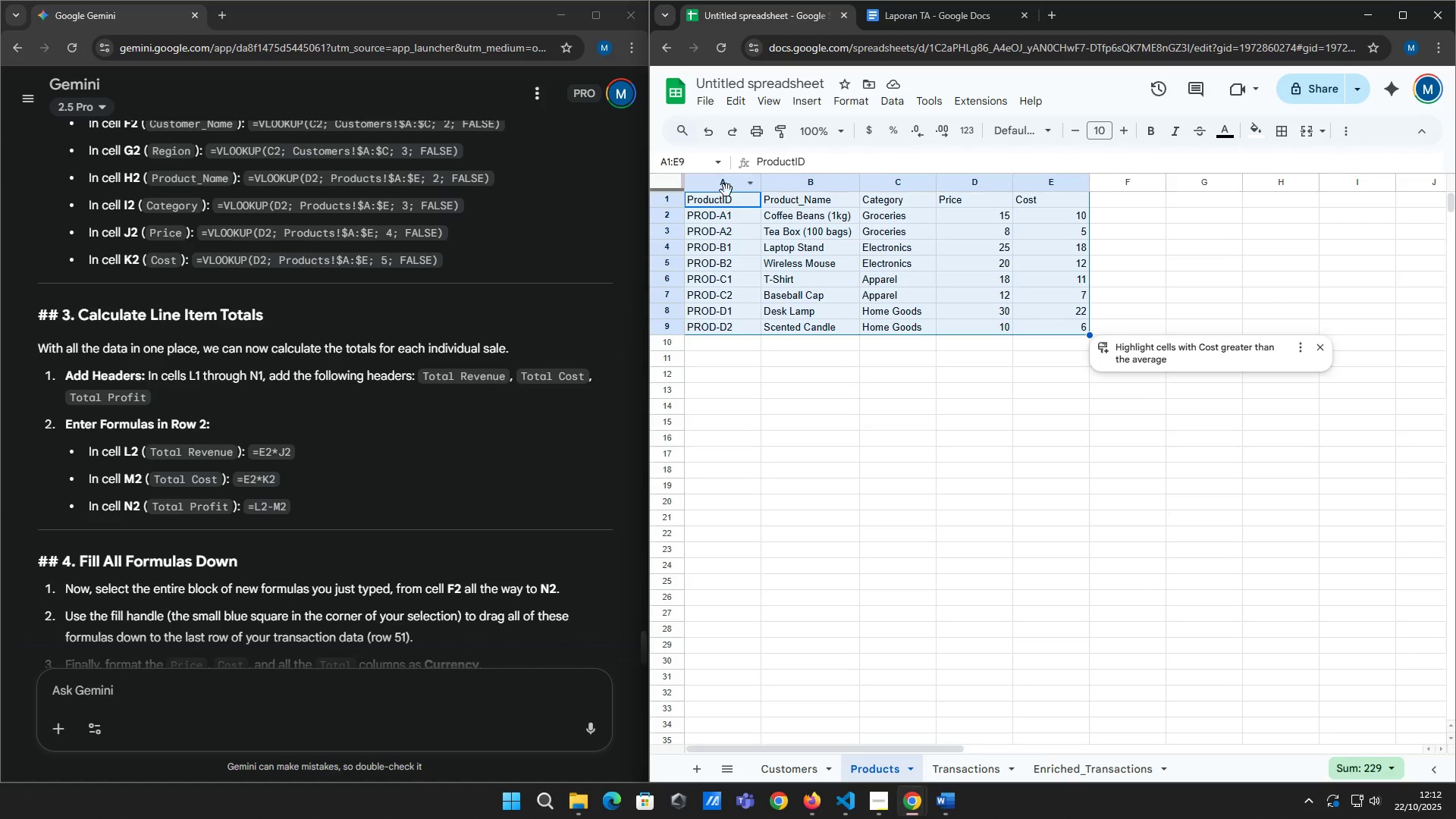 
left_click([726, 213])
 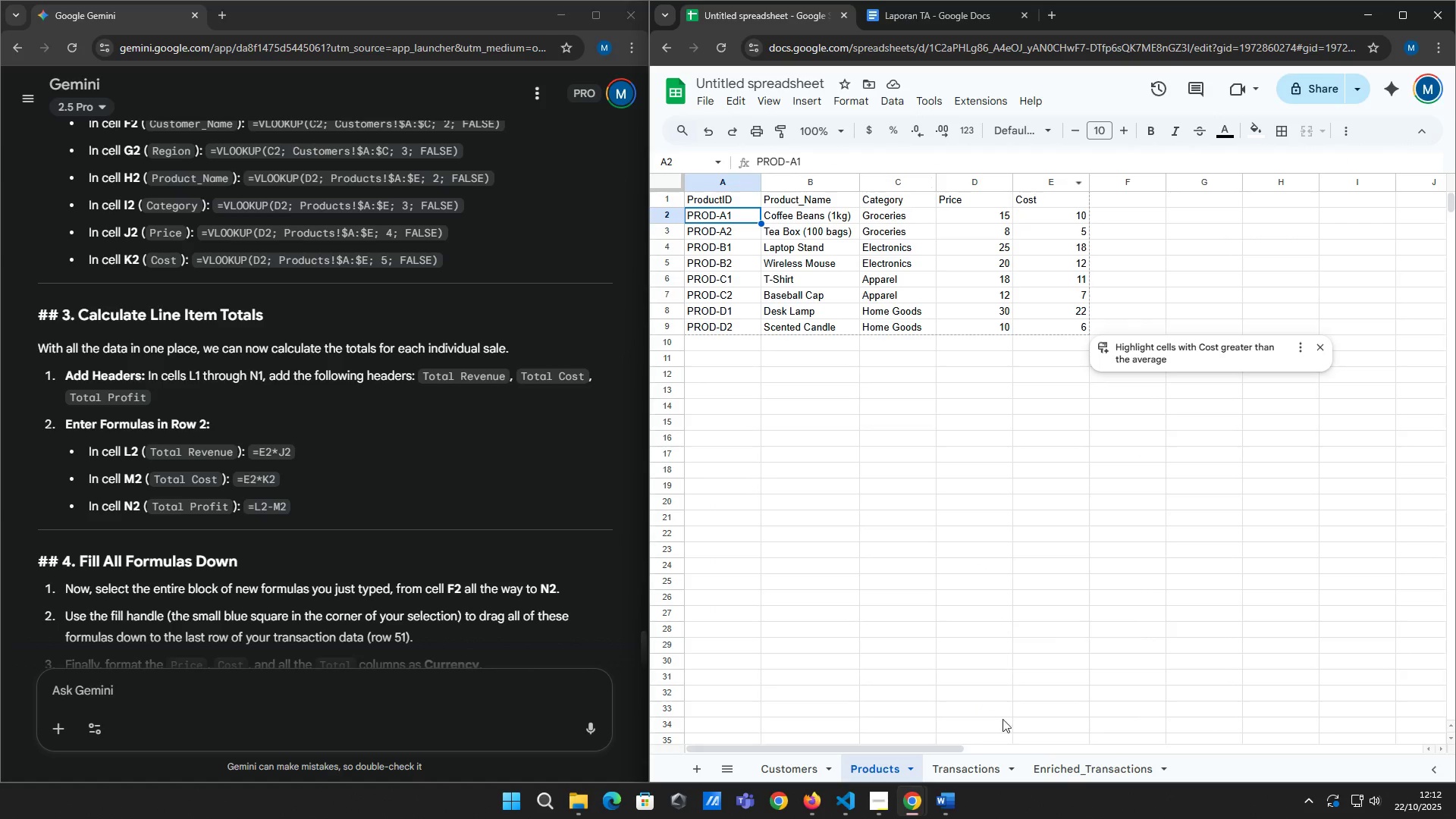 
left_click([962, 767])
 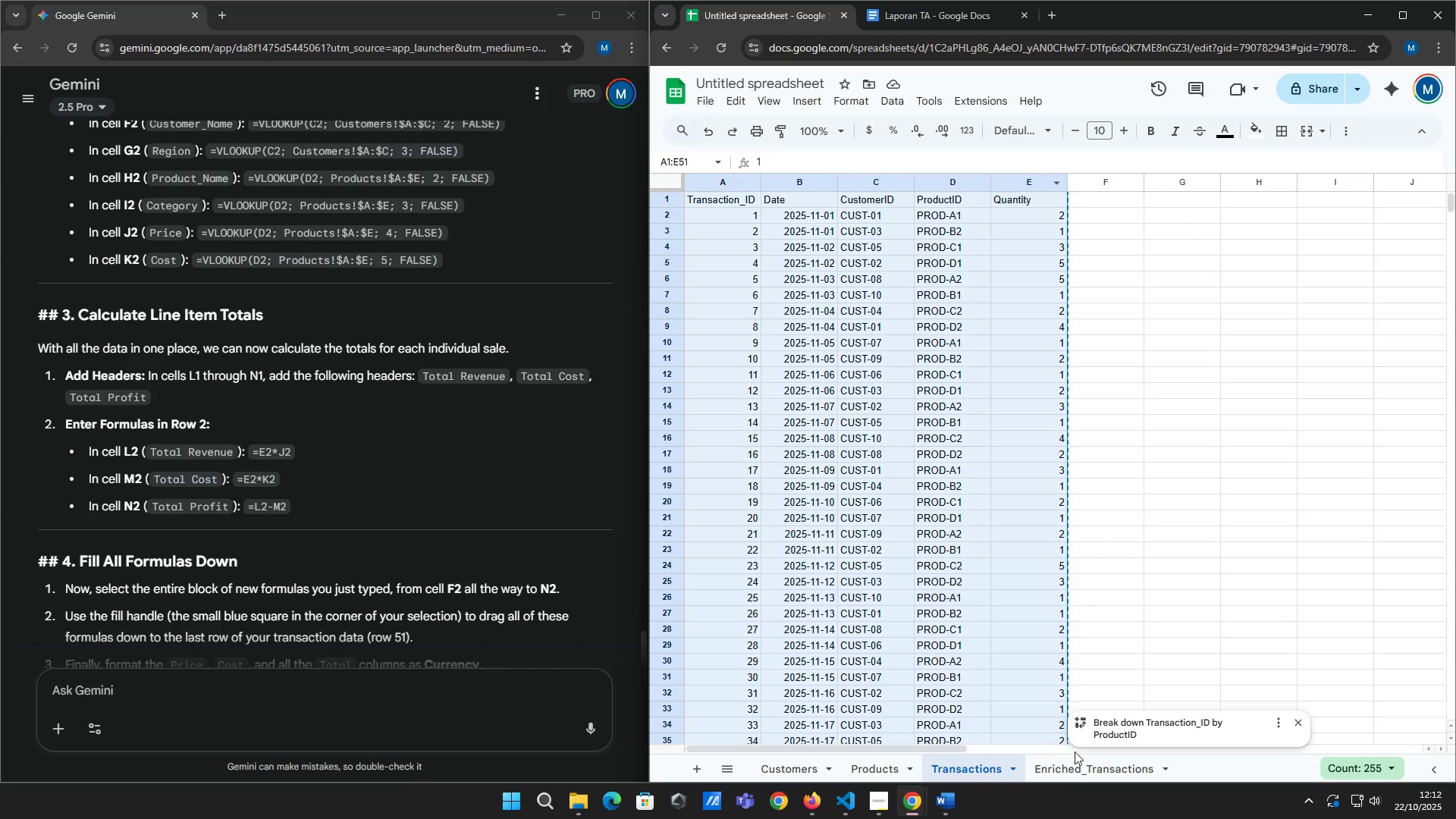 
left_click([1078, 761])
 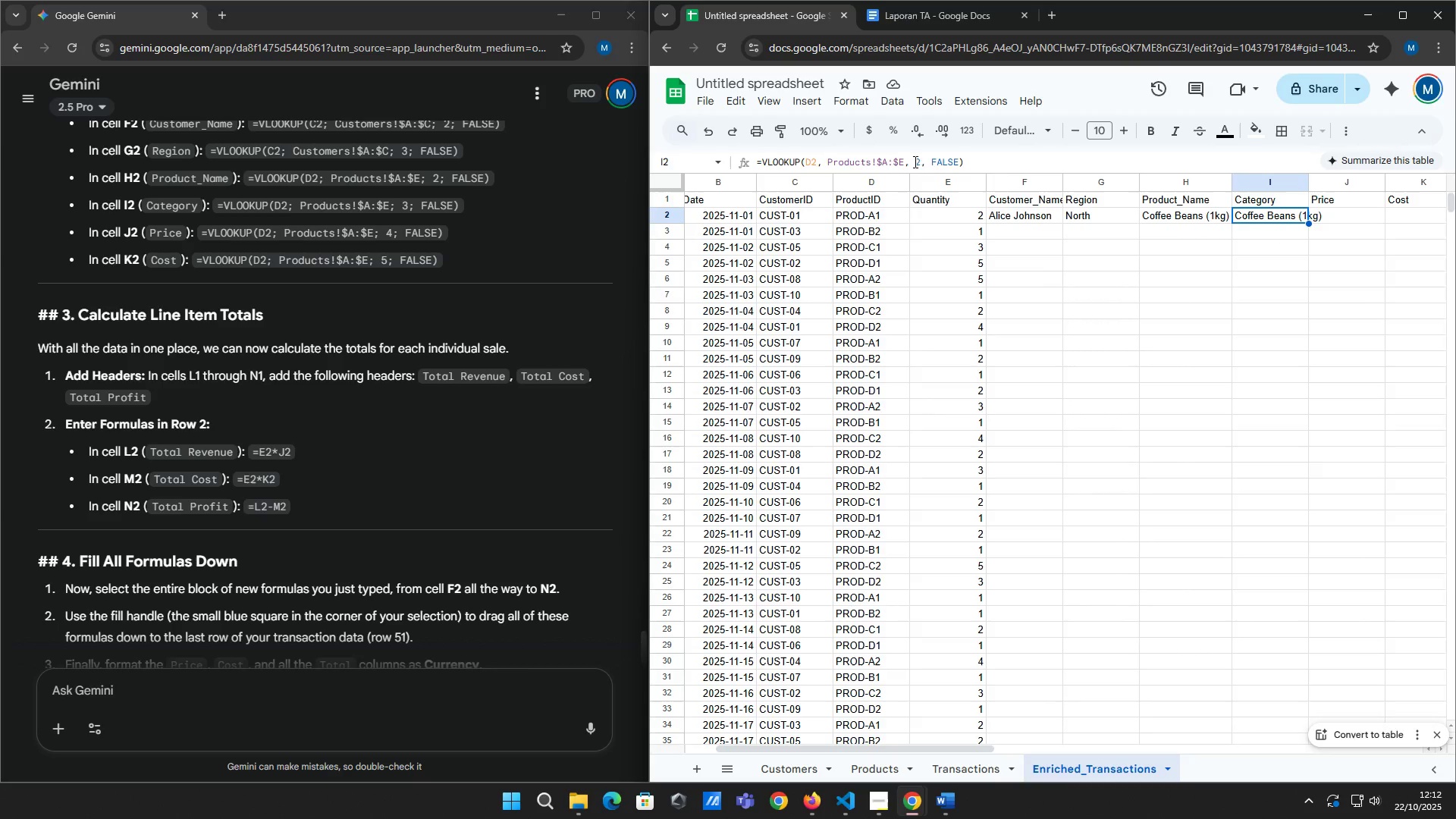 
left_click([919, 160])
 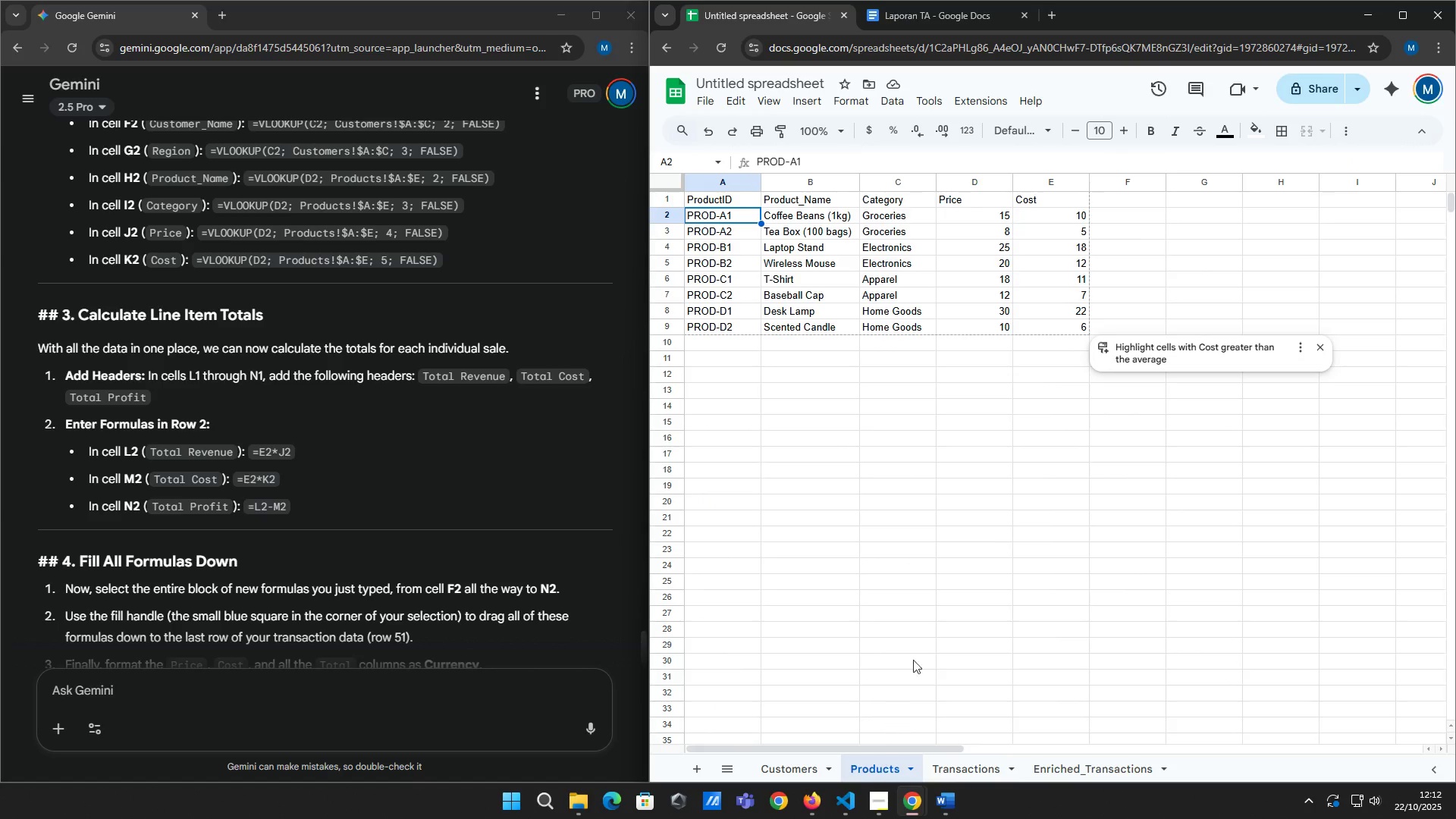 
wait(6.63)
 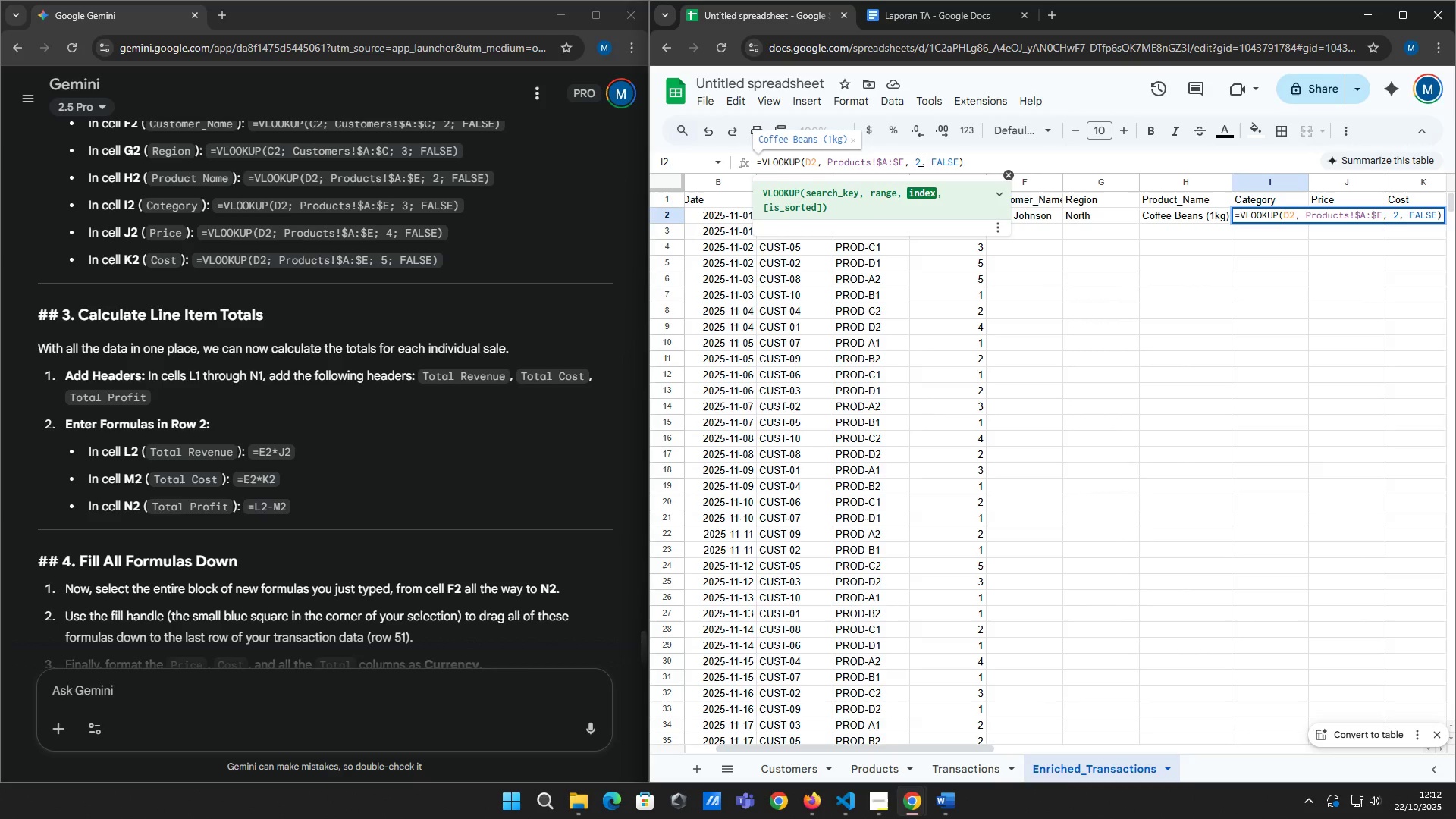 
left_click_drag(start_coordinate=[899, 195], to_coordinate=[912, 327])
 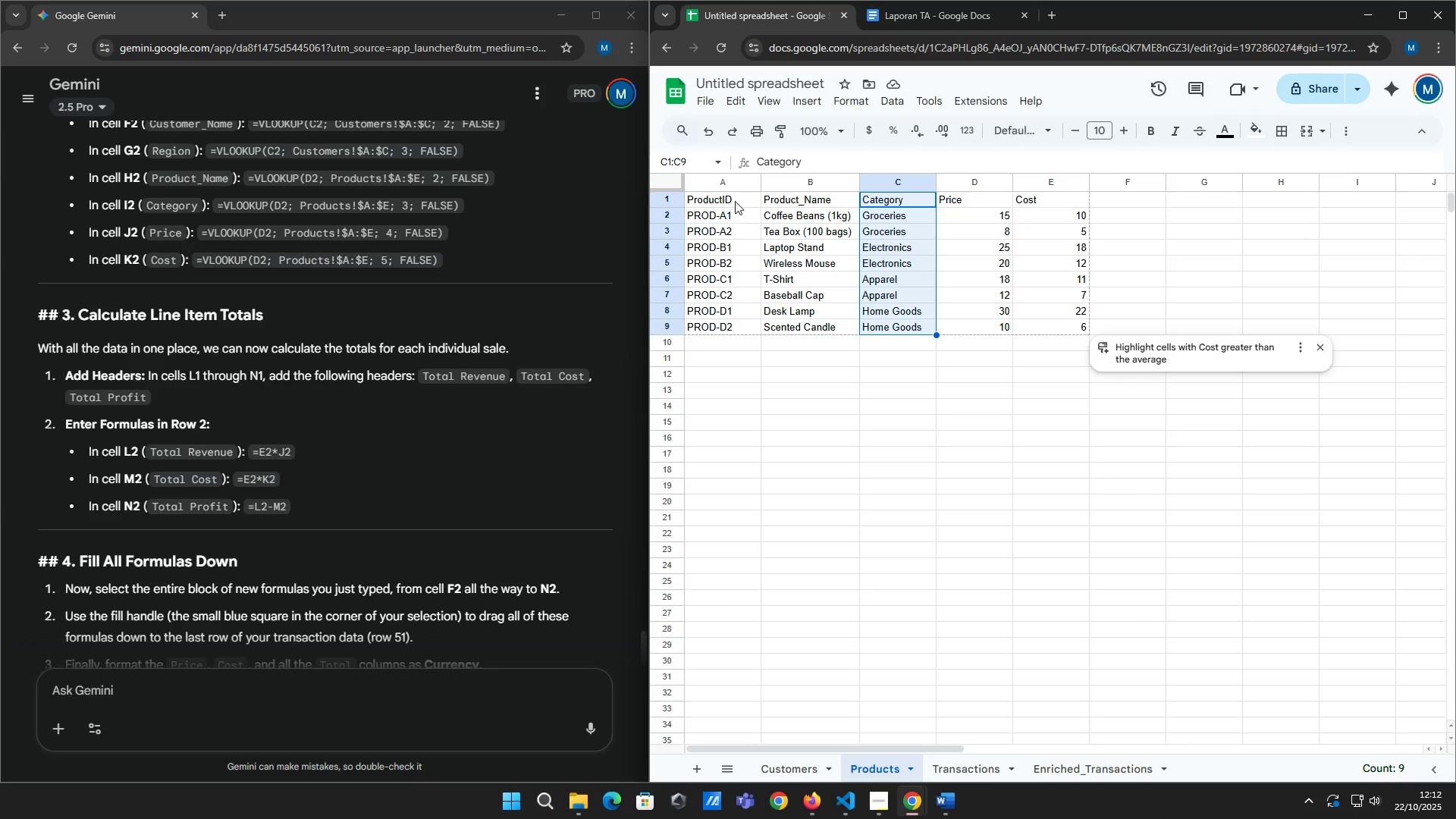 
left_click([735, 201])
 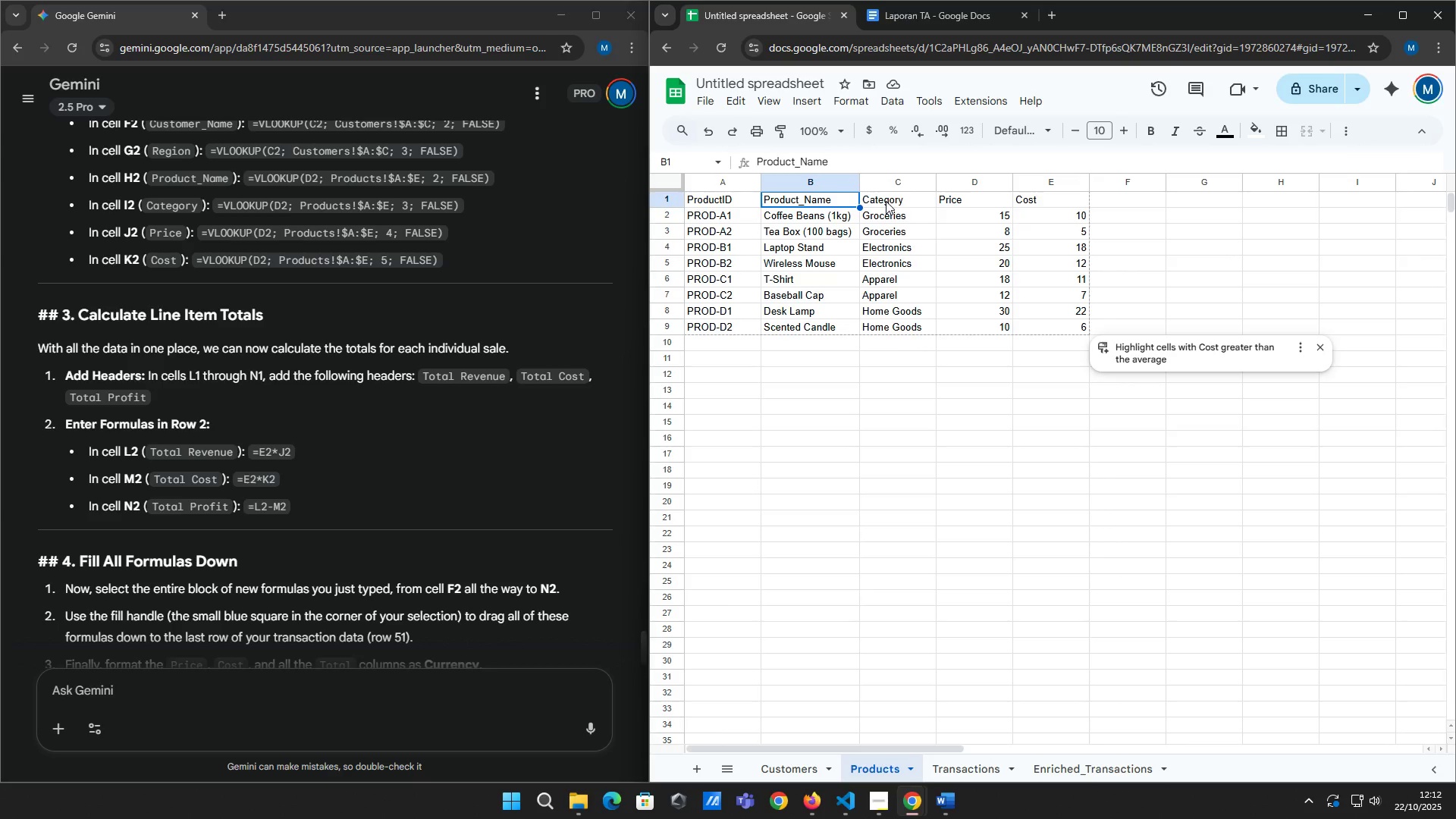 
left_click([886, 201])
 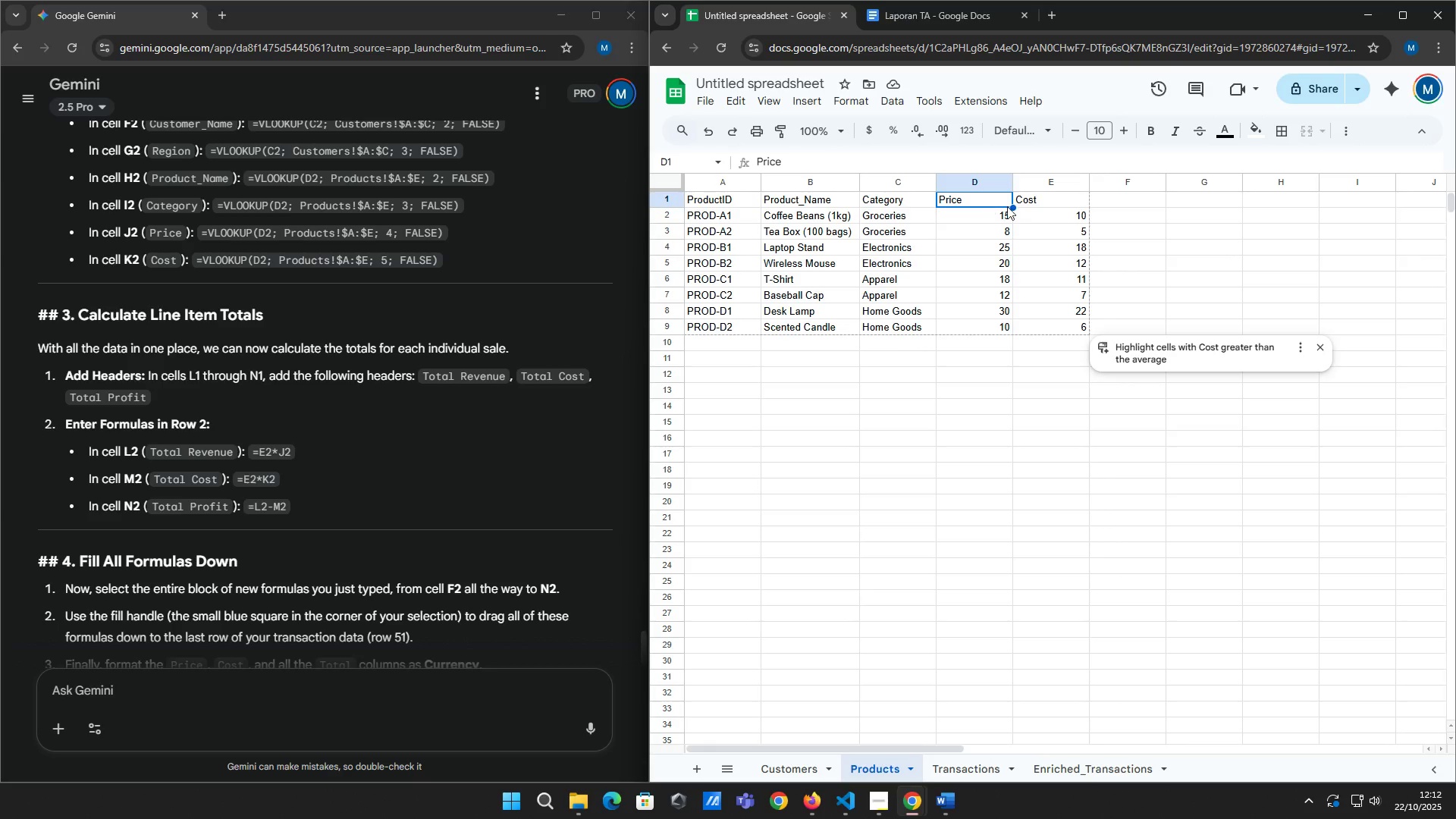 
double_click([1035, 207])
 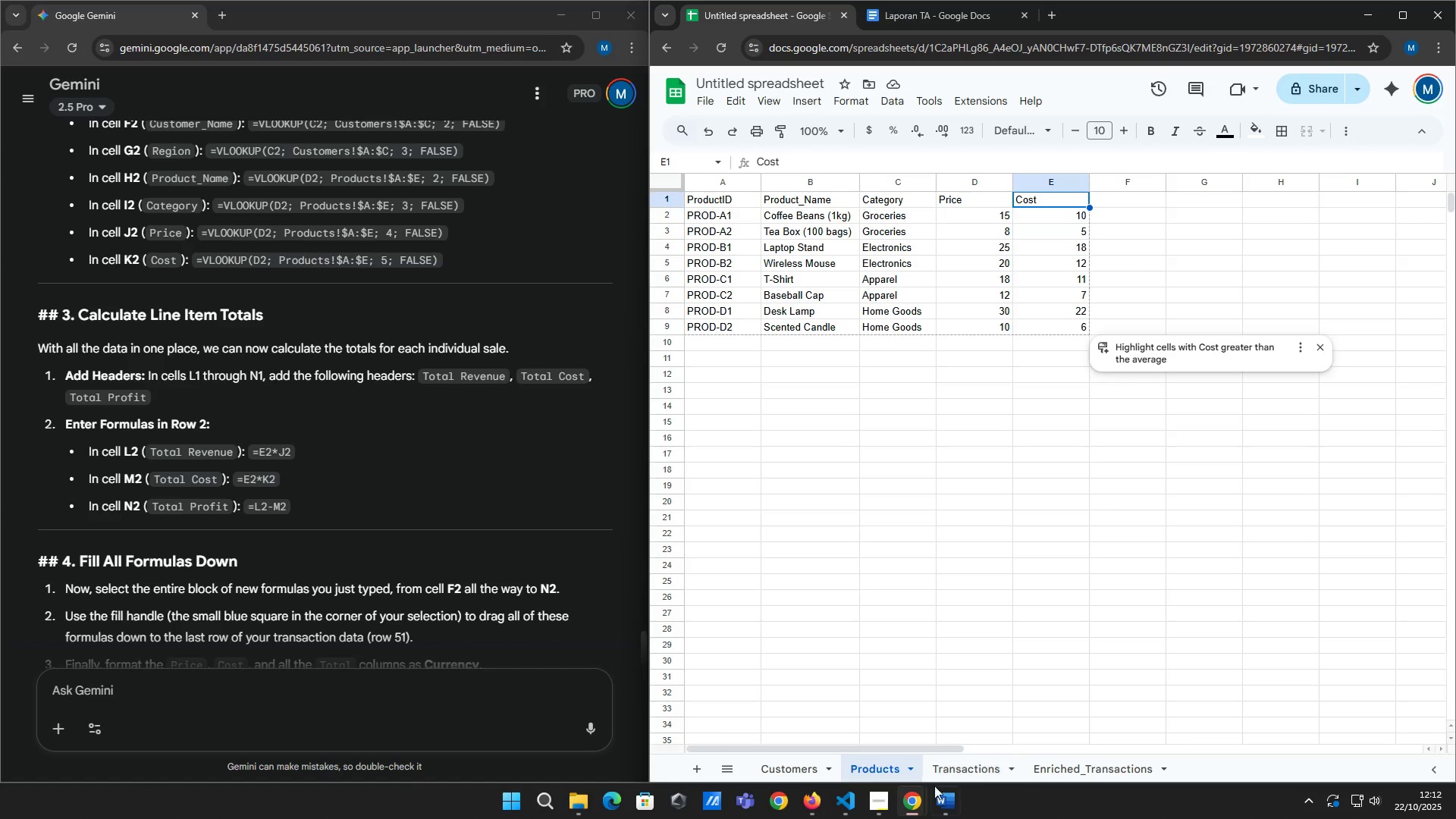 
left_click([1087, 770])
 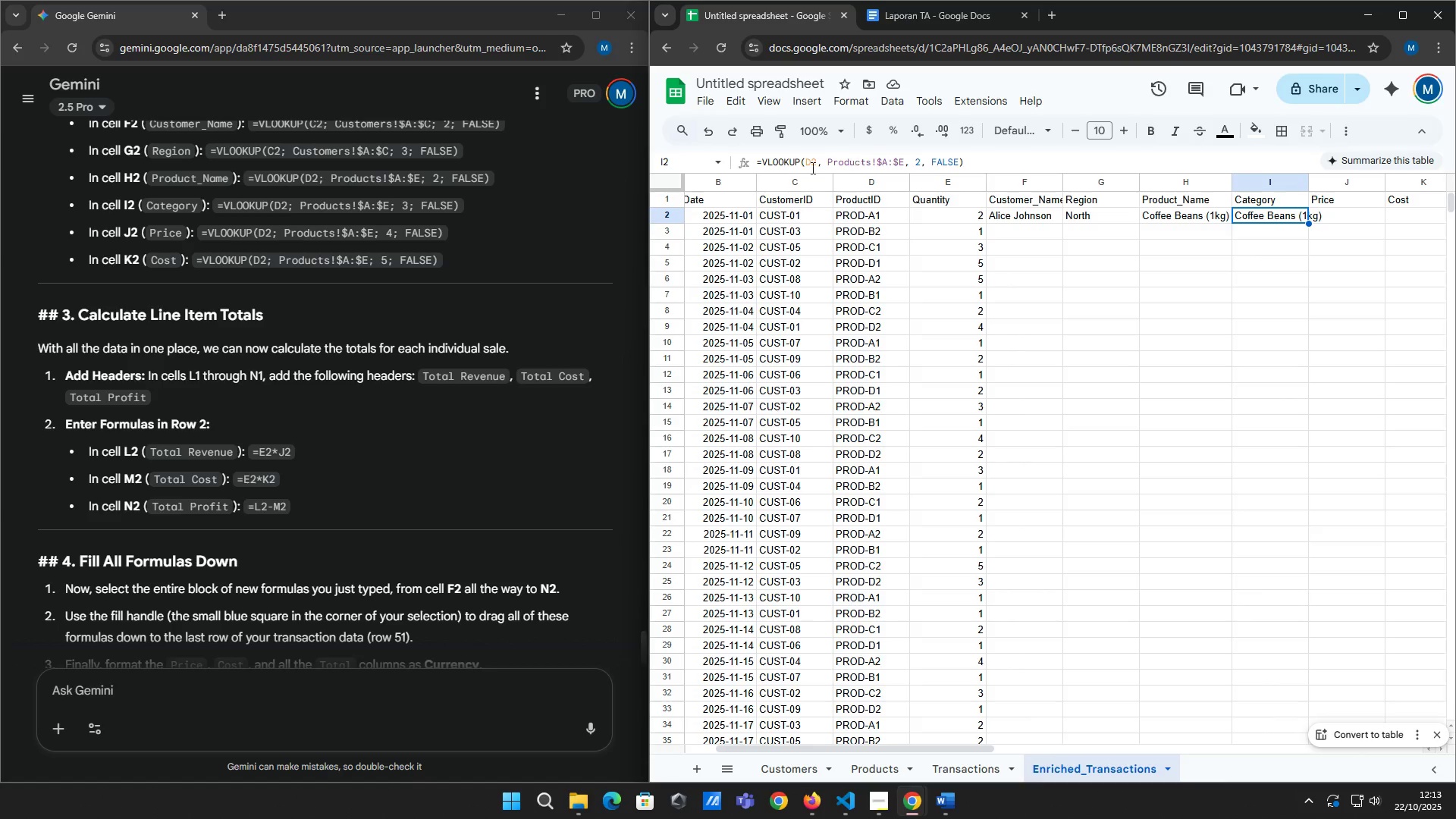 
left_click([817, 159])
 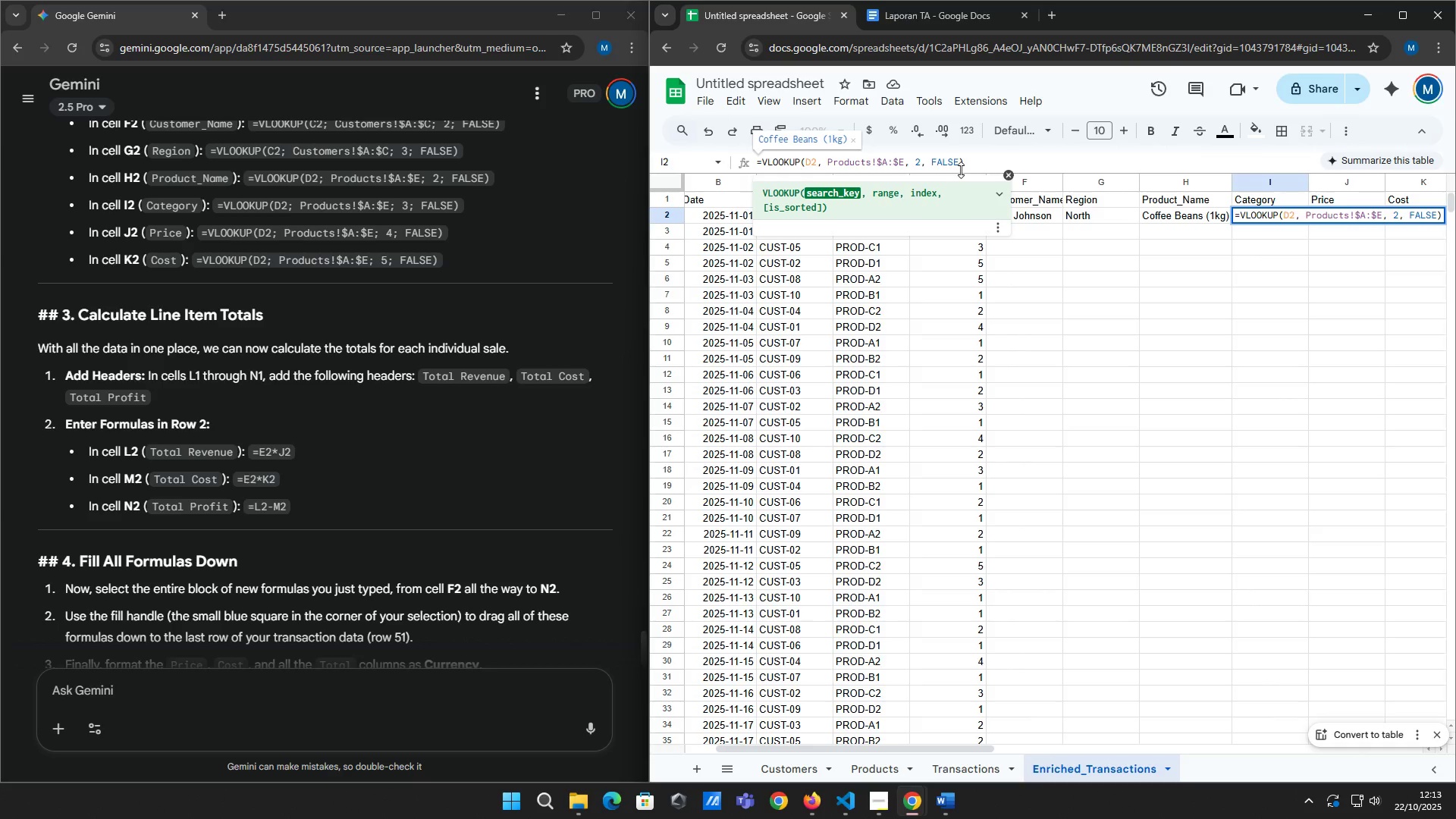 
left_click([956, 162])
 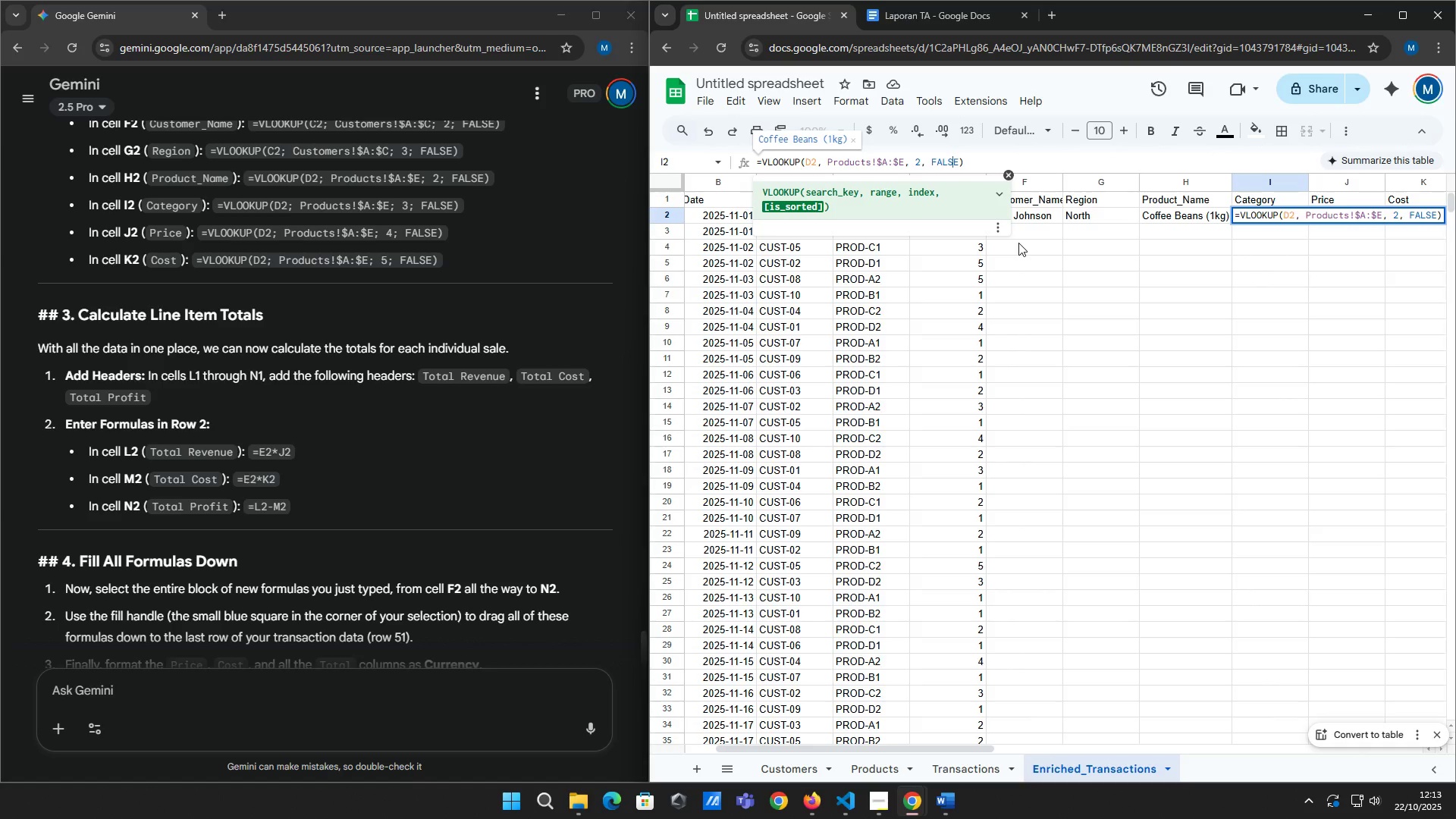 
scroll: coordinate [641, 193], scroll_direction: up, amount: 1.0
 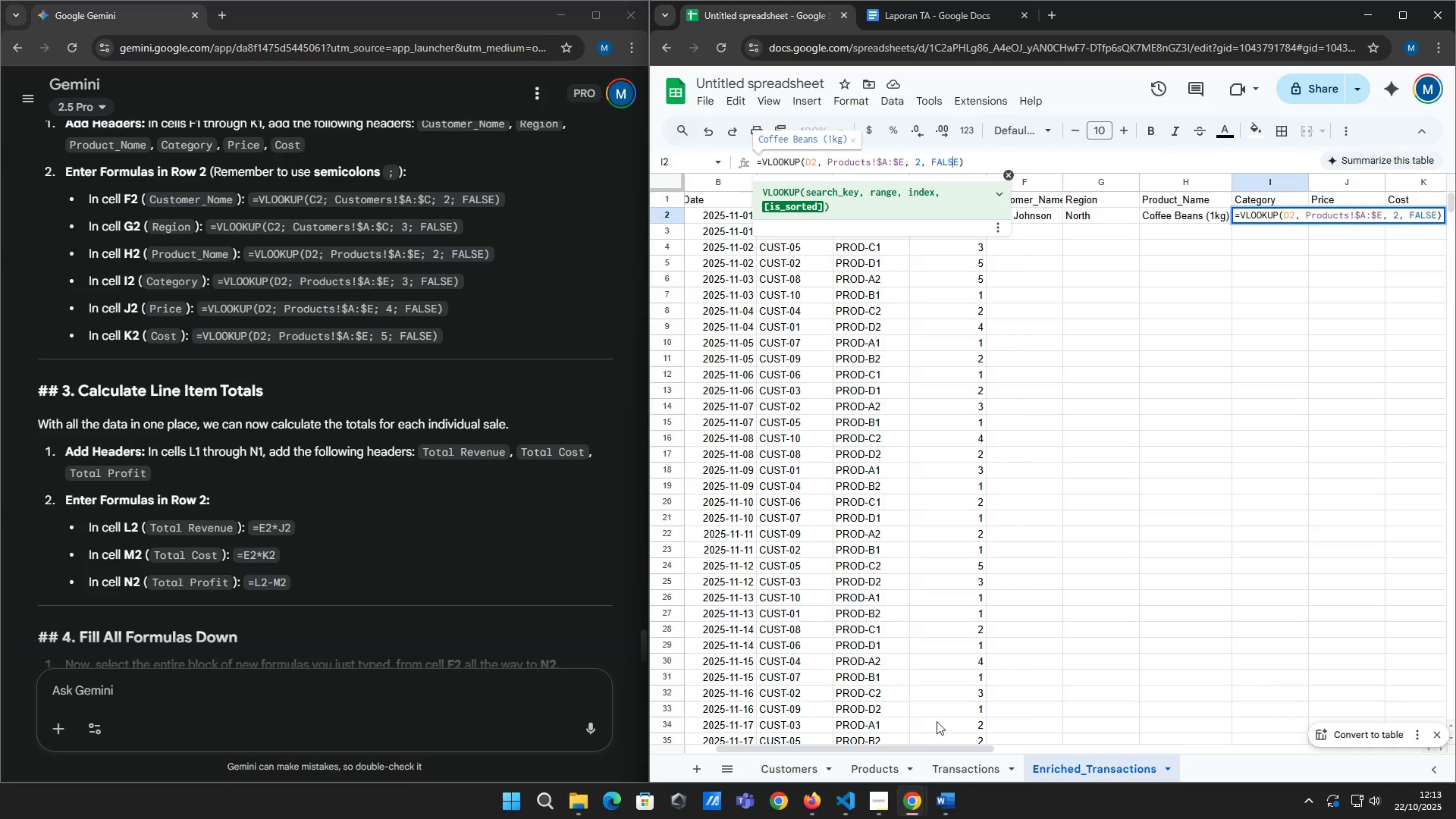 
left_click([875, 767])
 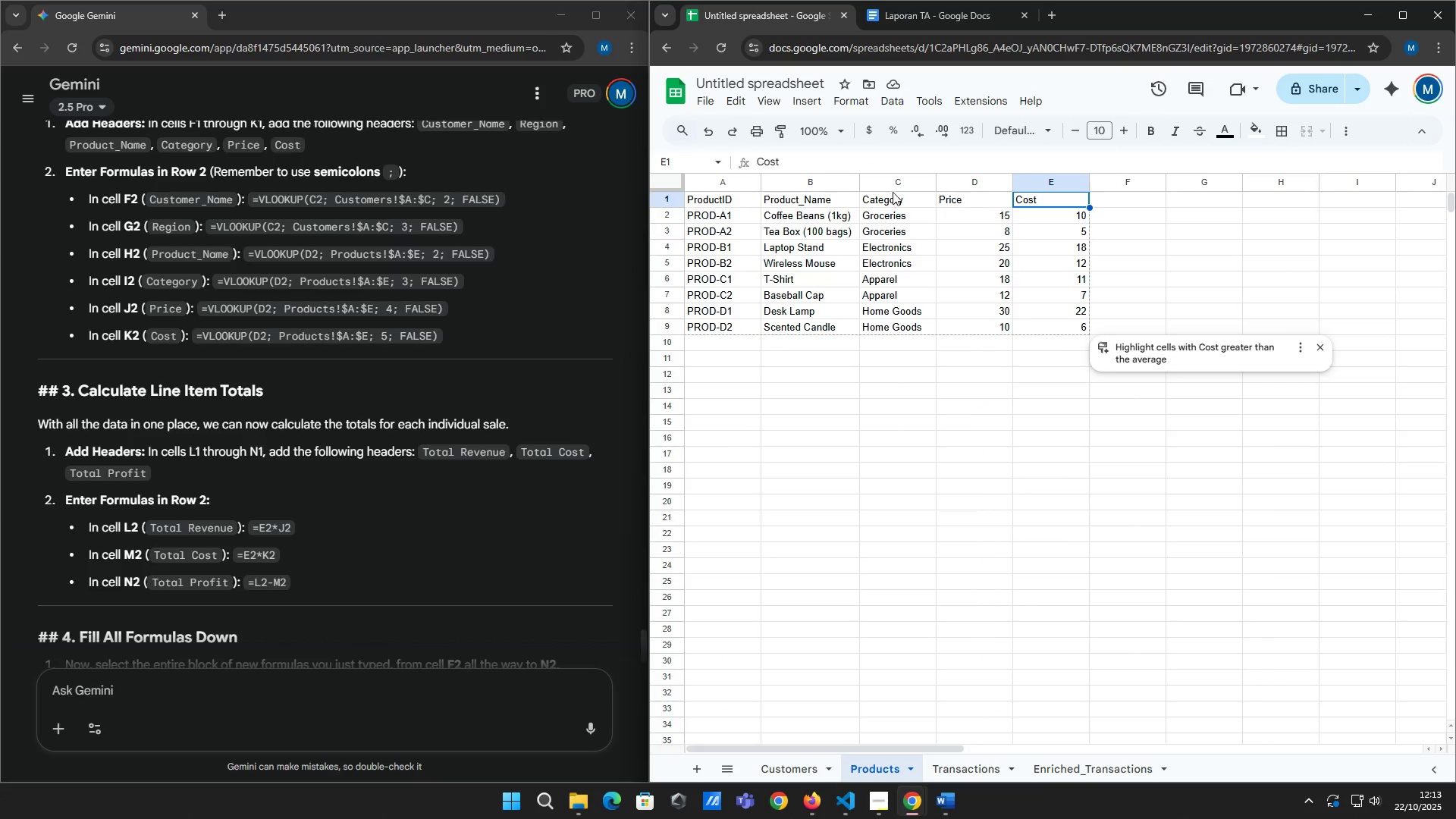 
left_click([958, 200])
 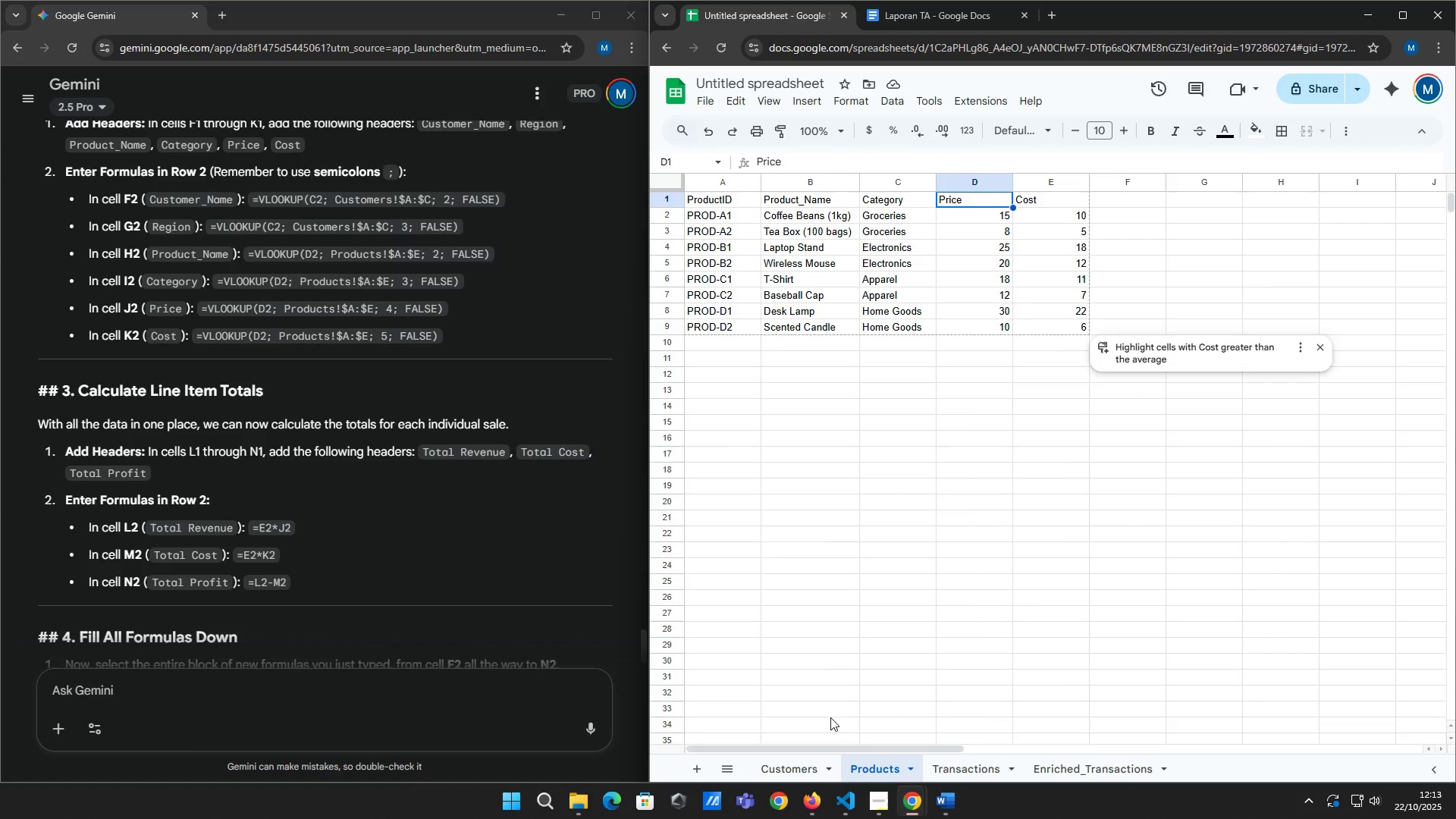 
left_click([817, 770])
 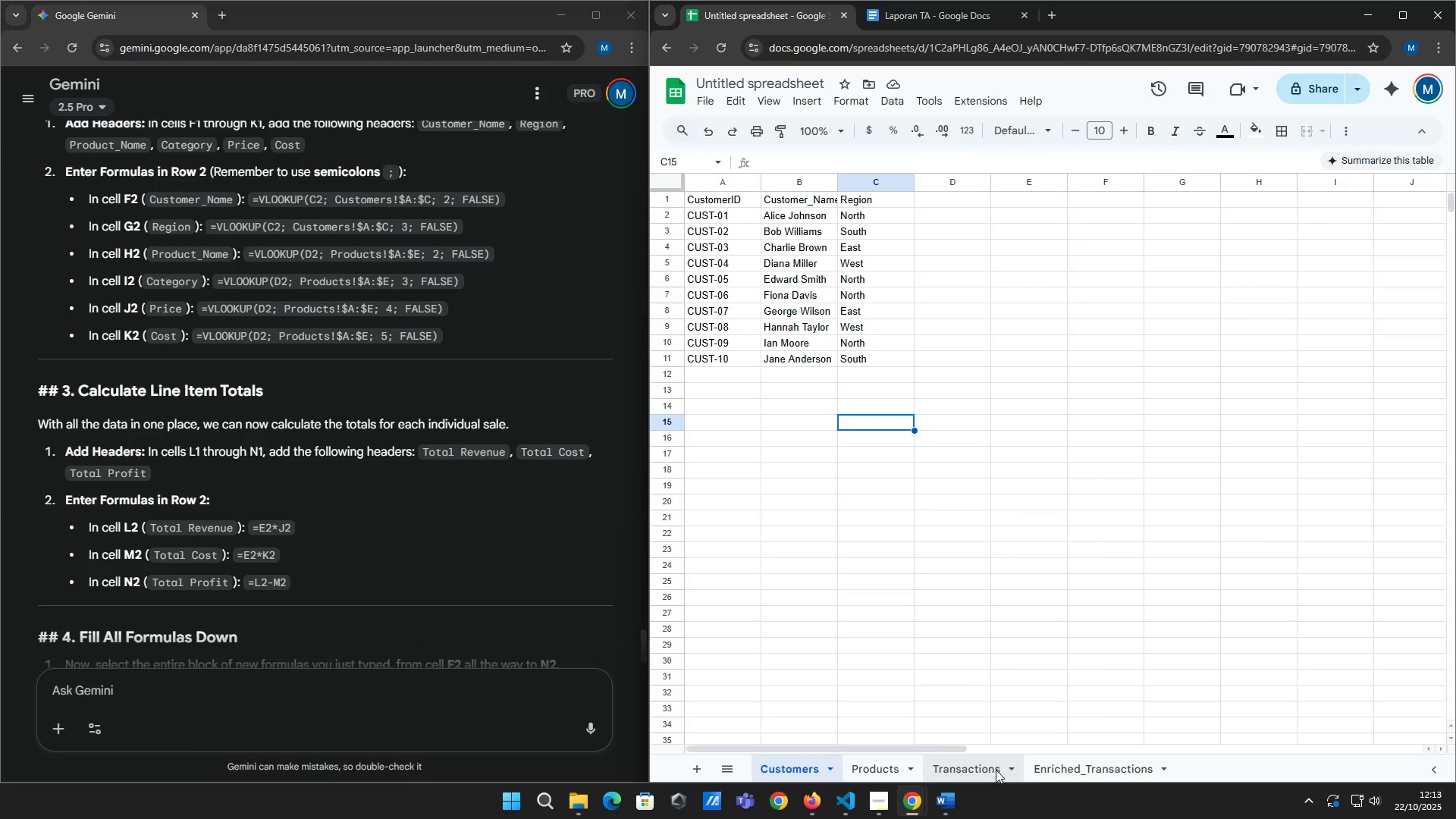 
double_click([1094, 769])
 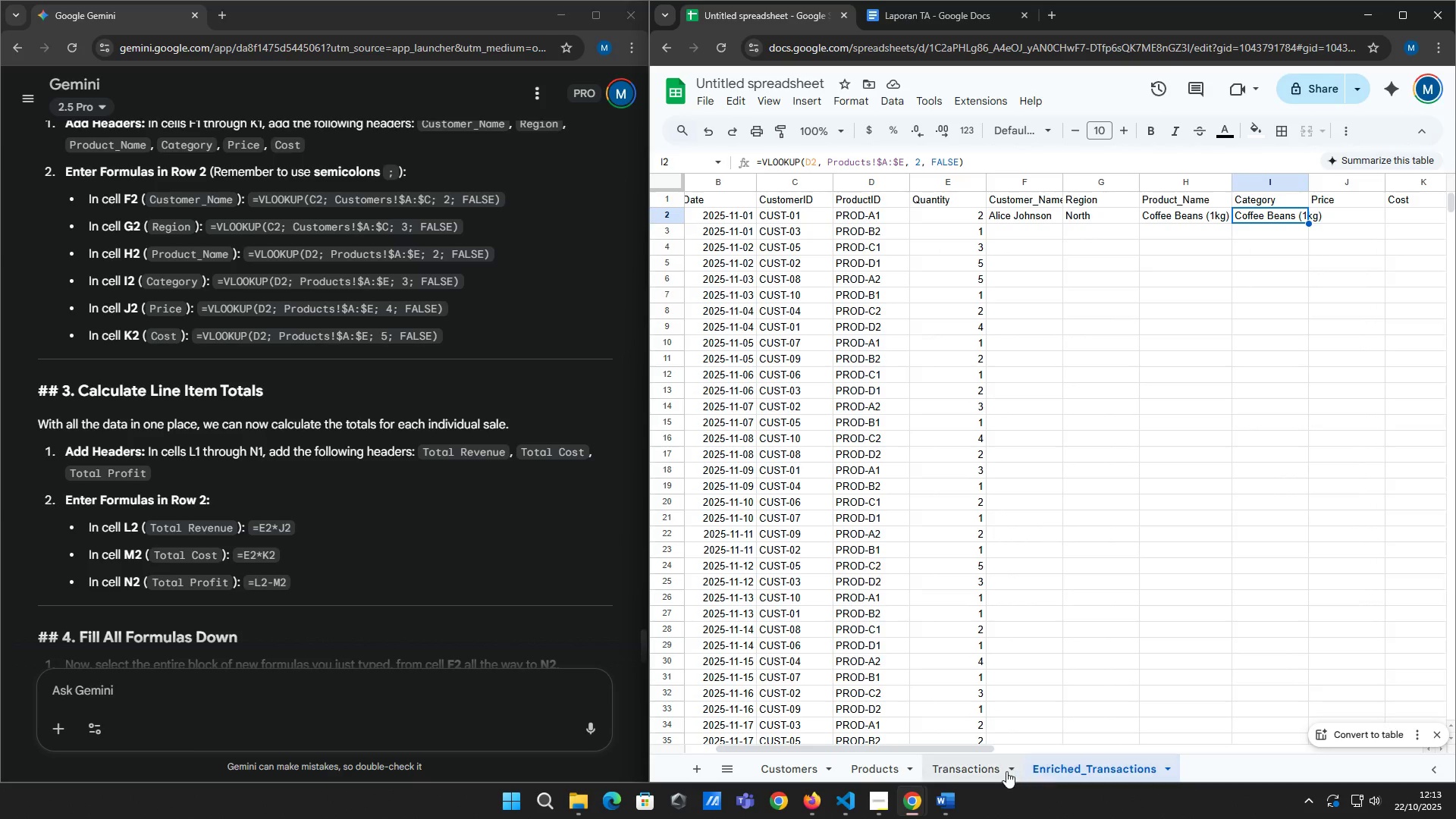 
left_click([1006, 772])
 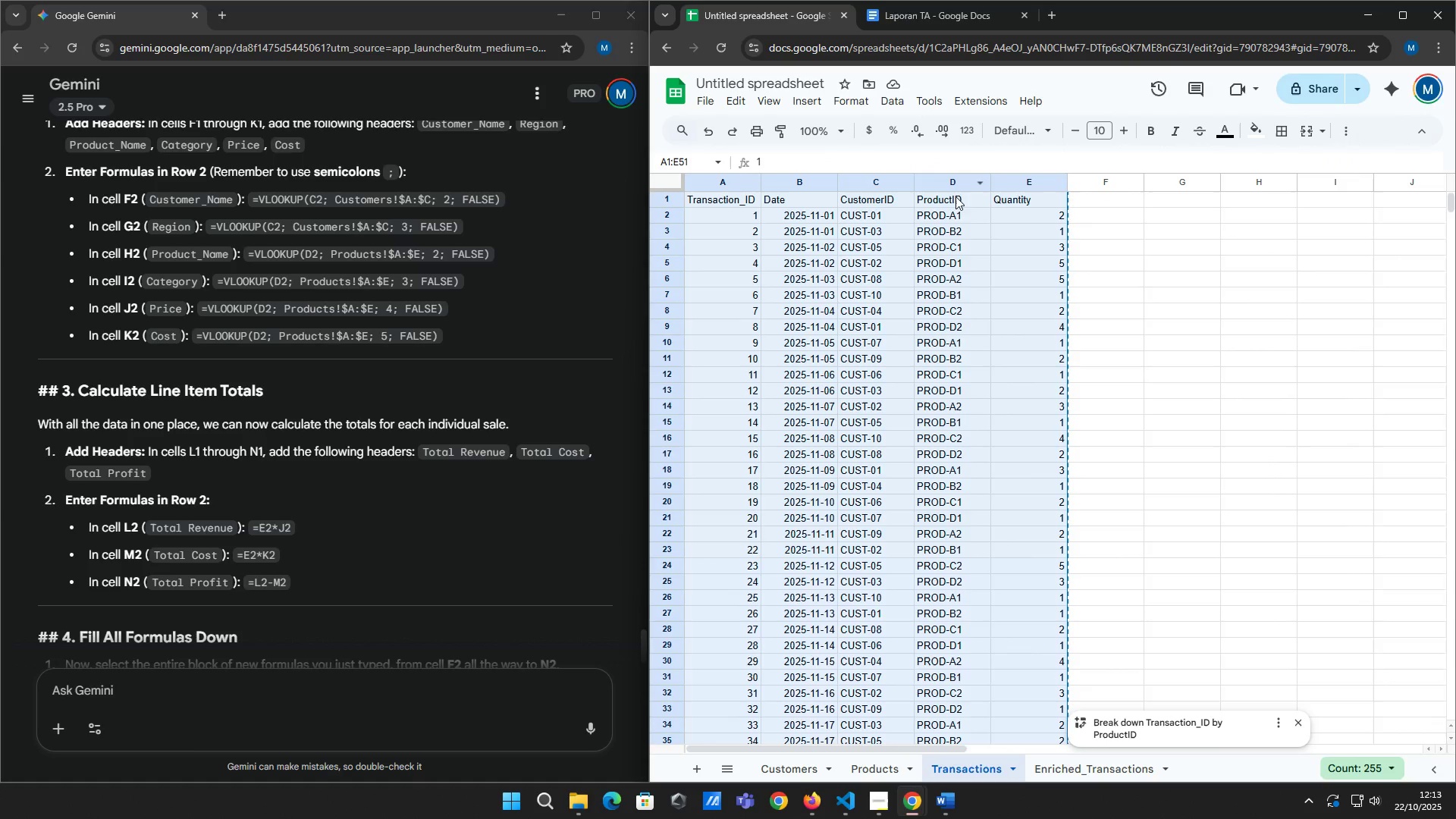 
left_click([957, 215])
 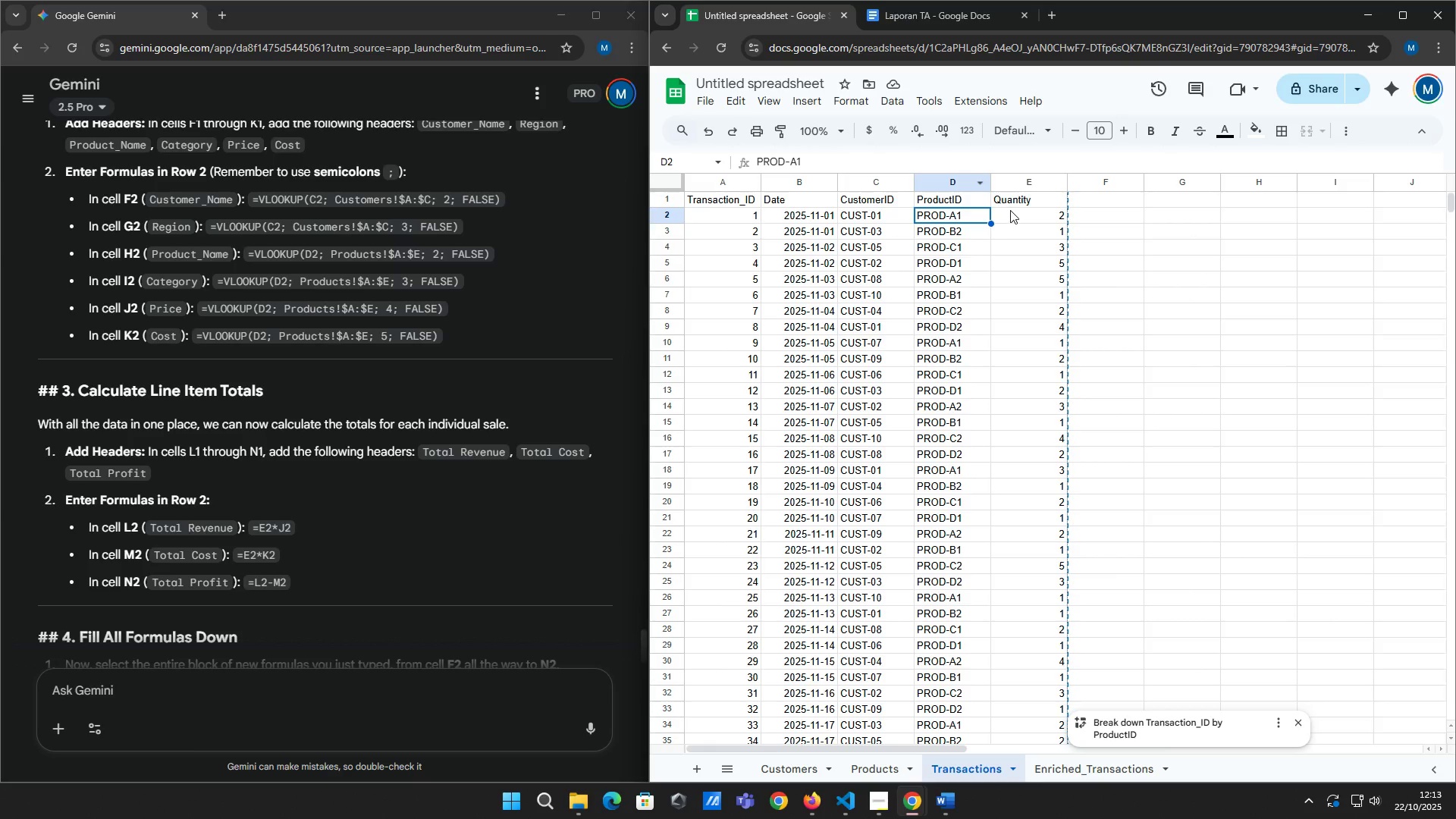 
wait(7.42)
 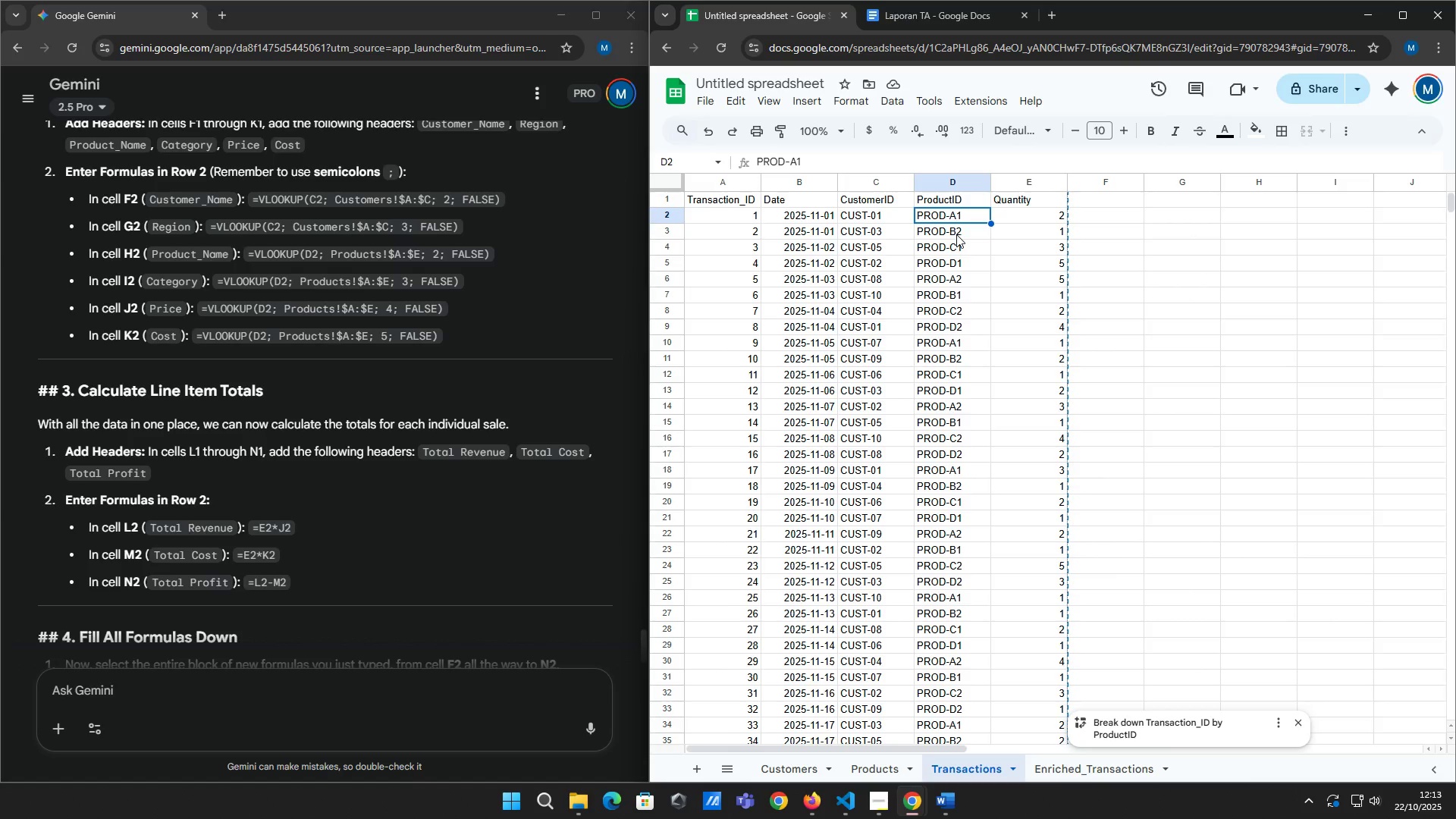 
left_click([1127, 768])
 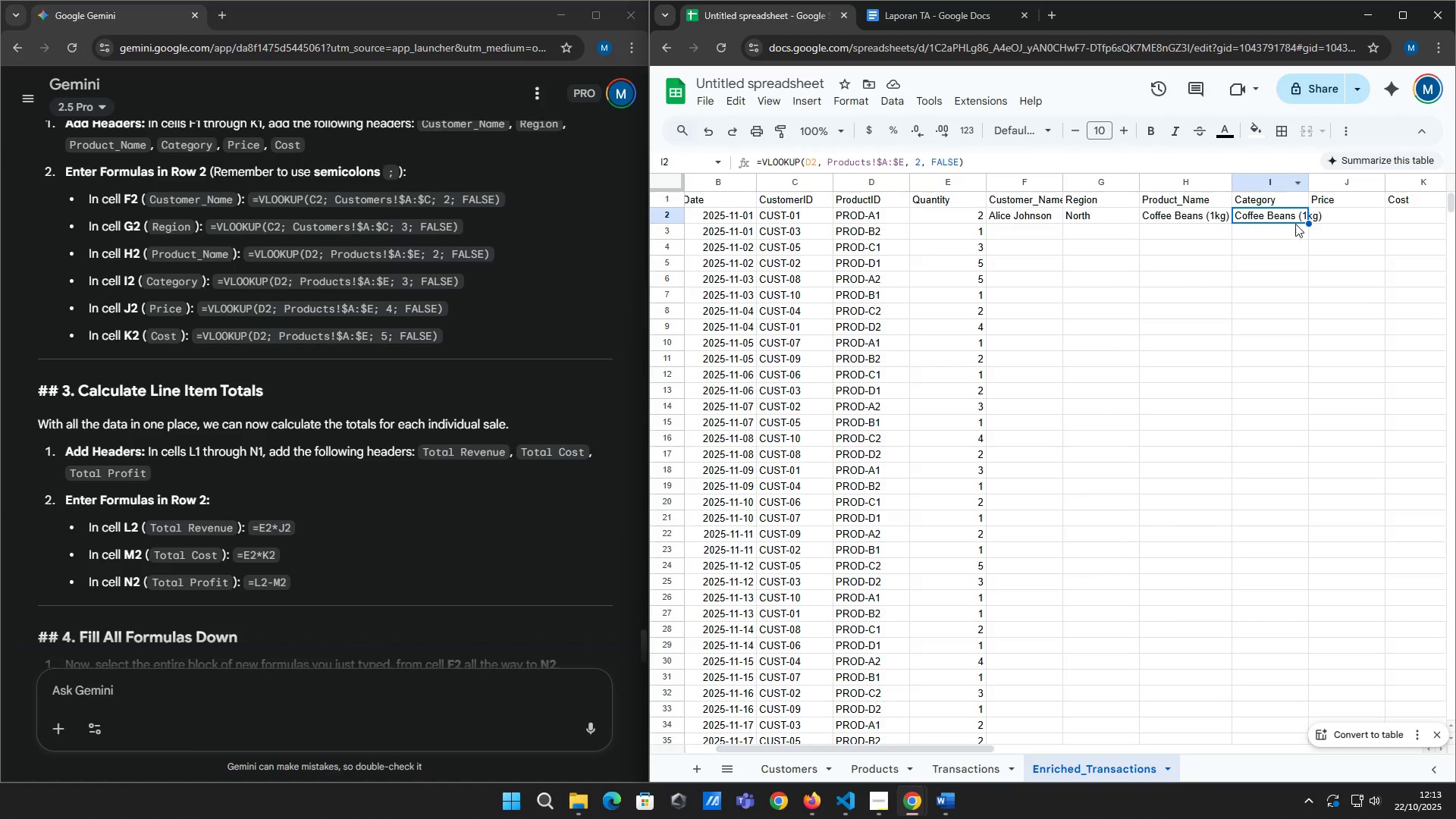 
left_click([1288, 213])
 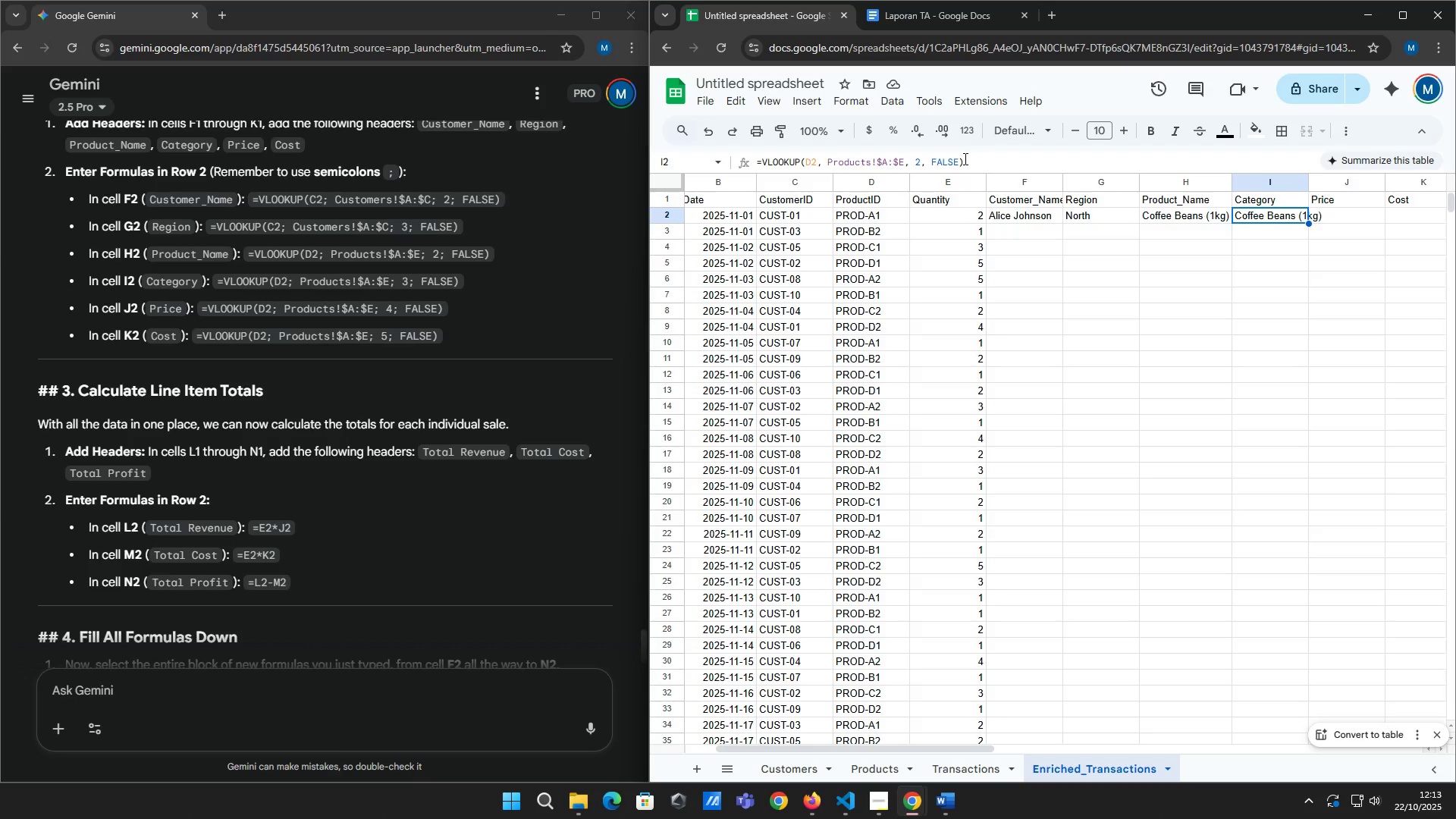 
left_click([964, 158])
 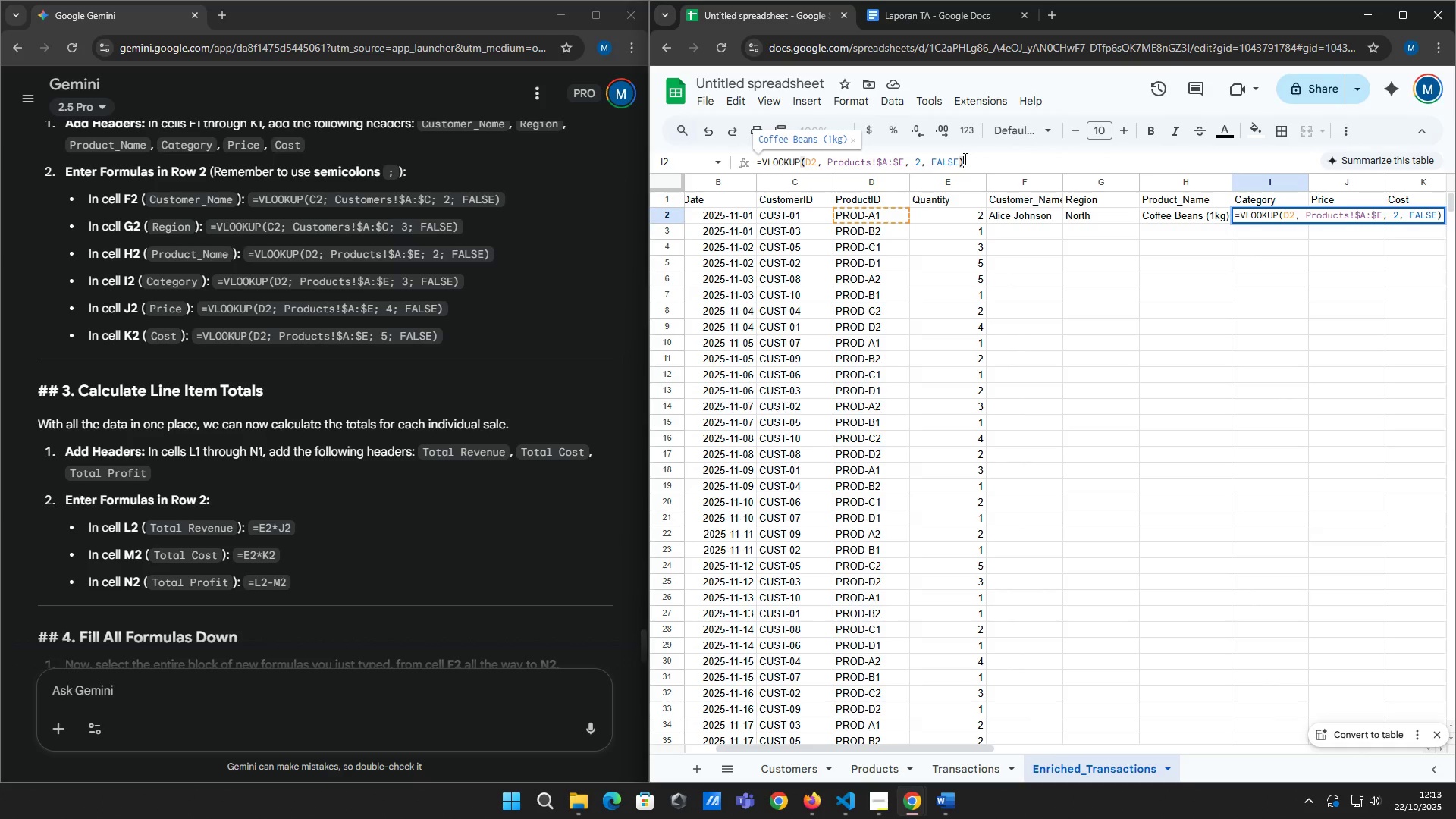 
key(ArrowLeft)
 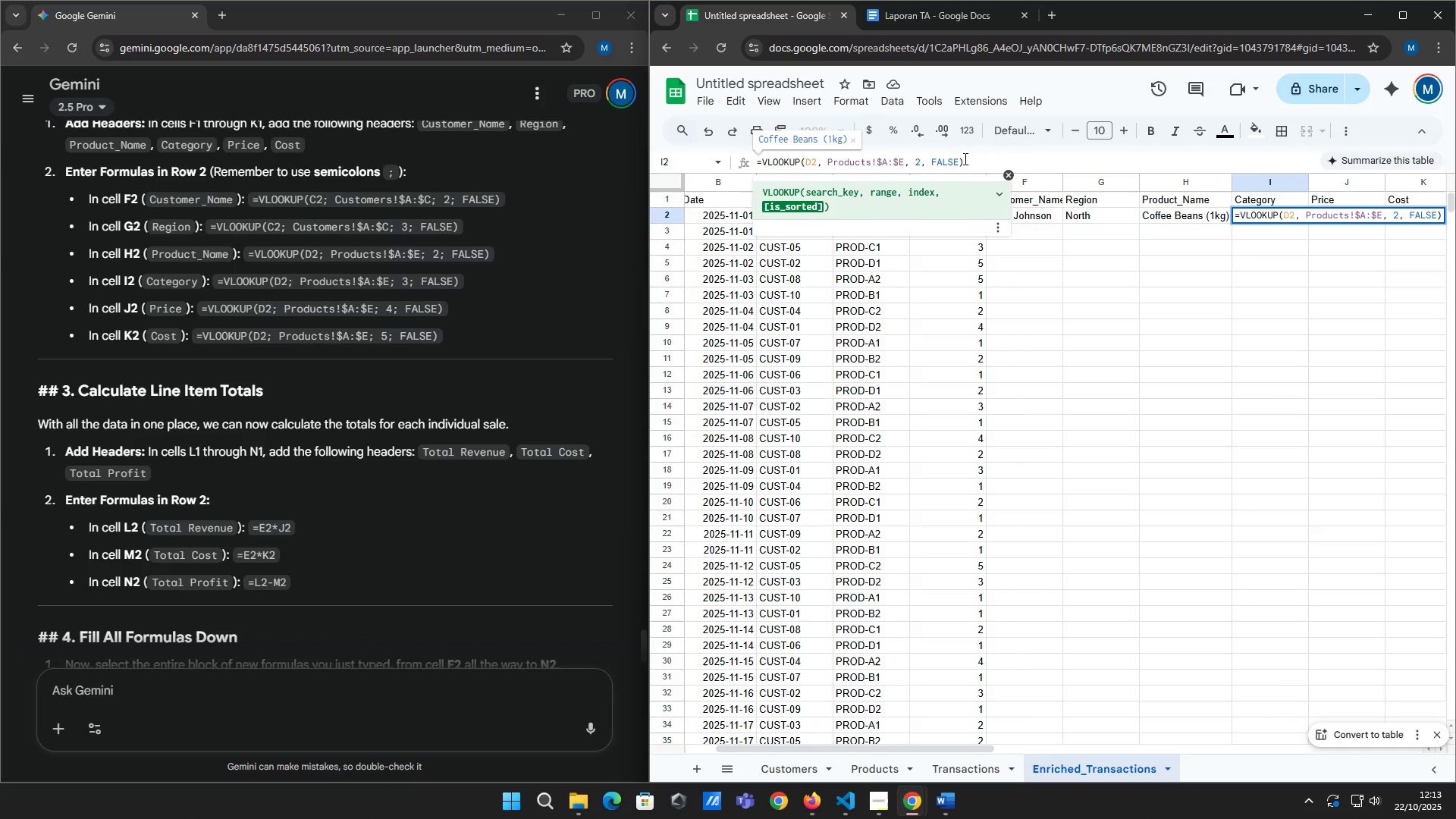 
key(ArrowRight)
 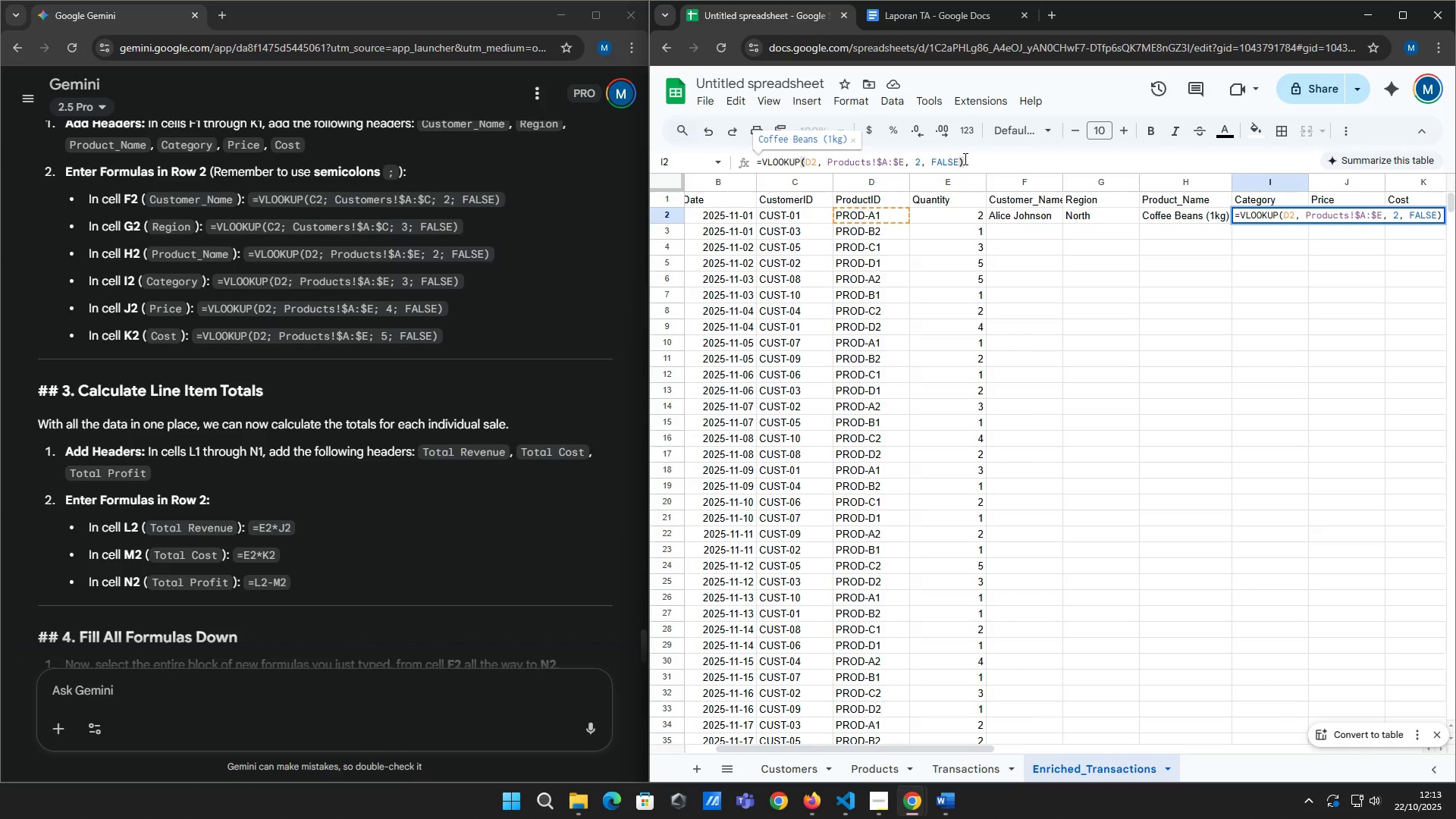 
key(ArrowLeft)
 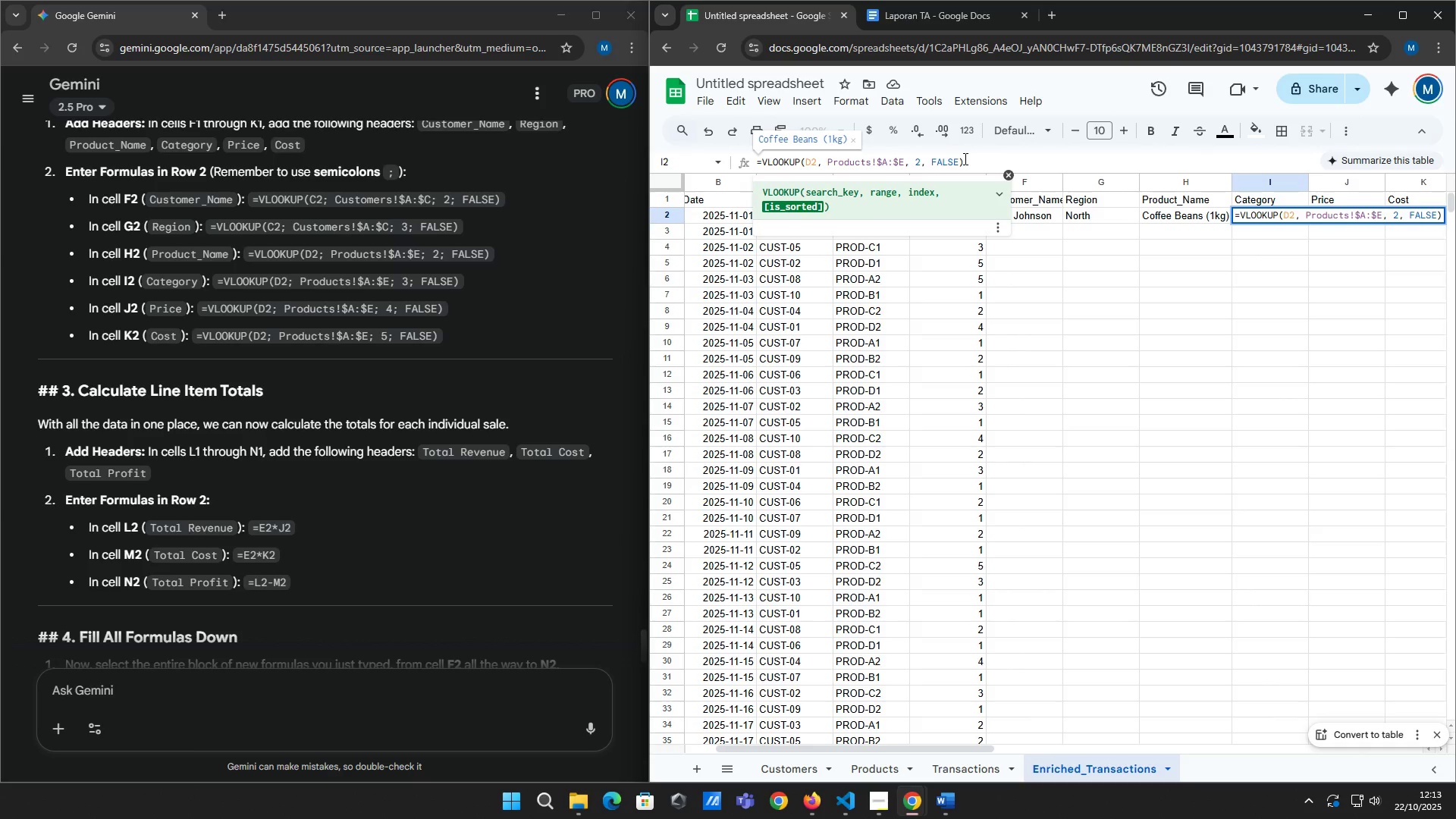 
key(ArrowRight)
 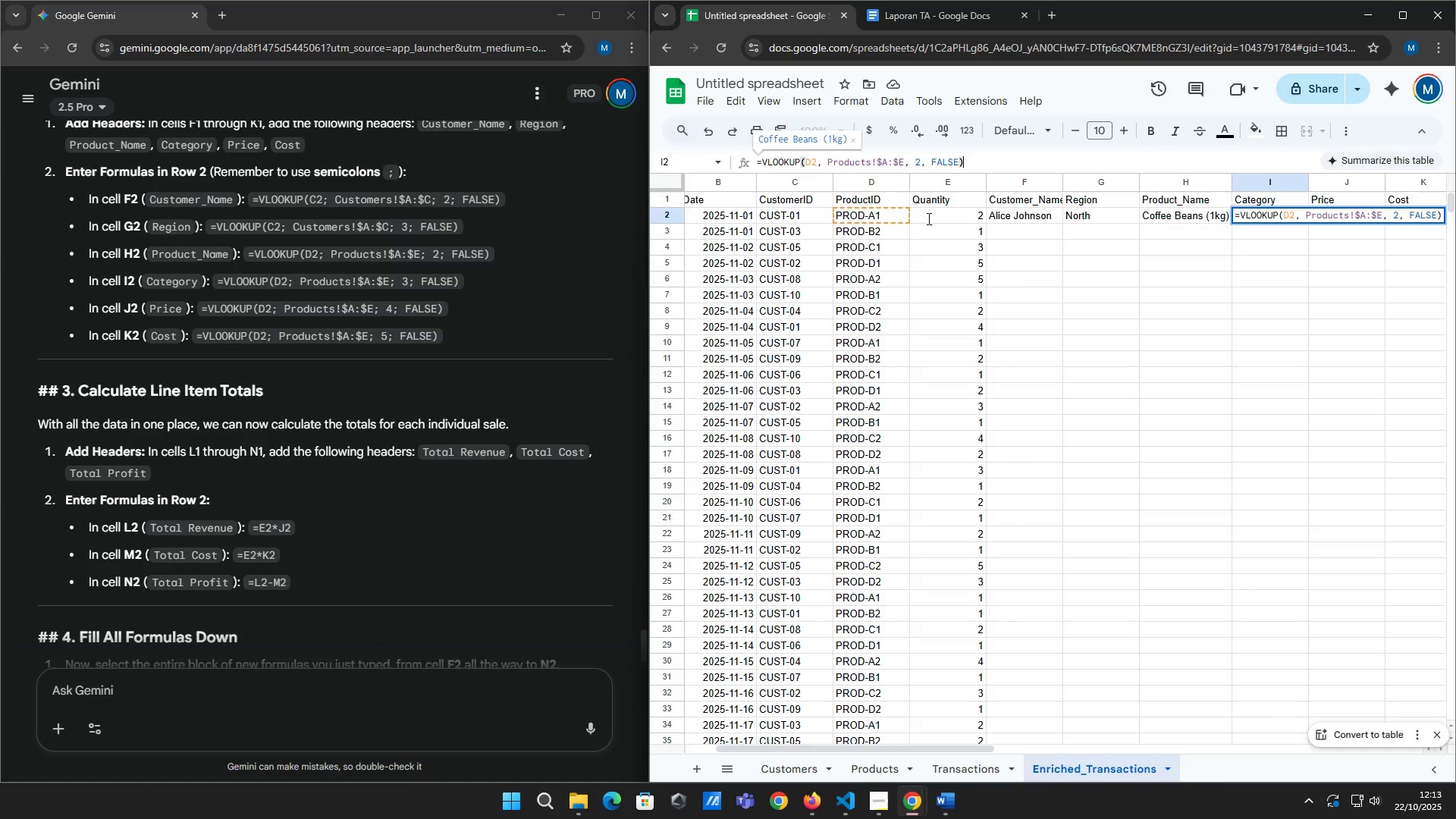 
left_click_drag(start_coordinate=[981, 748], to_coordinate=[969, 751])
 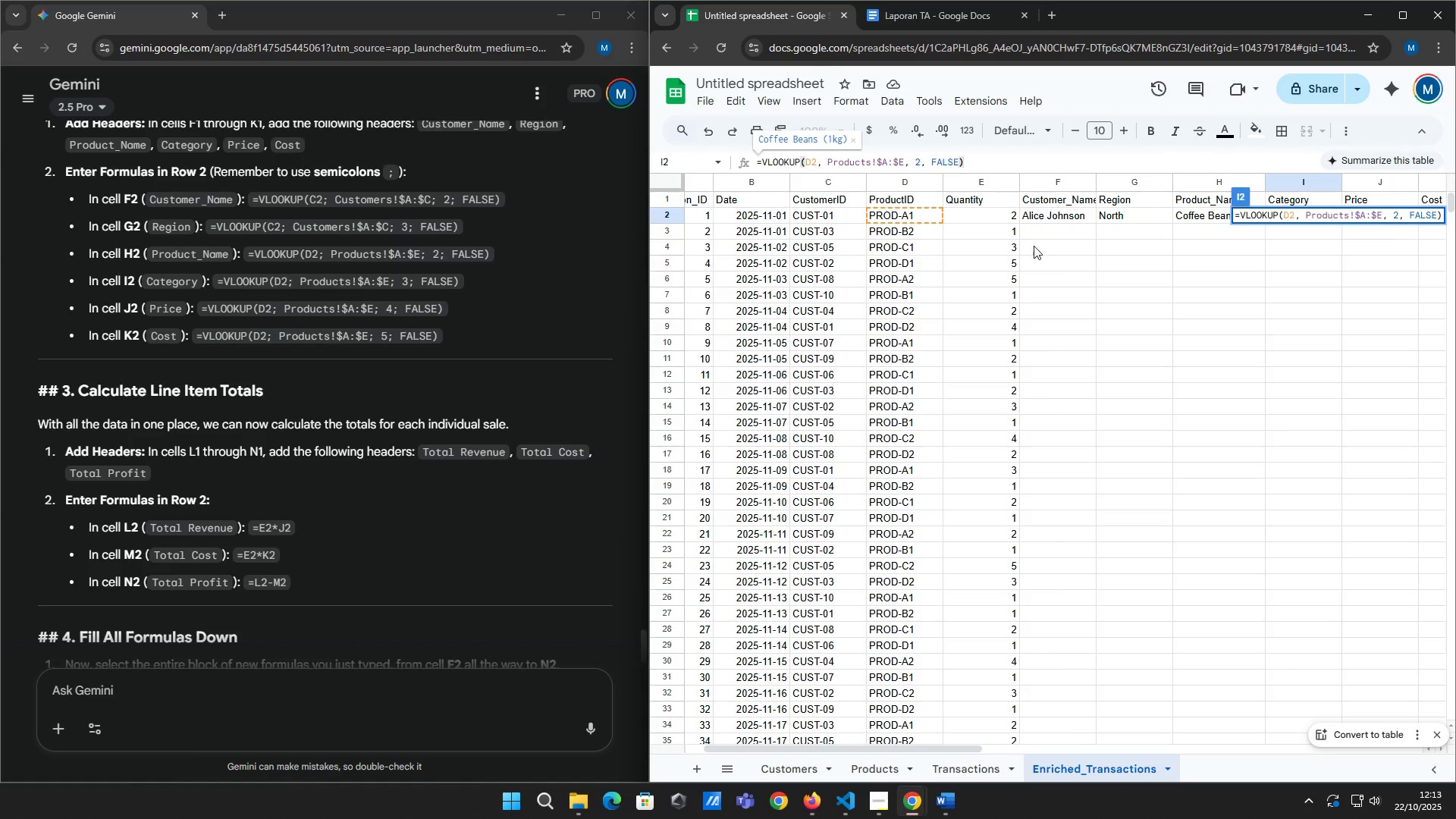 
wait(5.82)
 